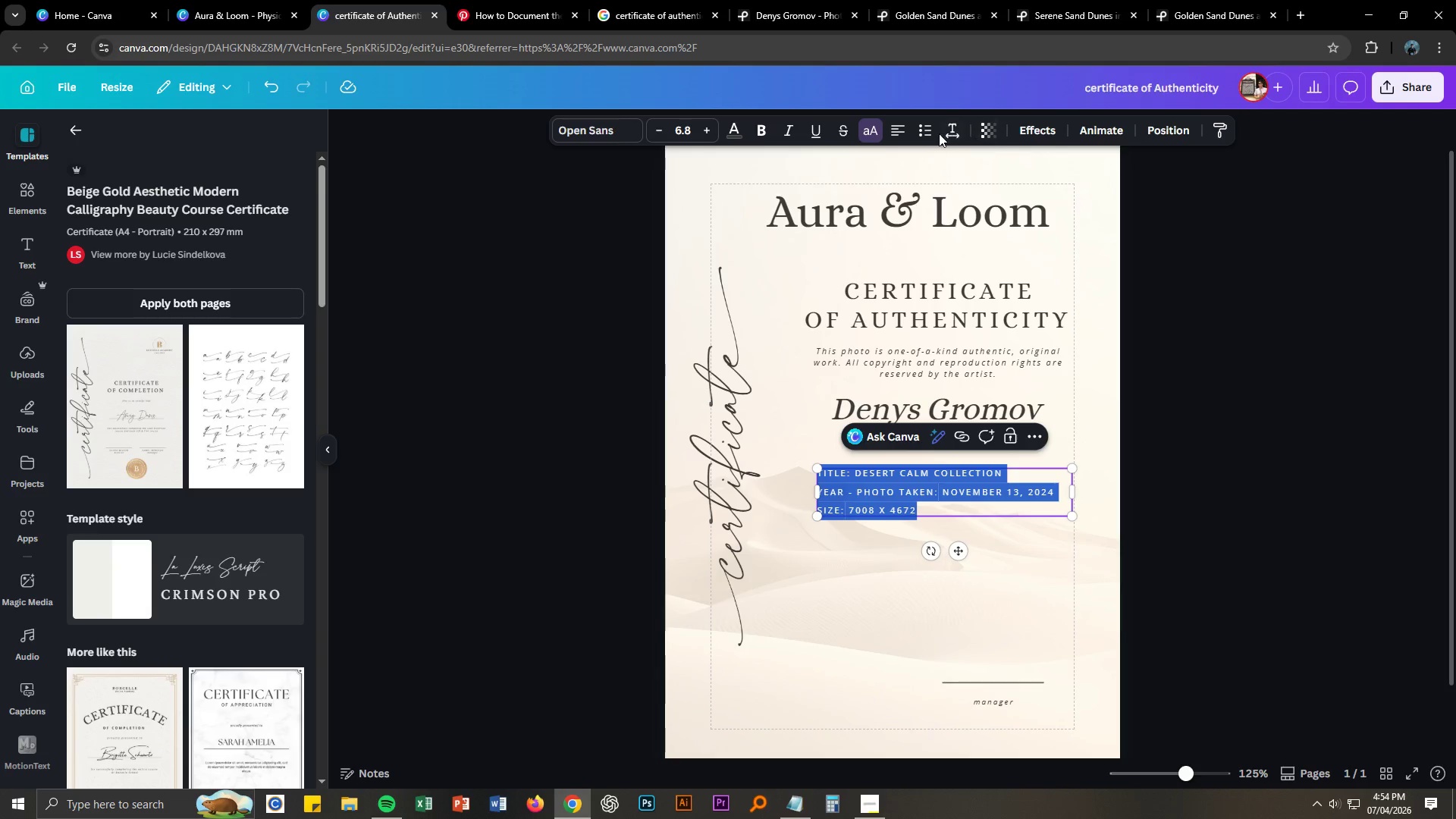 
left_click([953, 133])
 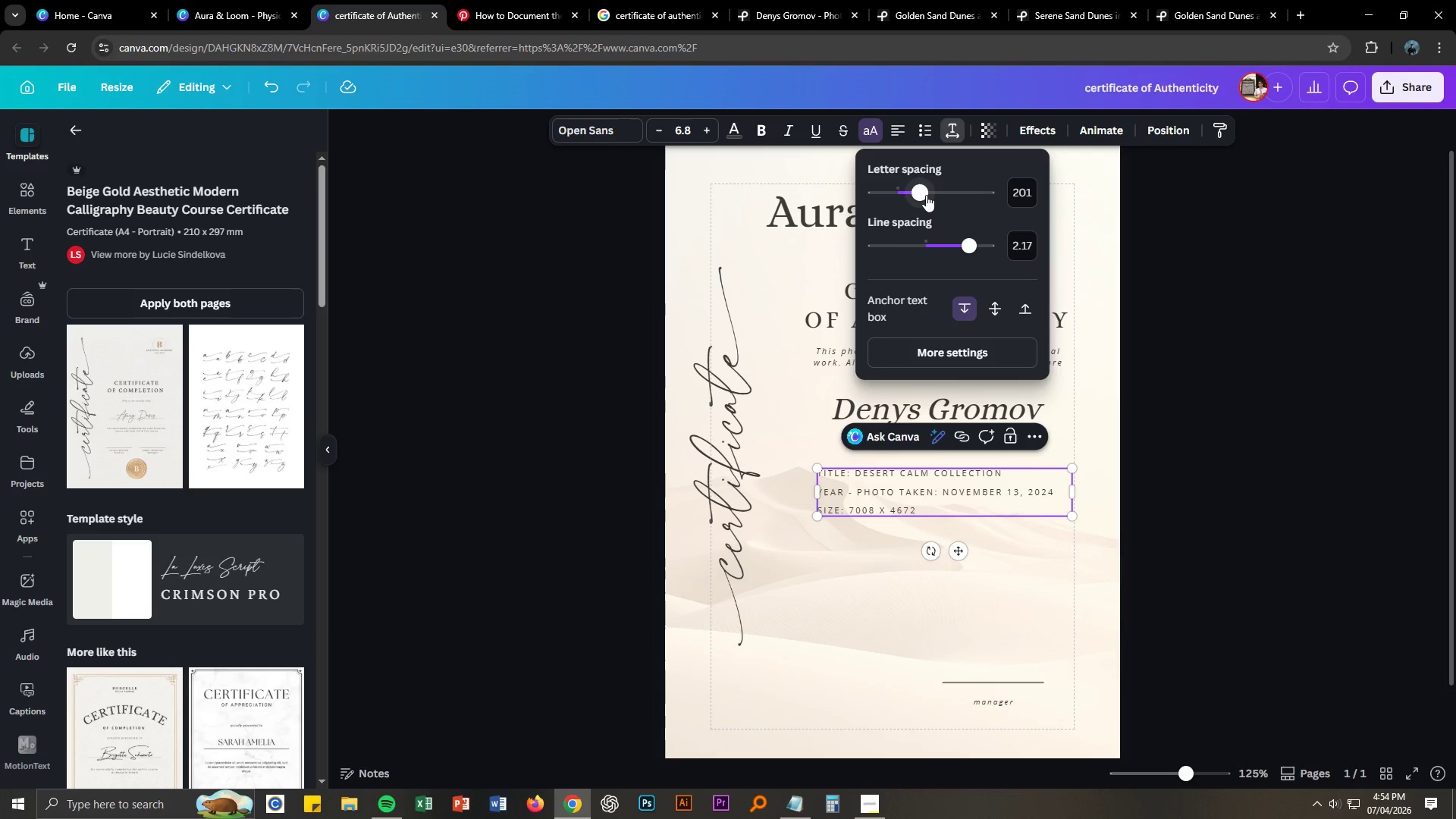 
left_click_drag(start_coordinate=[924, 194], to_coordinate=[906, 193])
 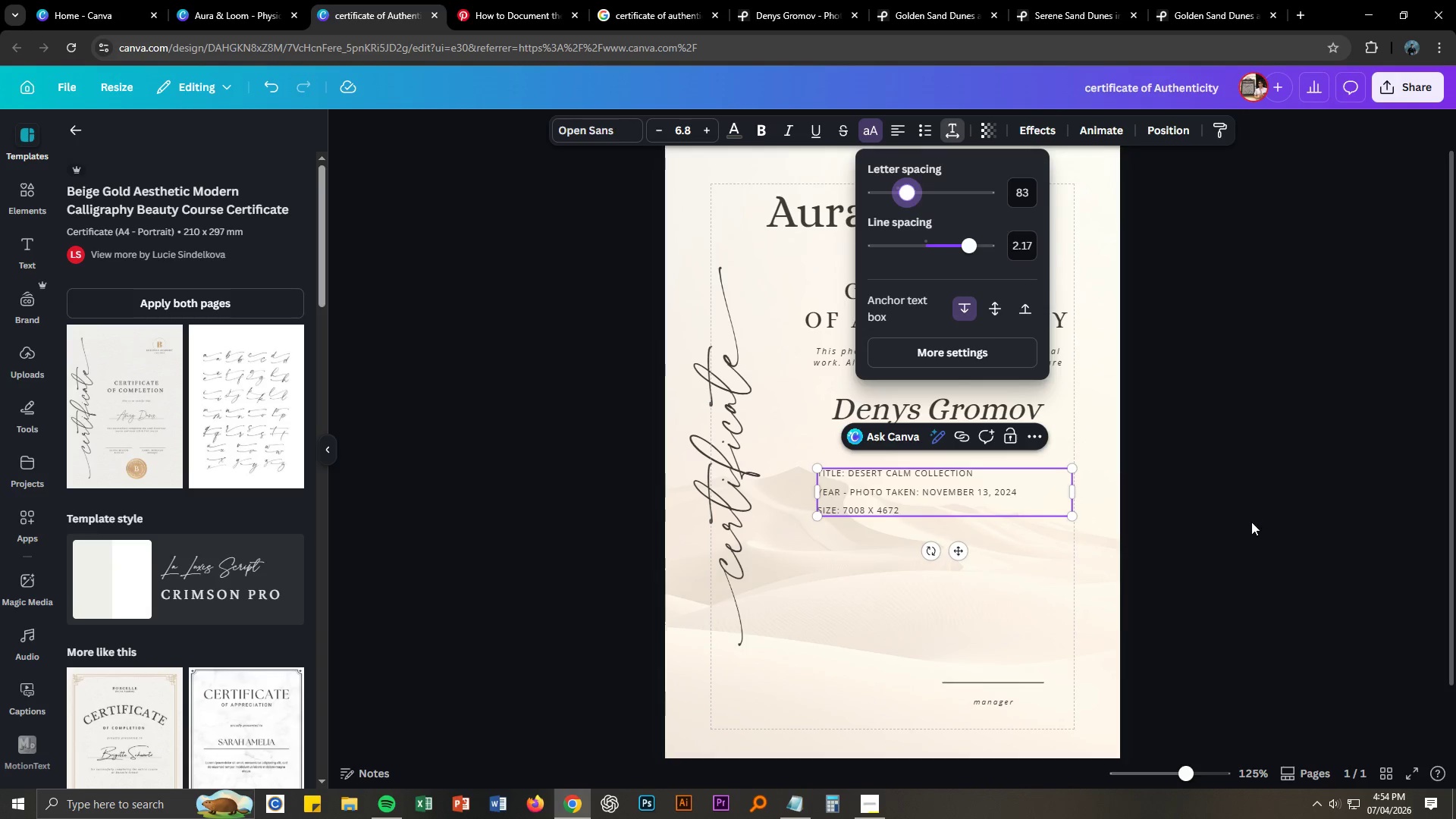 
left_click([1251, 524])
 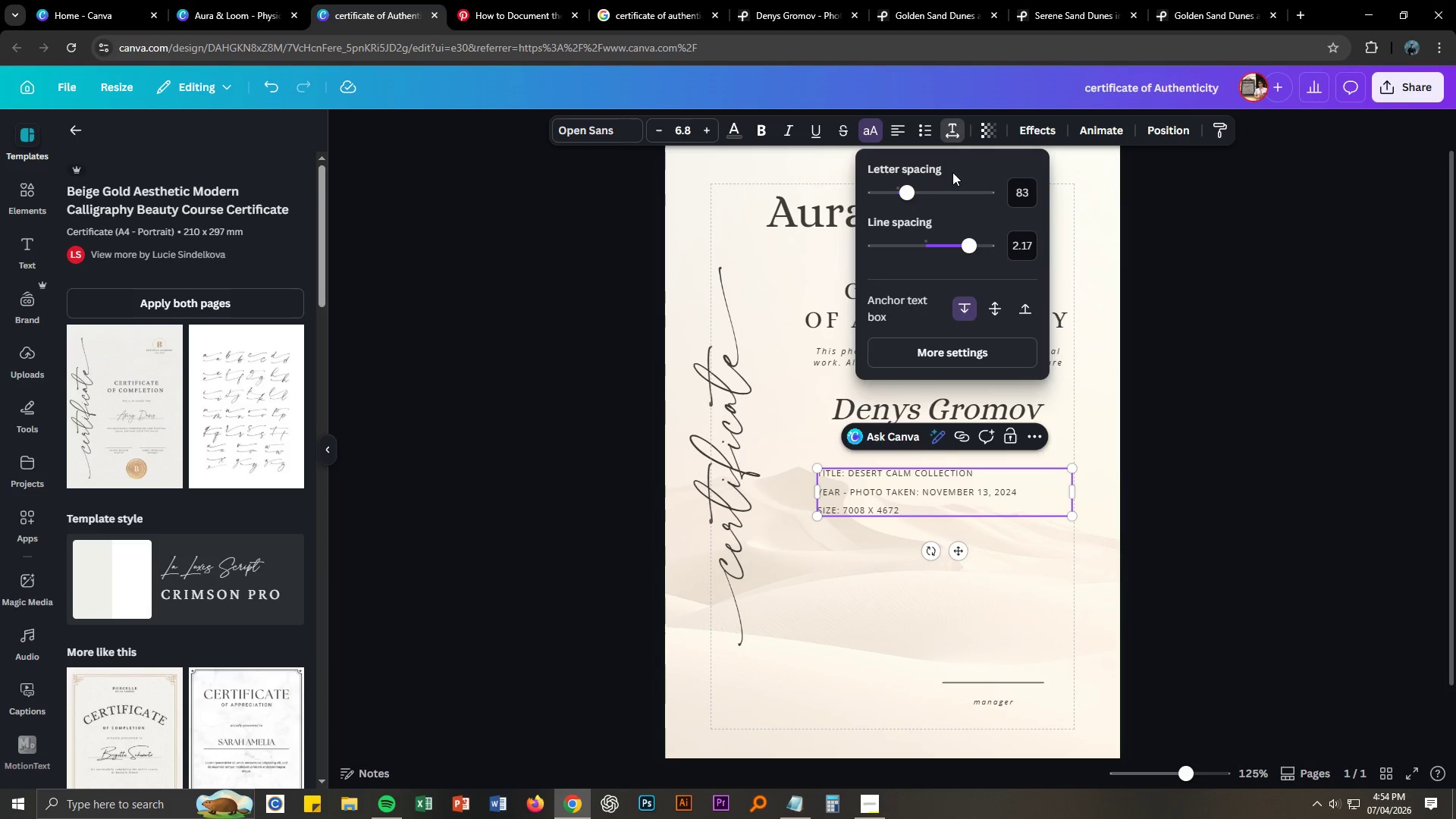 
left_click_drag(start_coordinate=[959, 239], to_coordinate=[936, 233])
 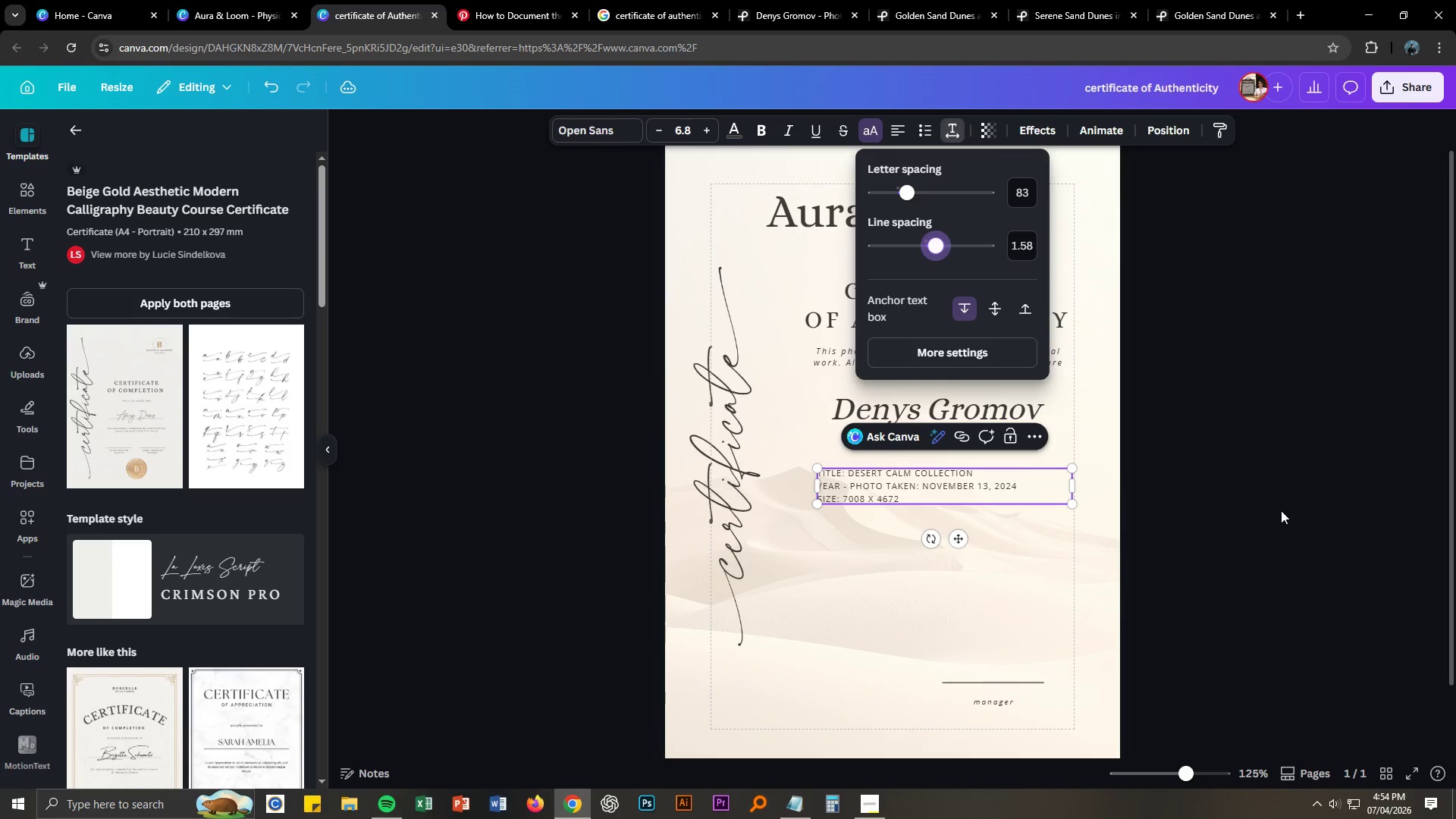 
left_click([1281, 510])
 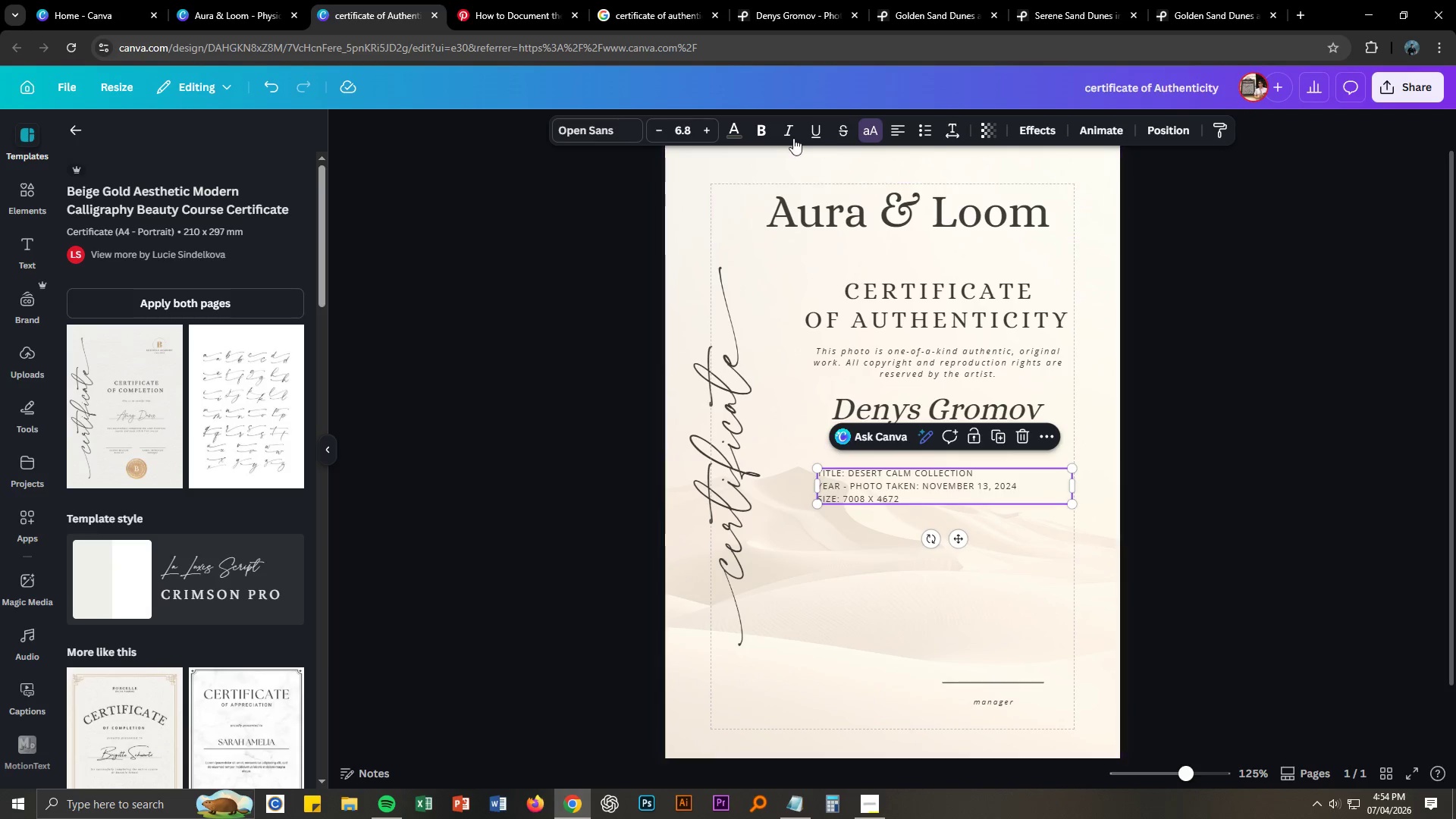 
left_click([899, 131])
 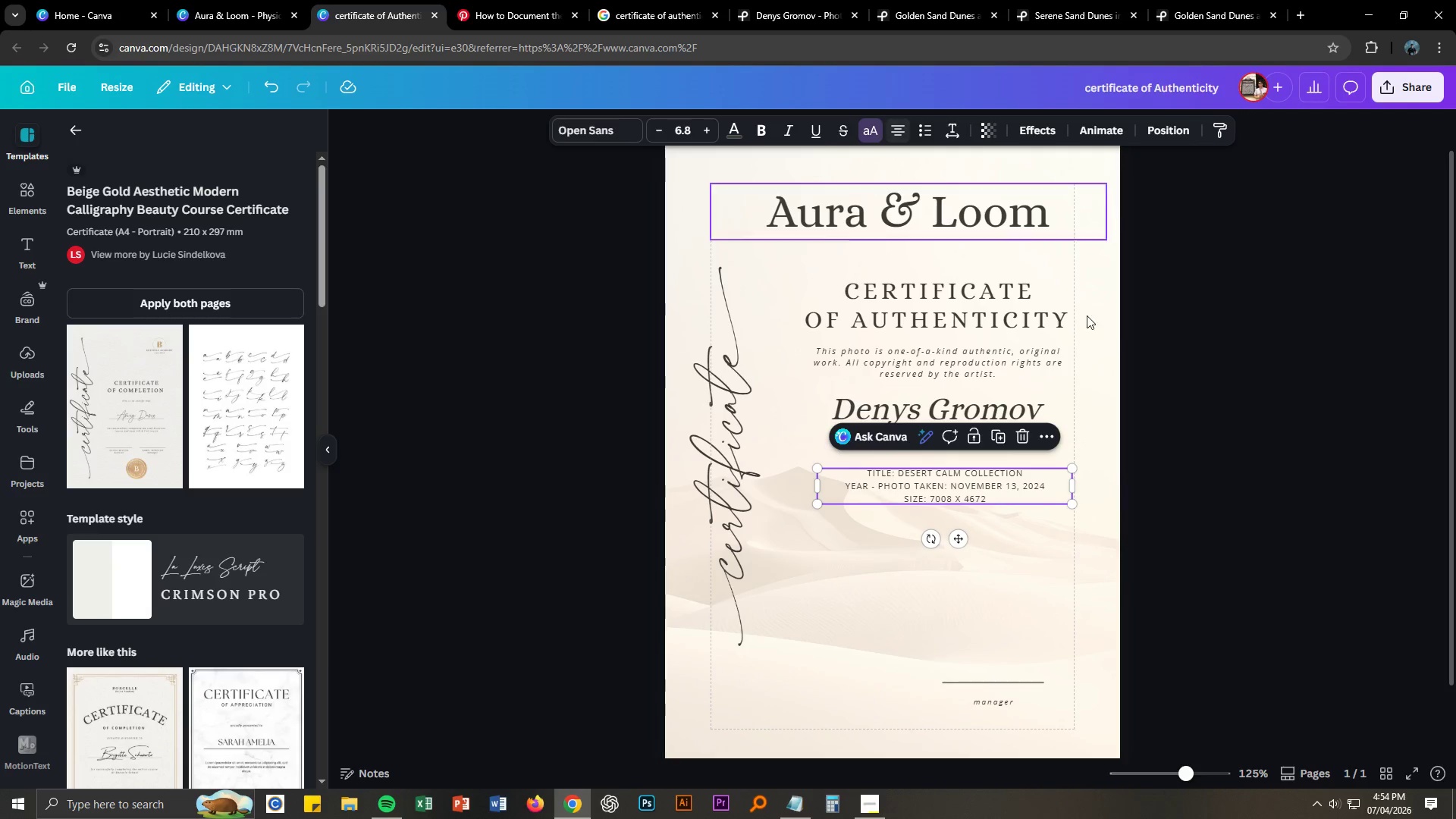 
left_click([1206, 538])
 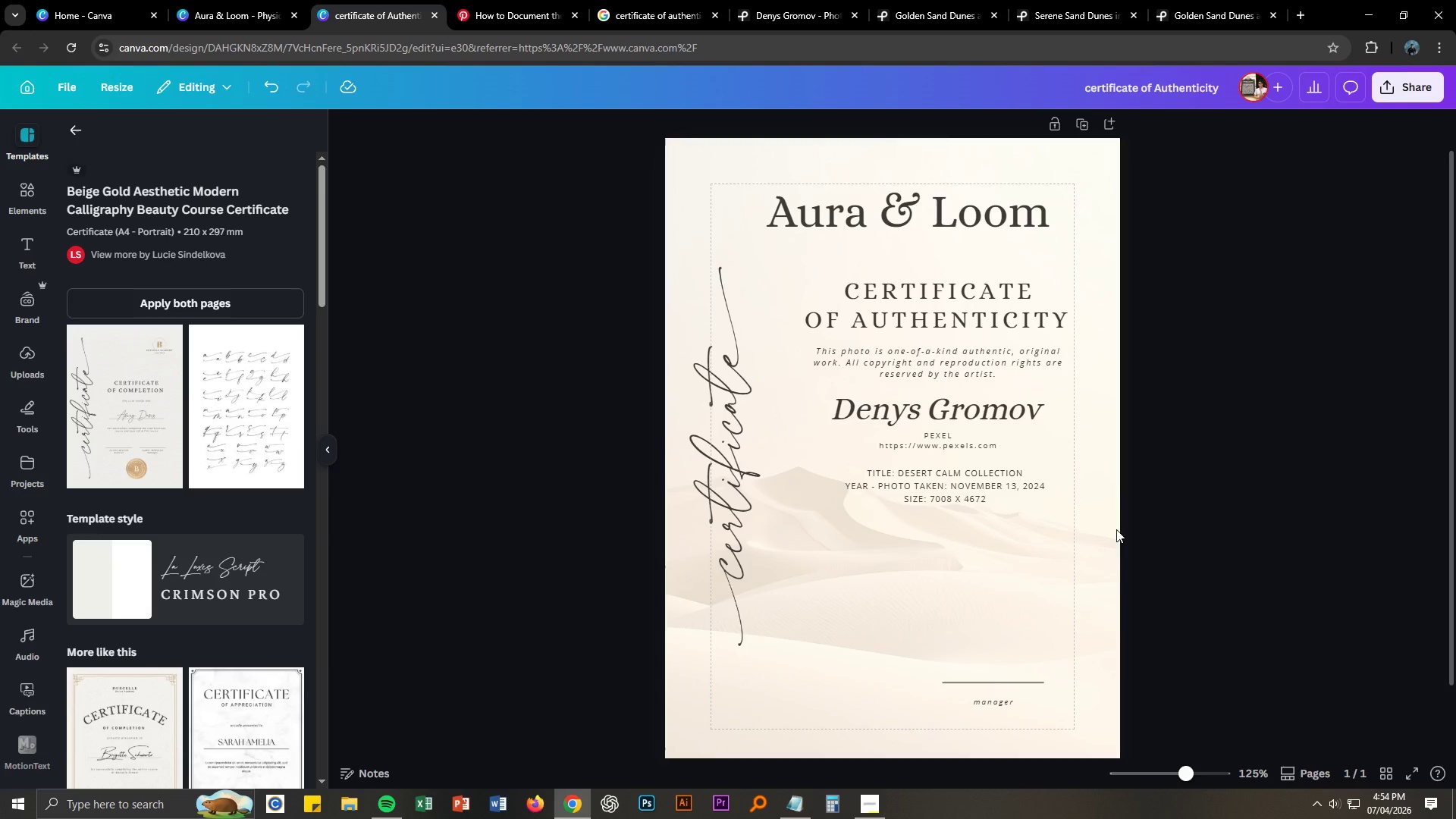 
left_click_drag(start_coordinate=[991, 497], to_coordinate=[985, 493])
 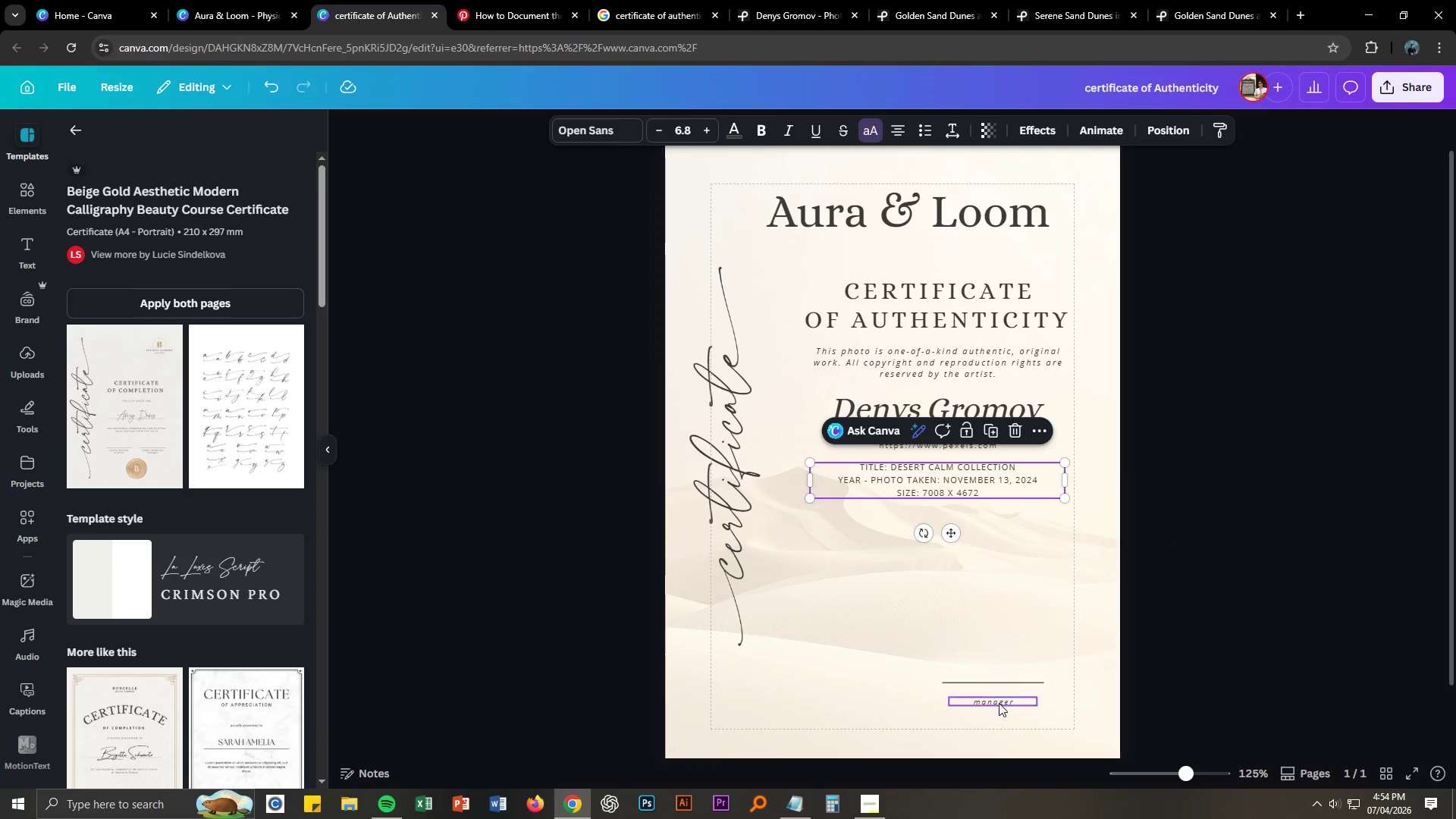 
double_click([999, 703])
 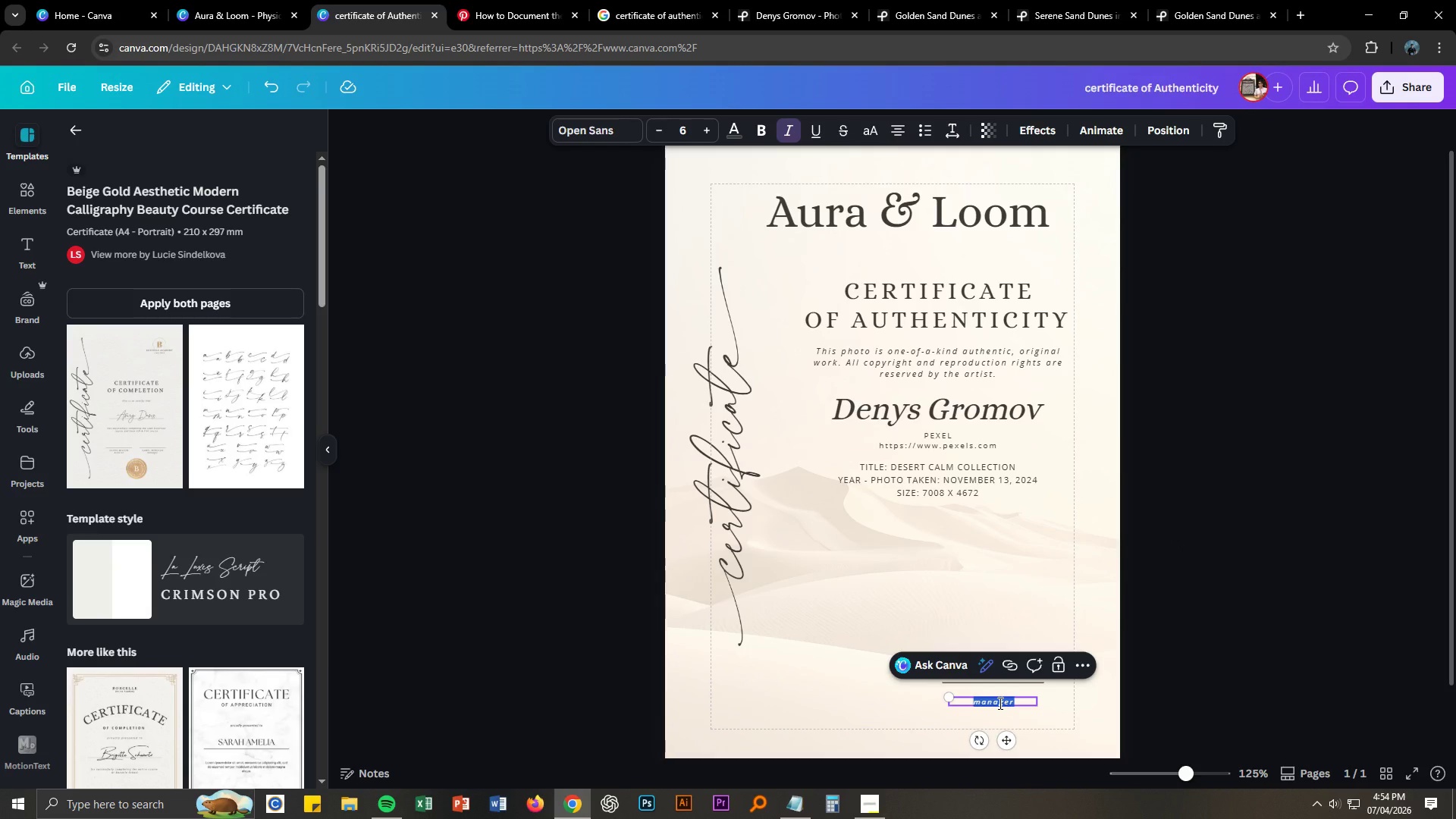 
type(Artist Signma)
key(Backspace)
key(Backspace)
key(Backspace)
type(nature)
 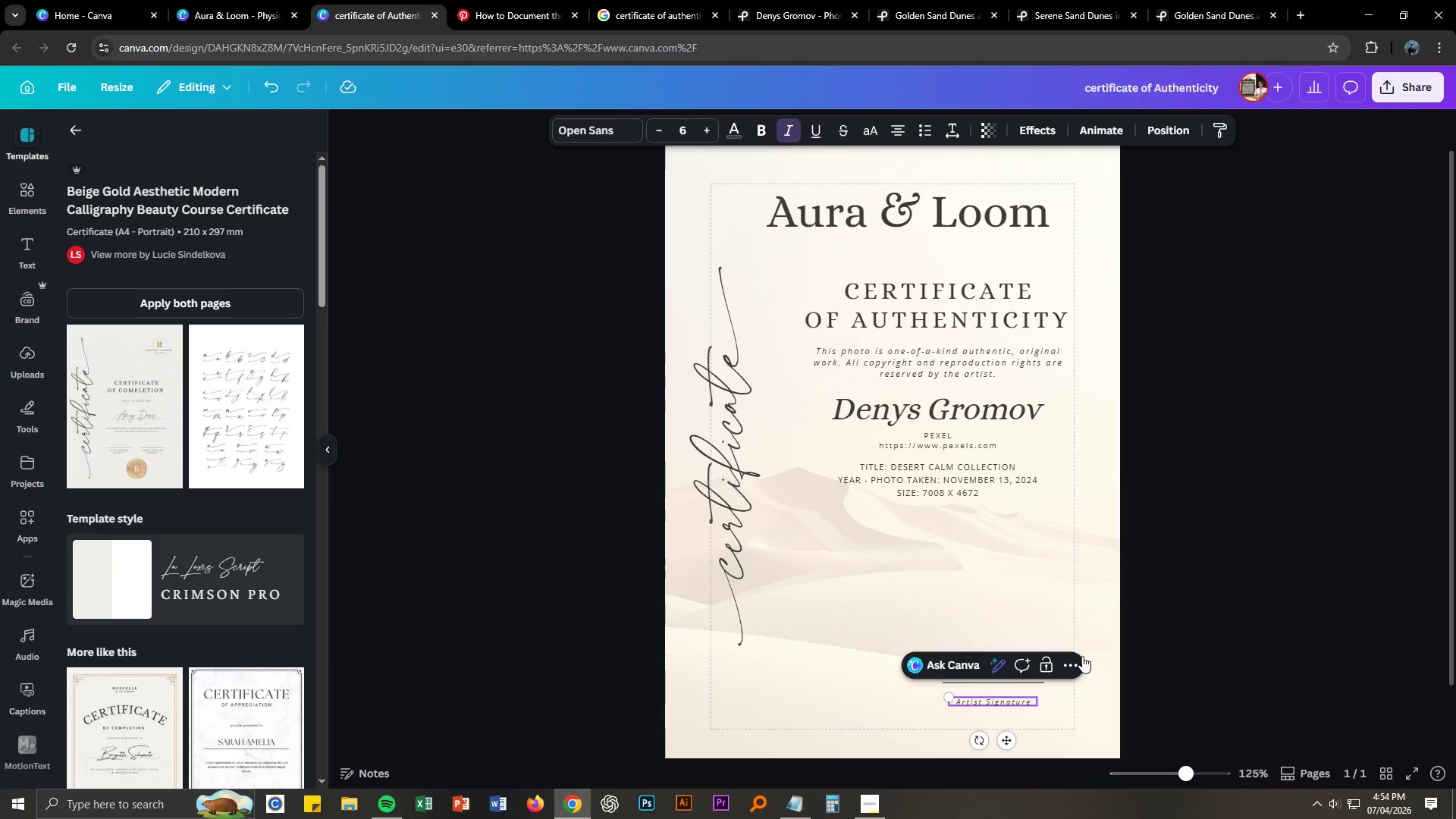 
left_click([1207, 640])
 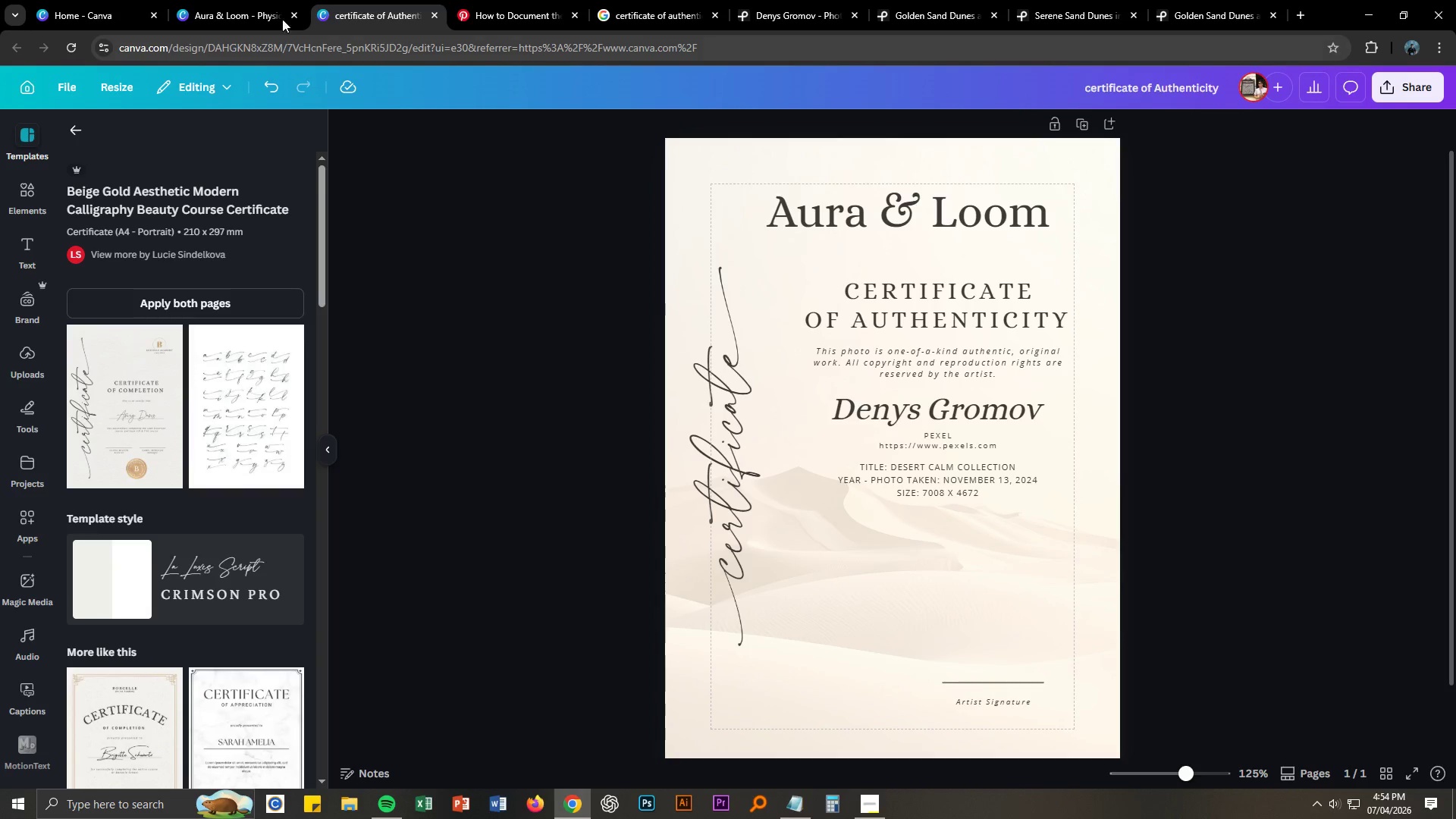 
left_click([240, 0])
 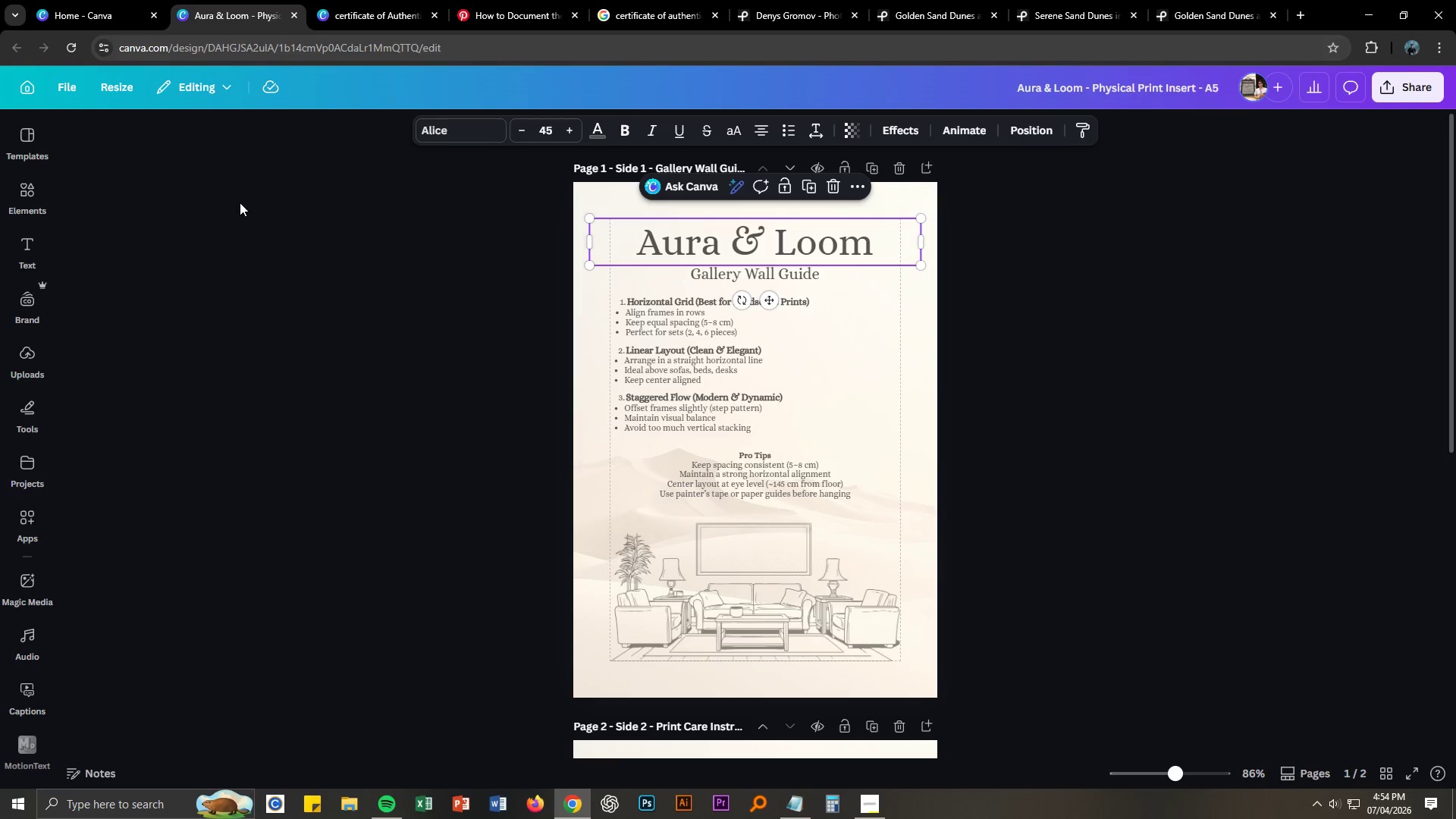 
left_click([274, 234])
 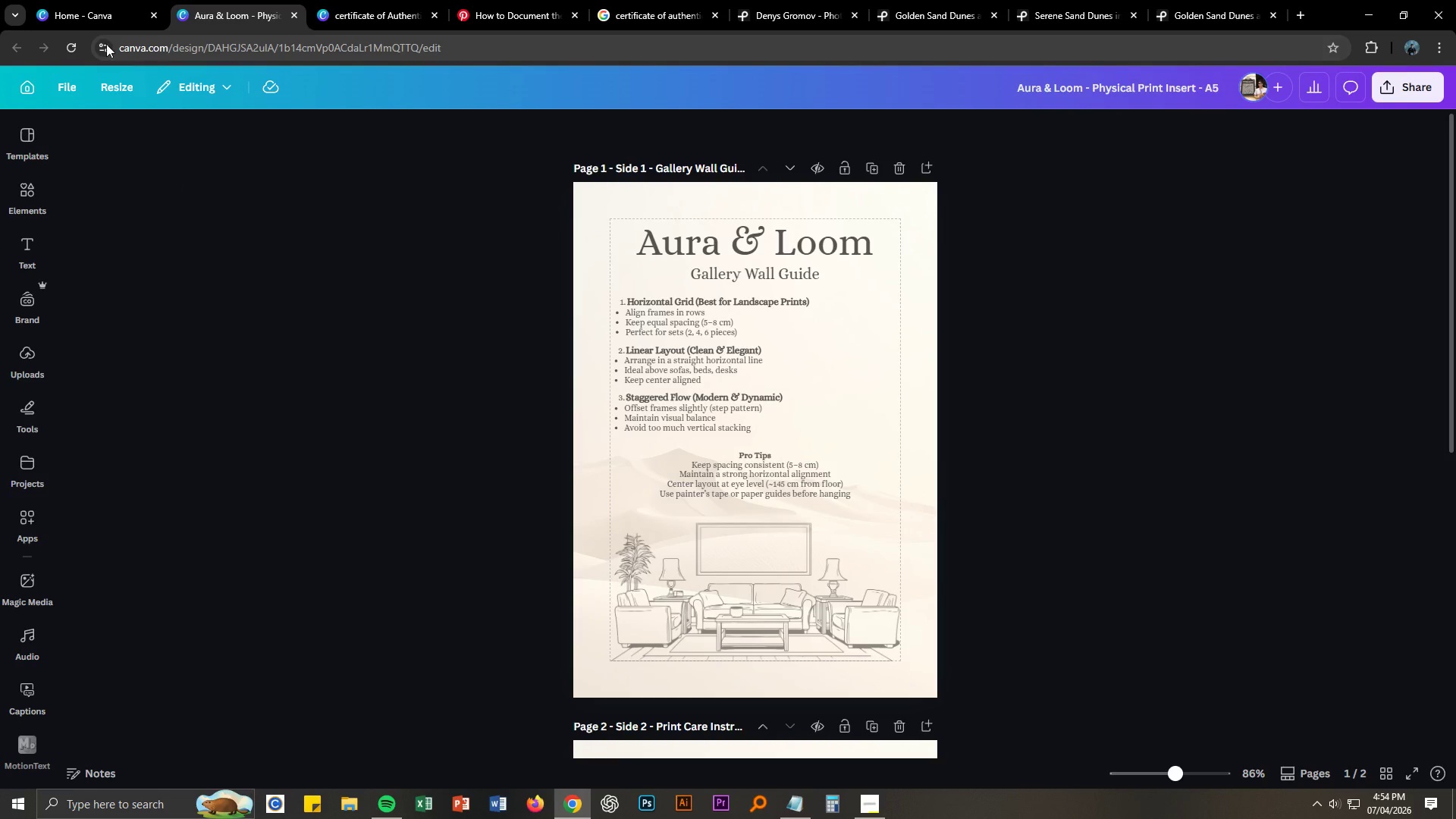 
left_click([87, 0])
 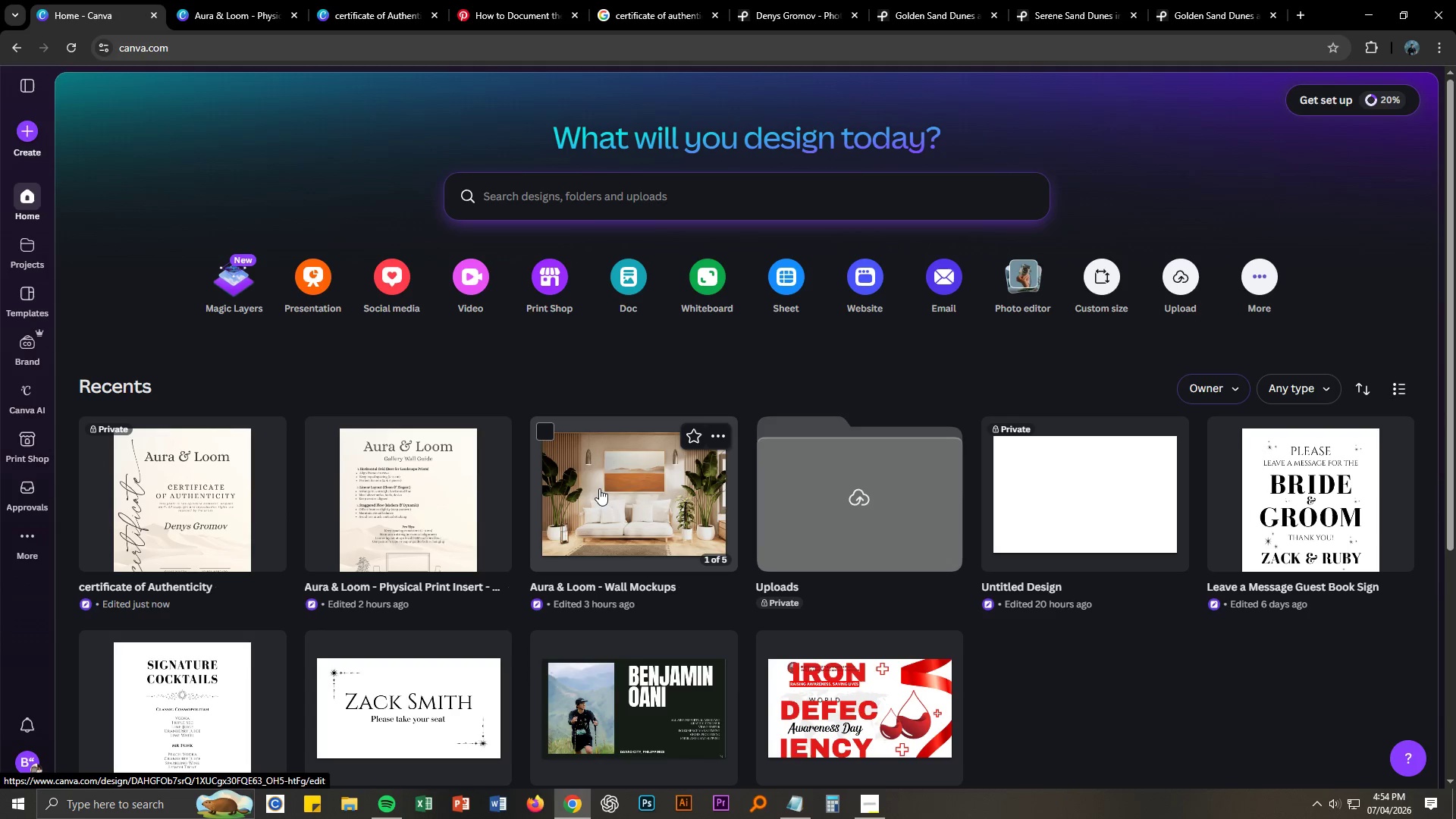 
left_click([599, 488])
 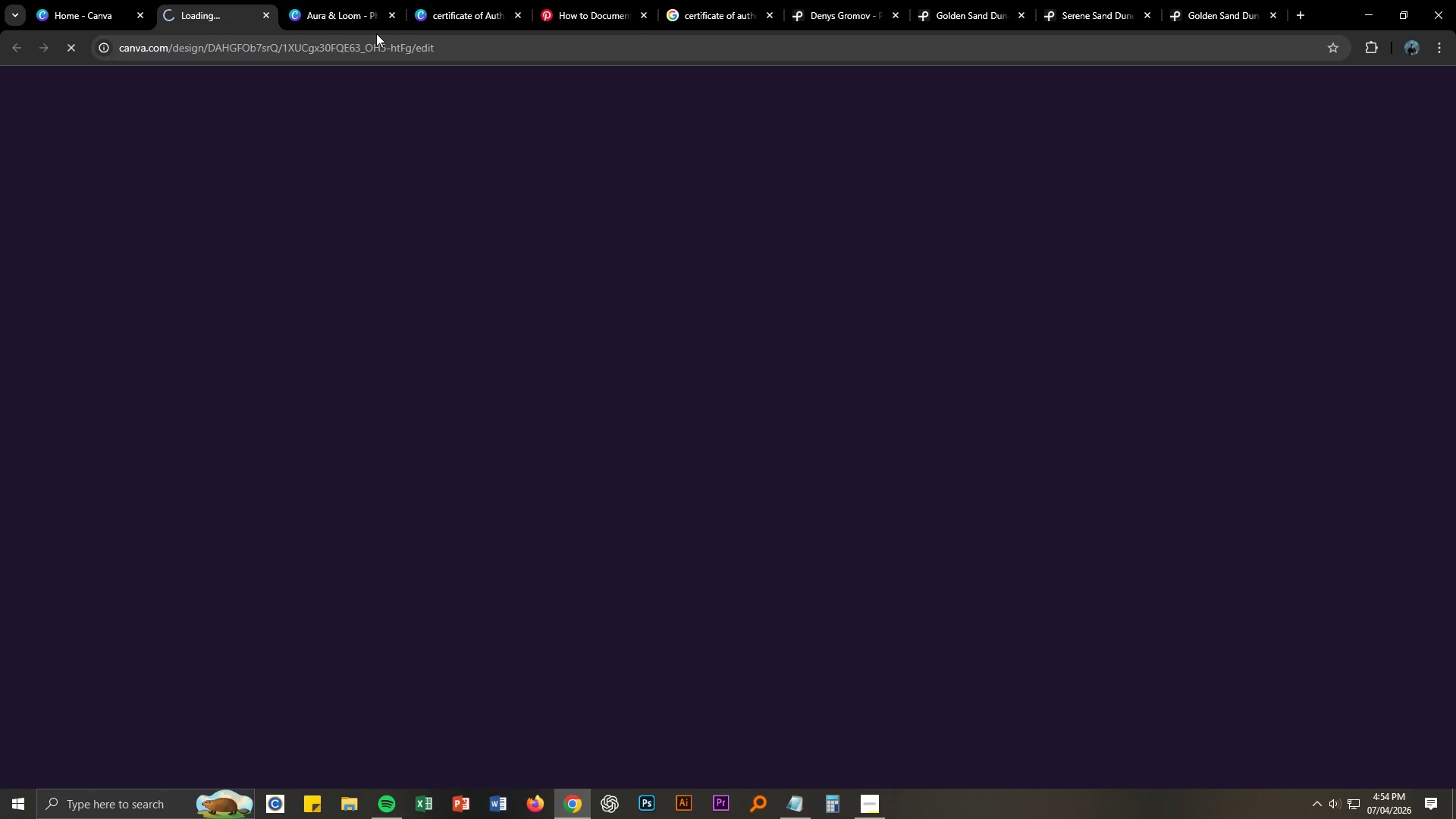 
mouse_move([346, 42])
 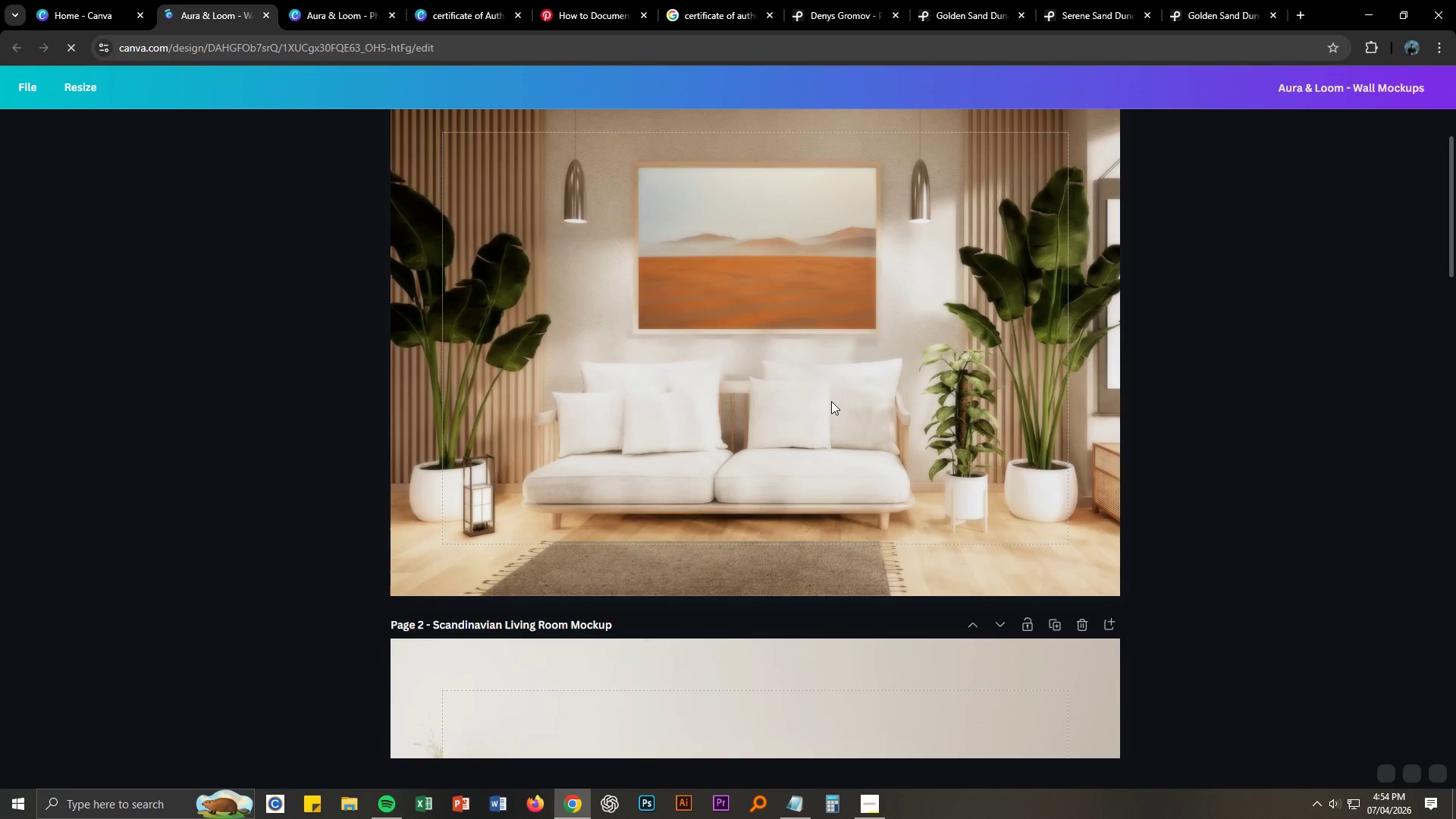 
scroll: coordinate [819, 394], scroll_direction: up, amount: 8.0
 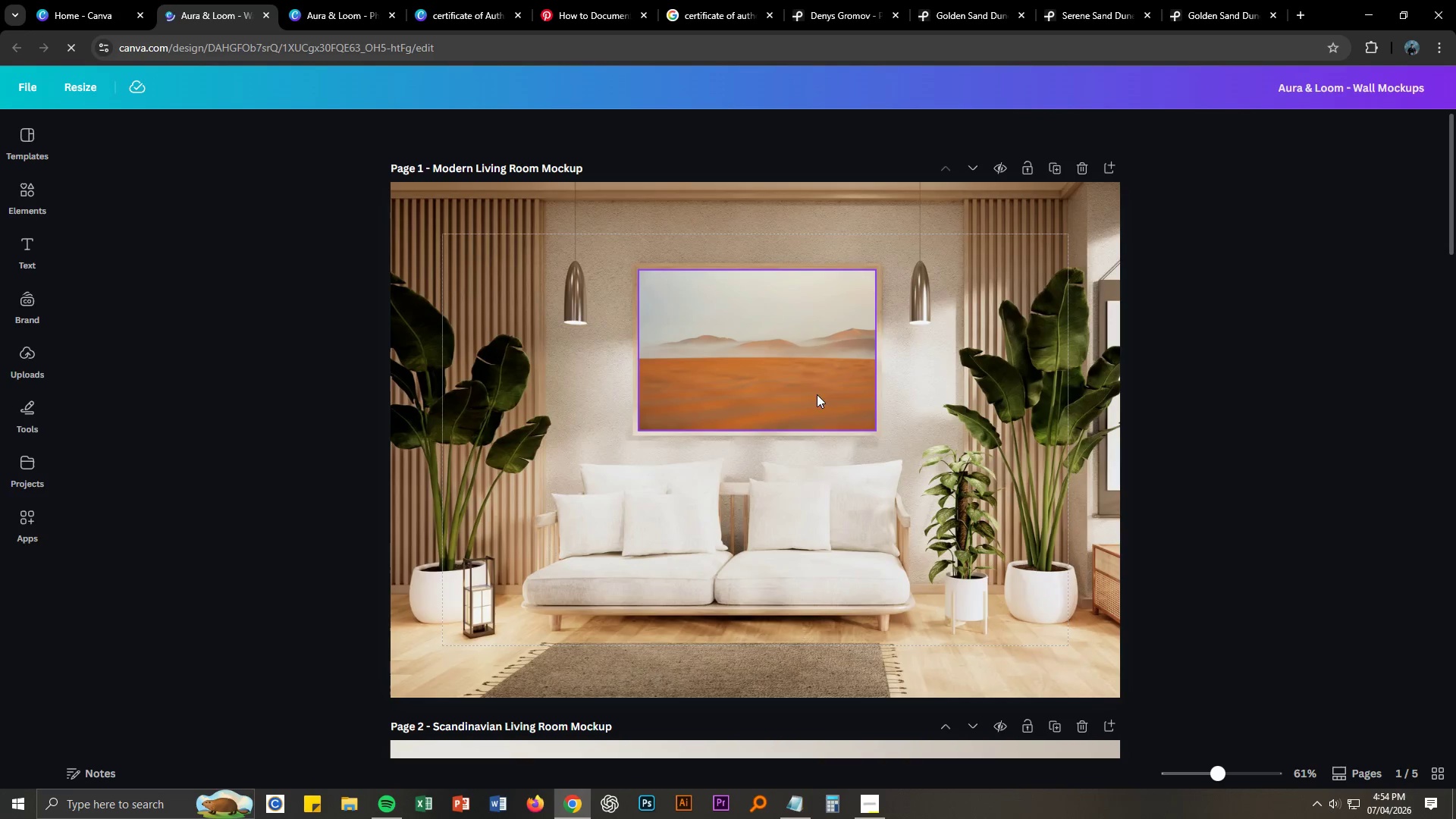 
left_click([795, 381])
 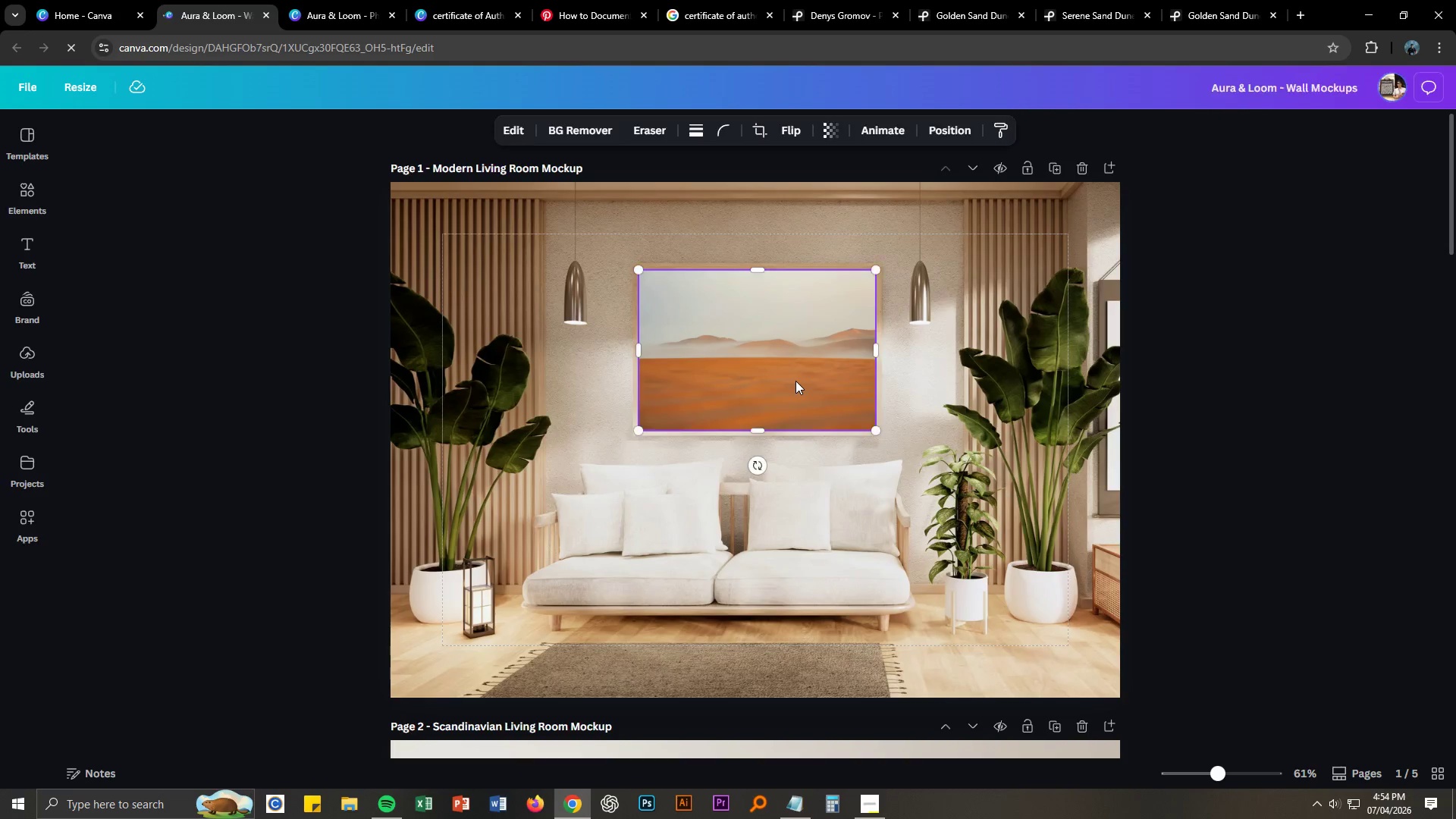 
key(Control+ControlLeft)
 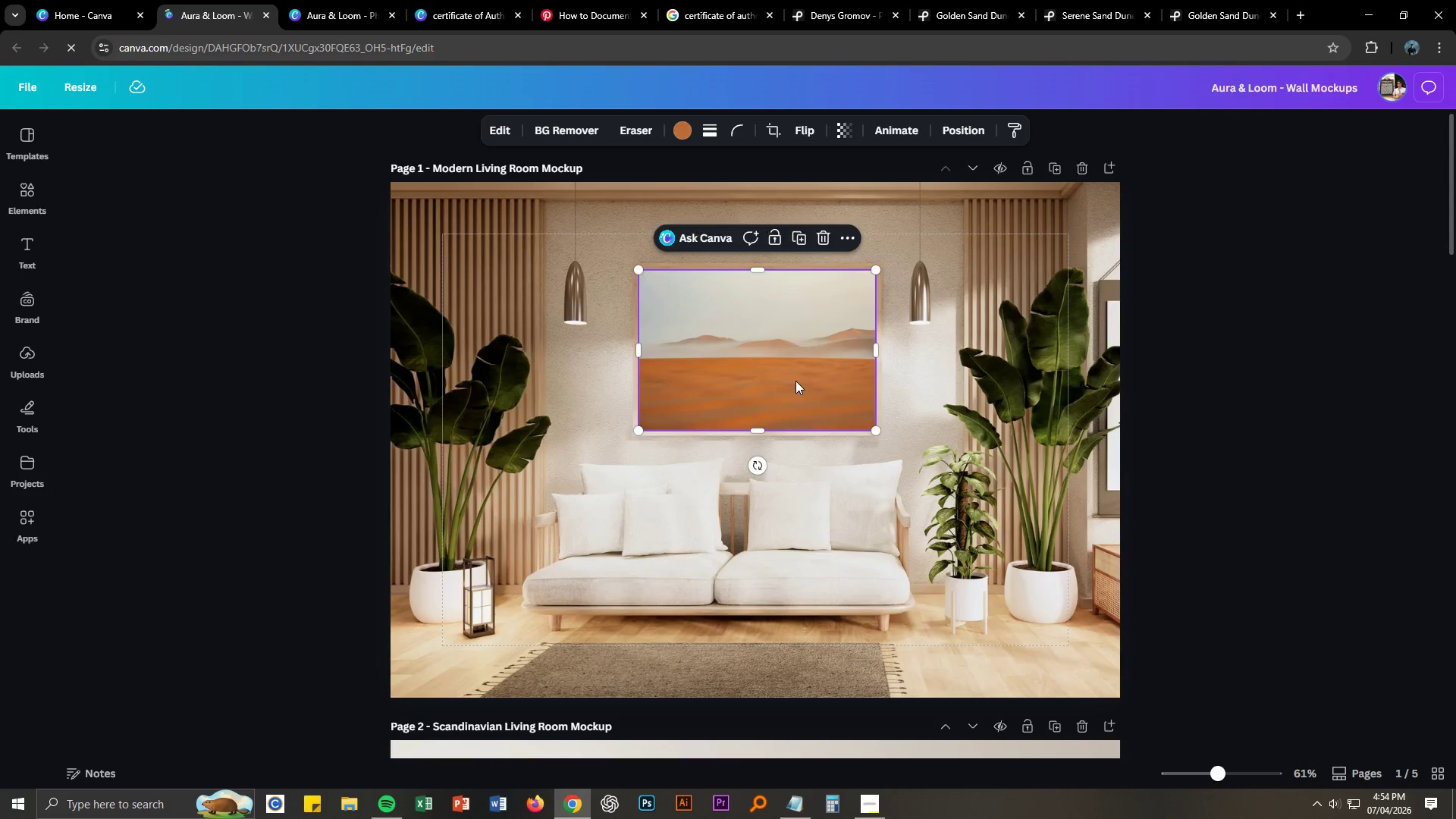 
key(Control+C)
 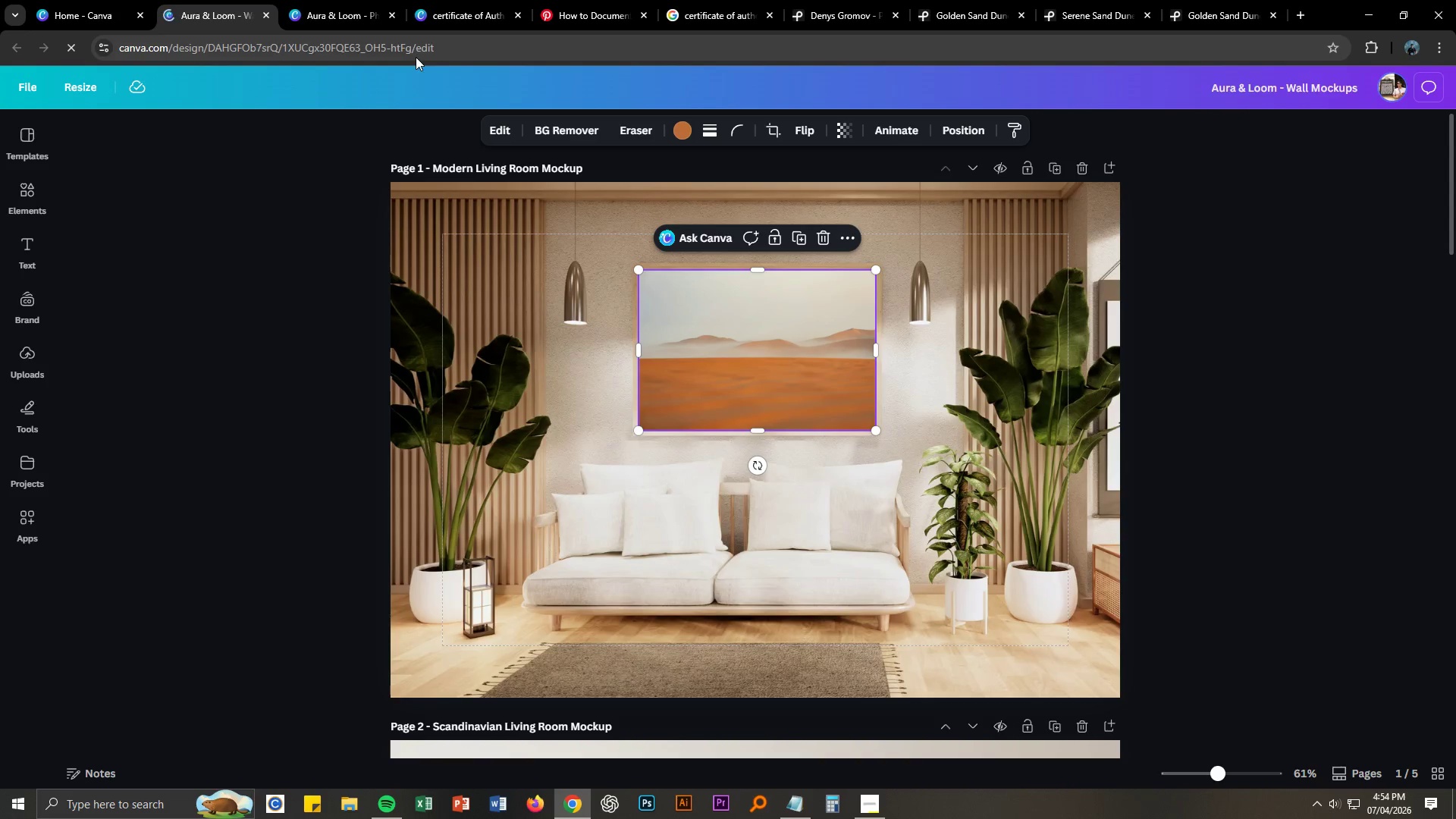 
left_click([472, 0])
 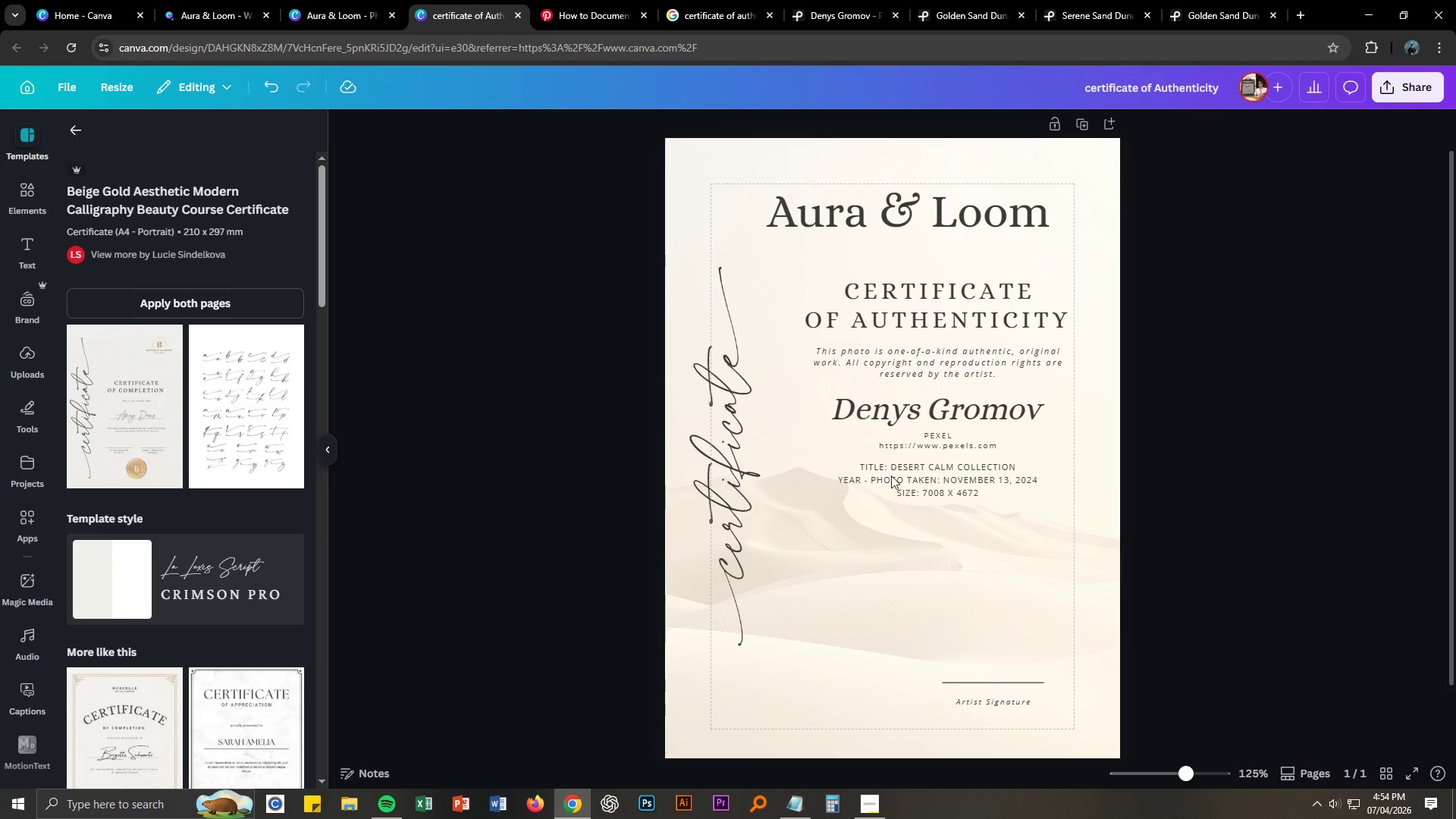 
key(Control+ControlLeft)
 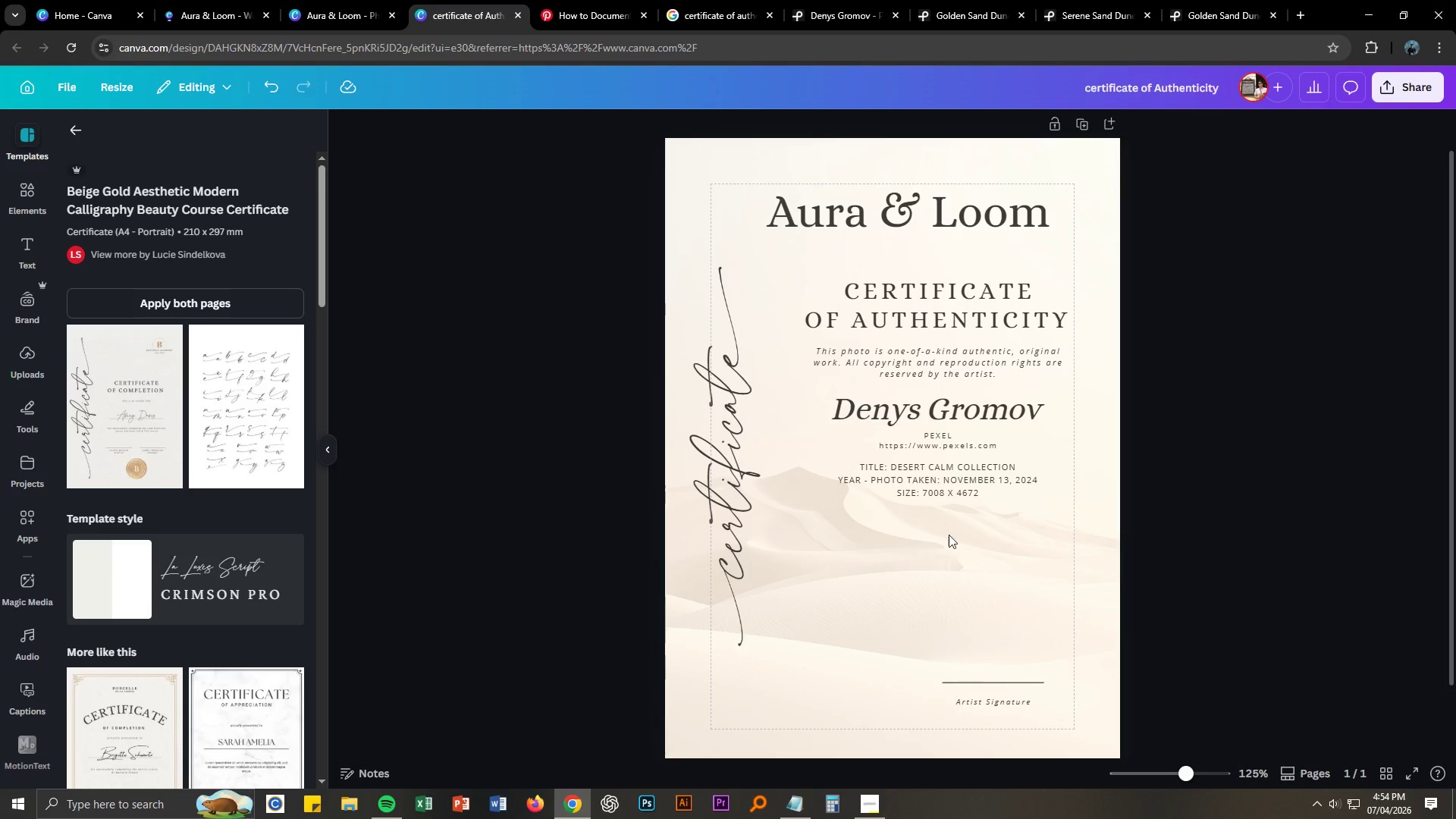 
key(Control+V)
 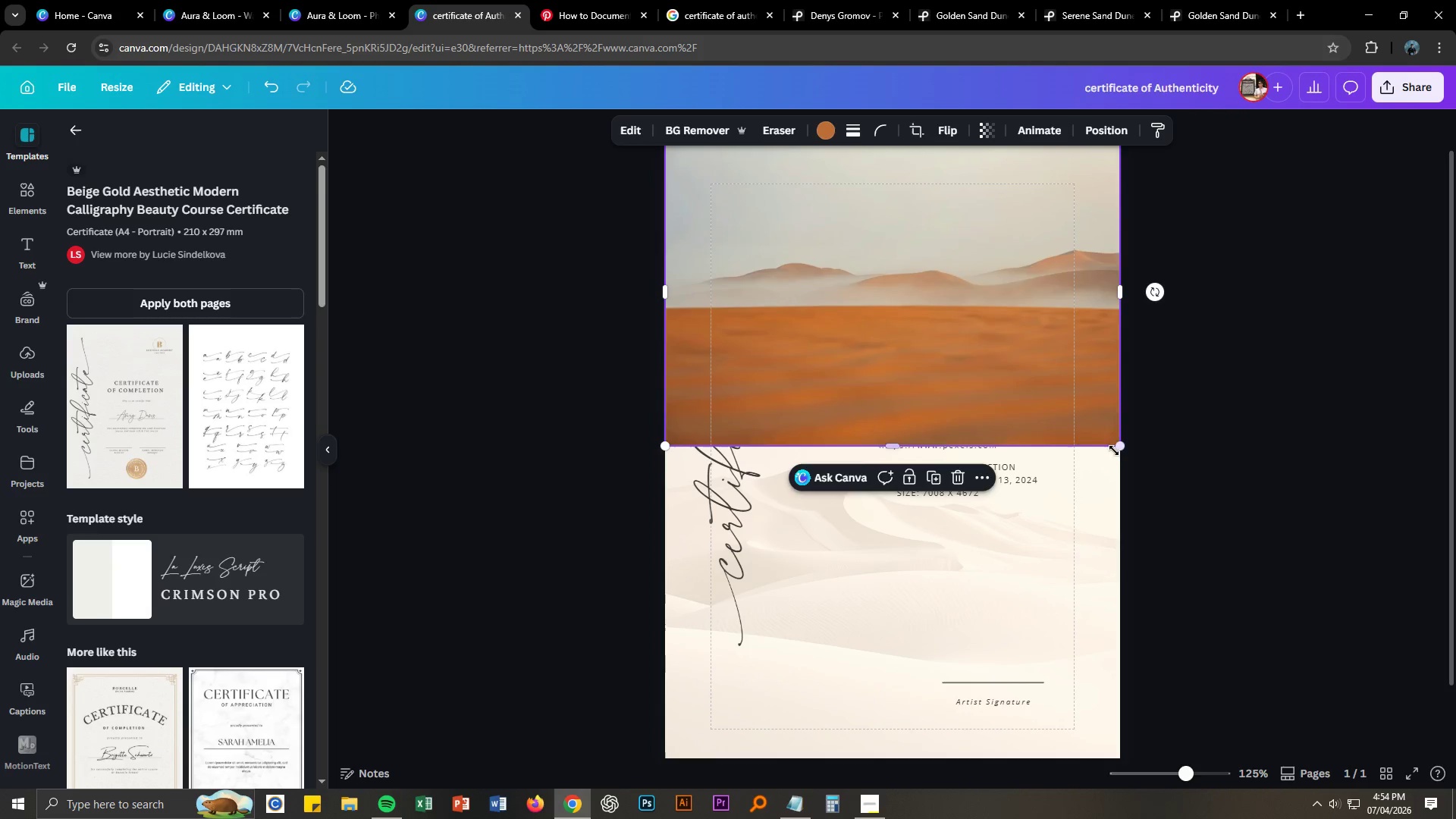 
left_click_drag(start_coordinate=[1116, 447], to_coordinate=[839, 221])
 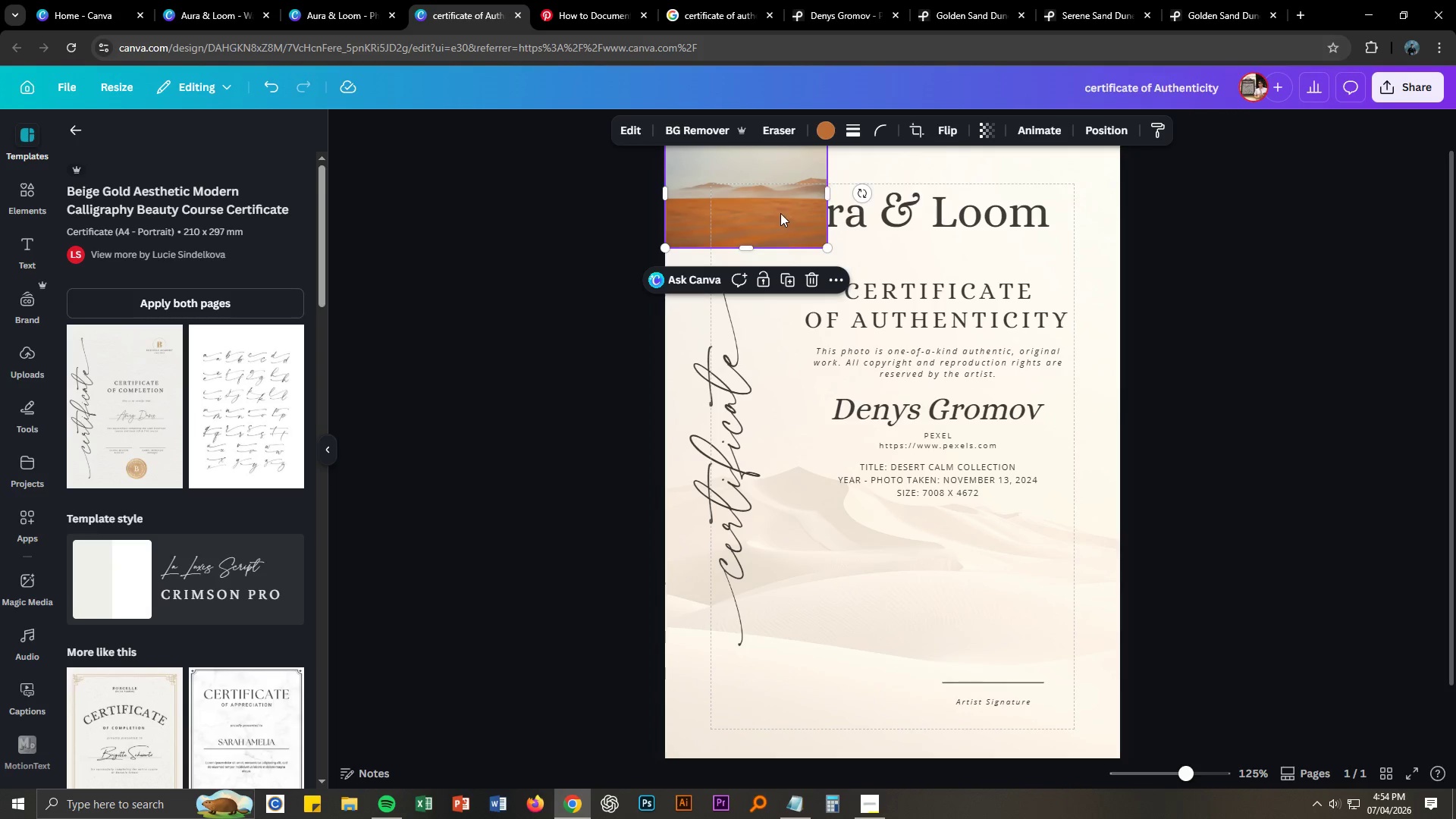 
left_click_drag(start_coordinate=[780, 212], to_coordinate=[883, 601])
 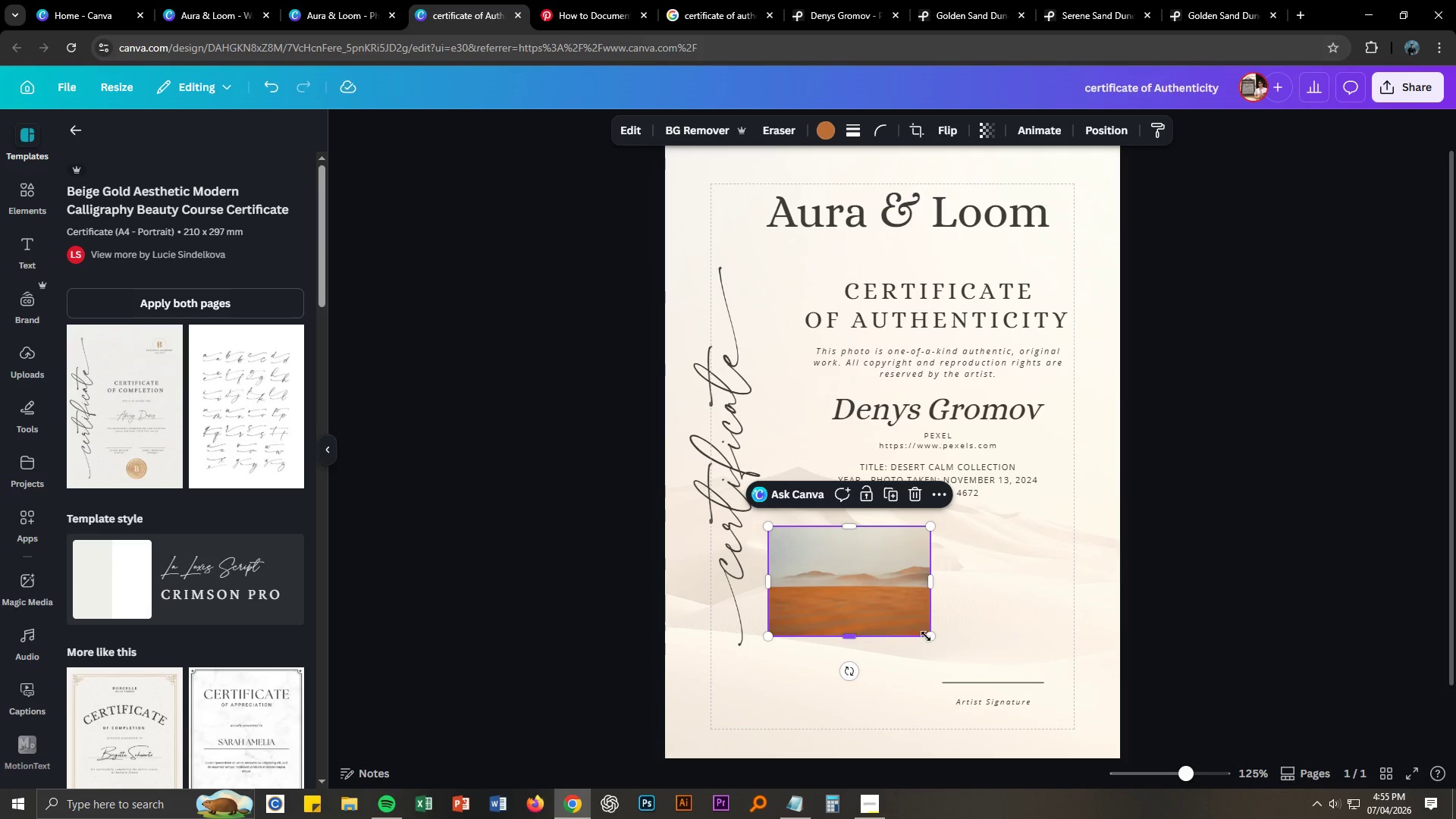 
left_click_drag(start_coordinate=[930, 639], to_coordinate=[890, 617])
 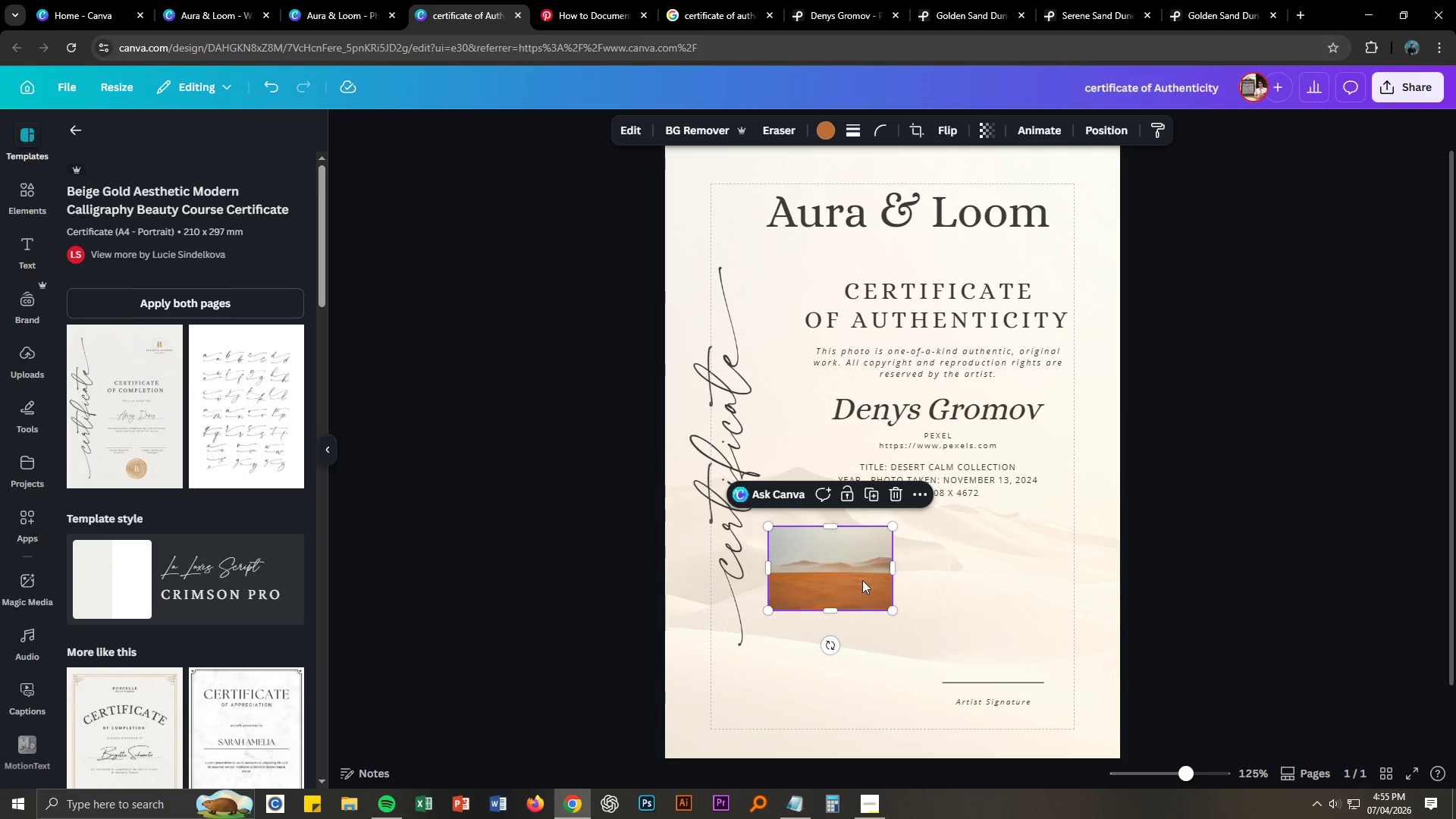 
left_click_drag(start_coordinate=[861, 578], to_coordinate=[861, 568])
 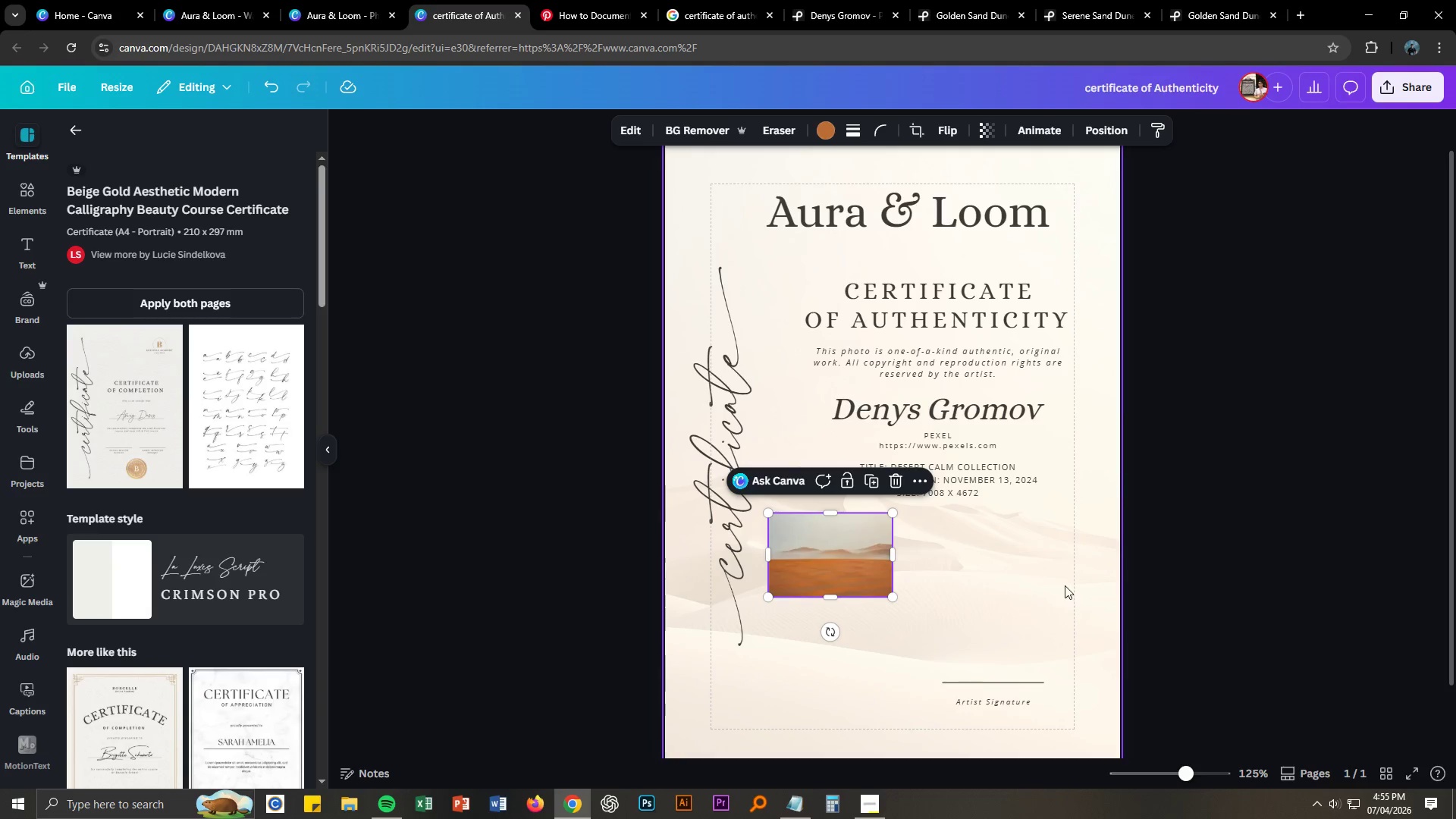 
left_click([1062, 585])
 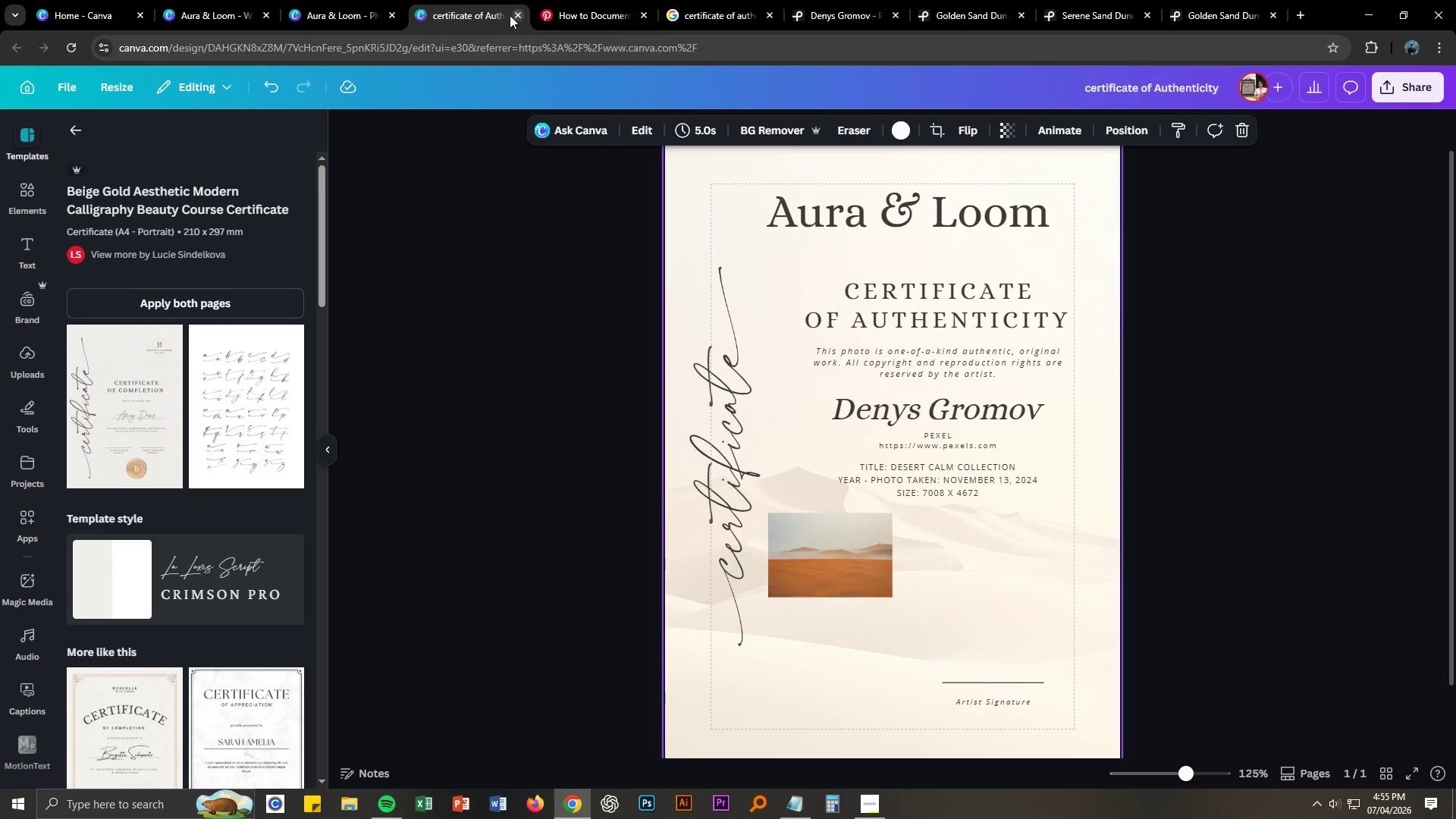 
left_click([347, 5])
 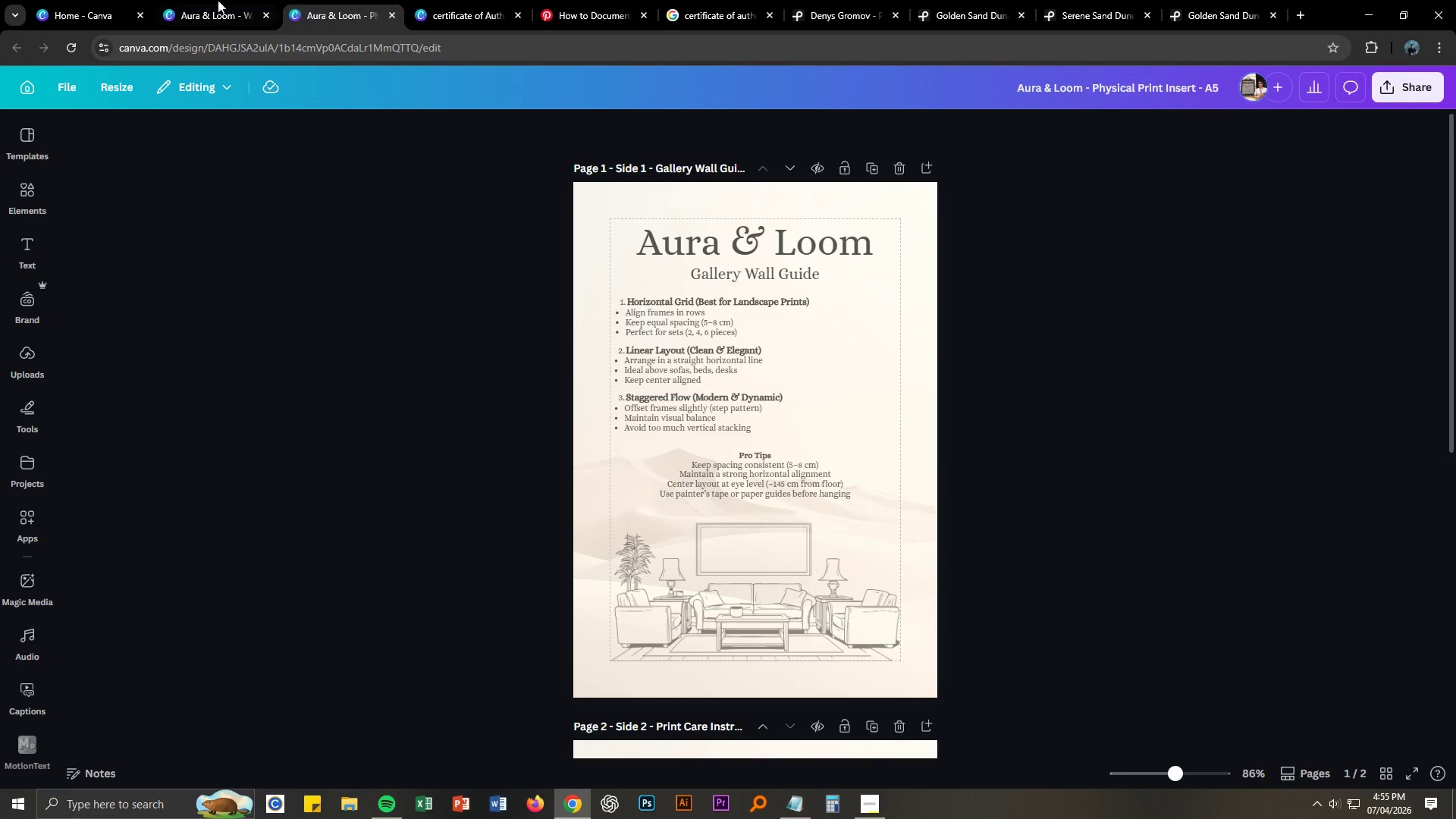 
left_click([175, 0])
 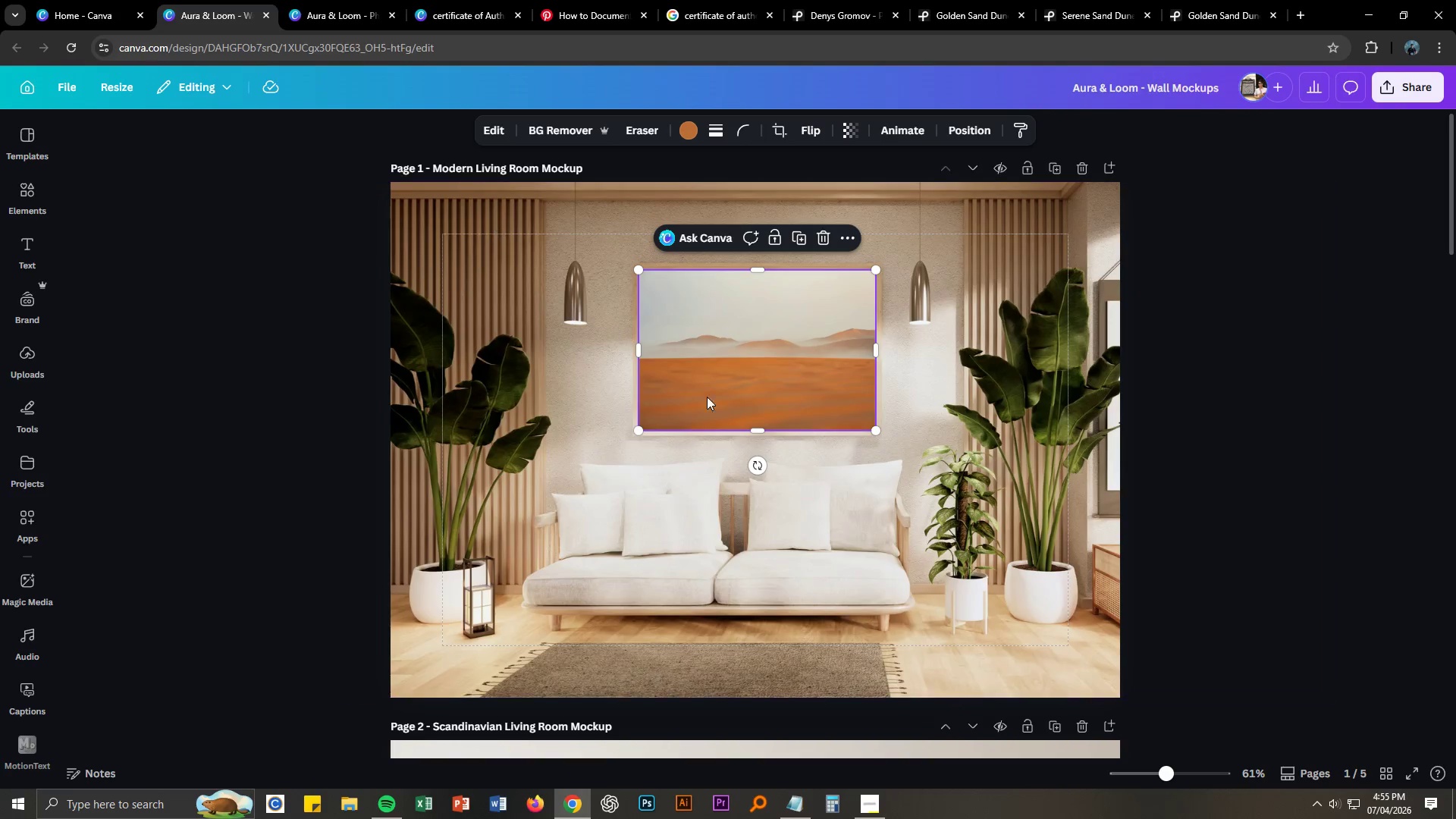 
scroll: coordinate [736, 414], scroll_direction: down, amount: 5.0
 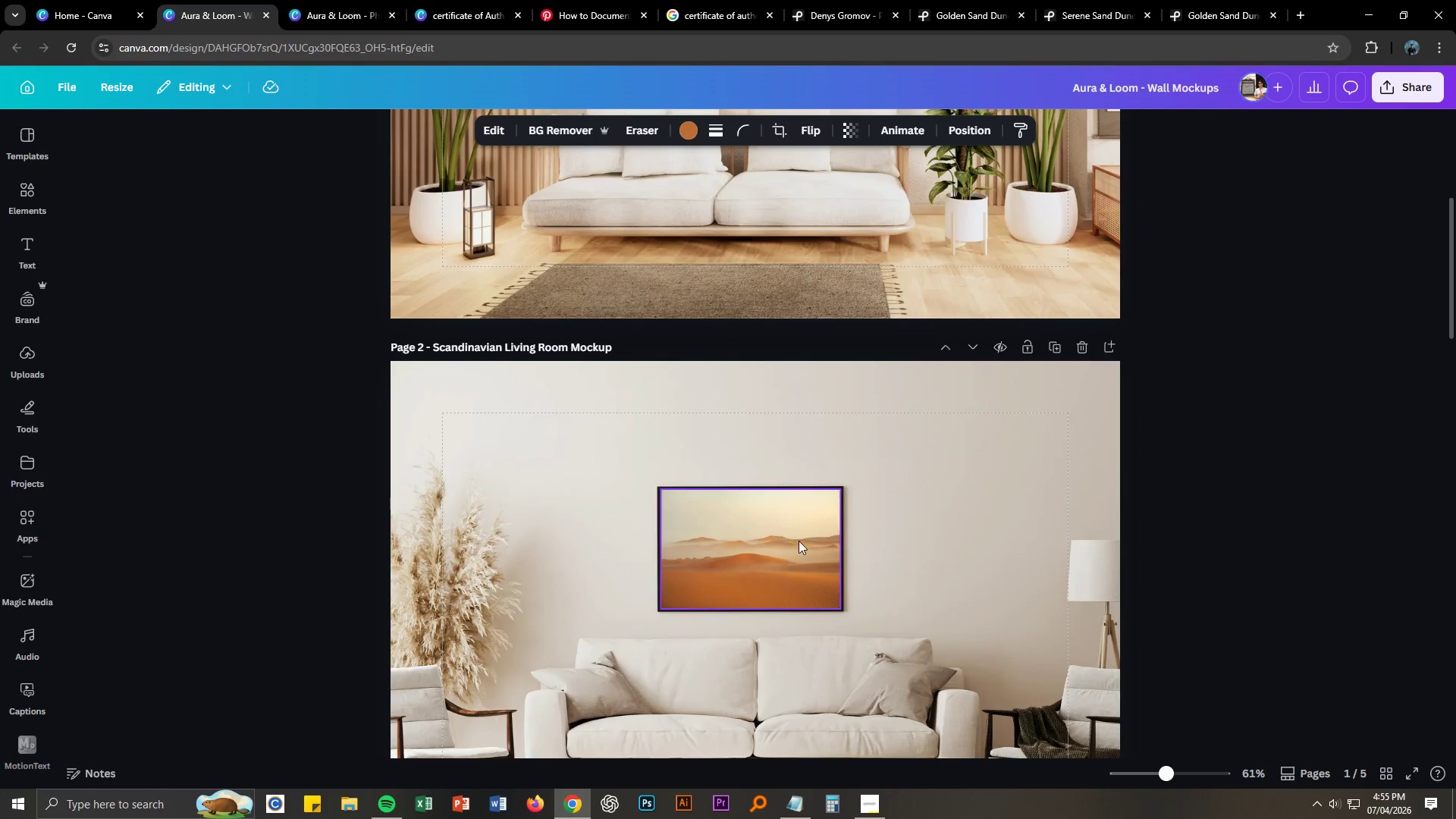 
scroll: coordinate [808, 537], scroll_direction: up, amount: 4.0
 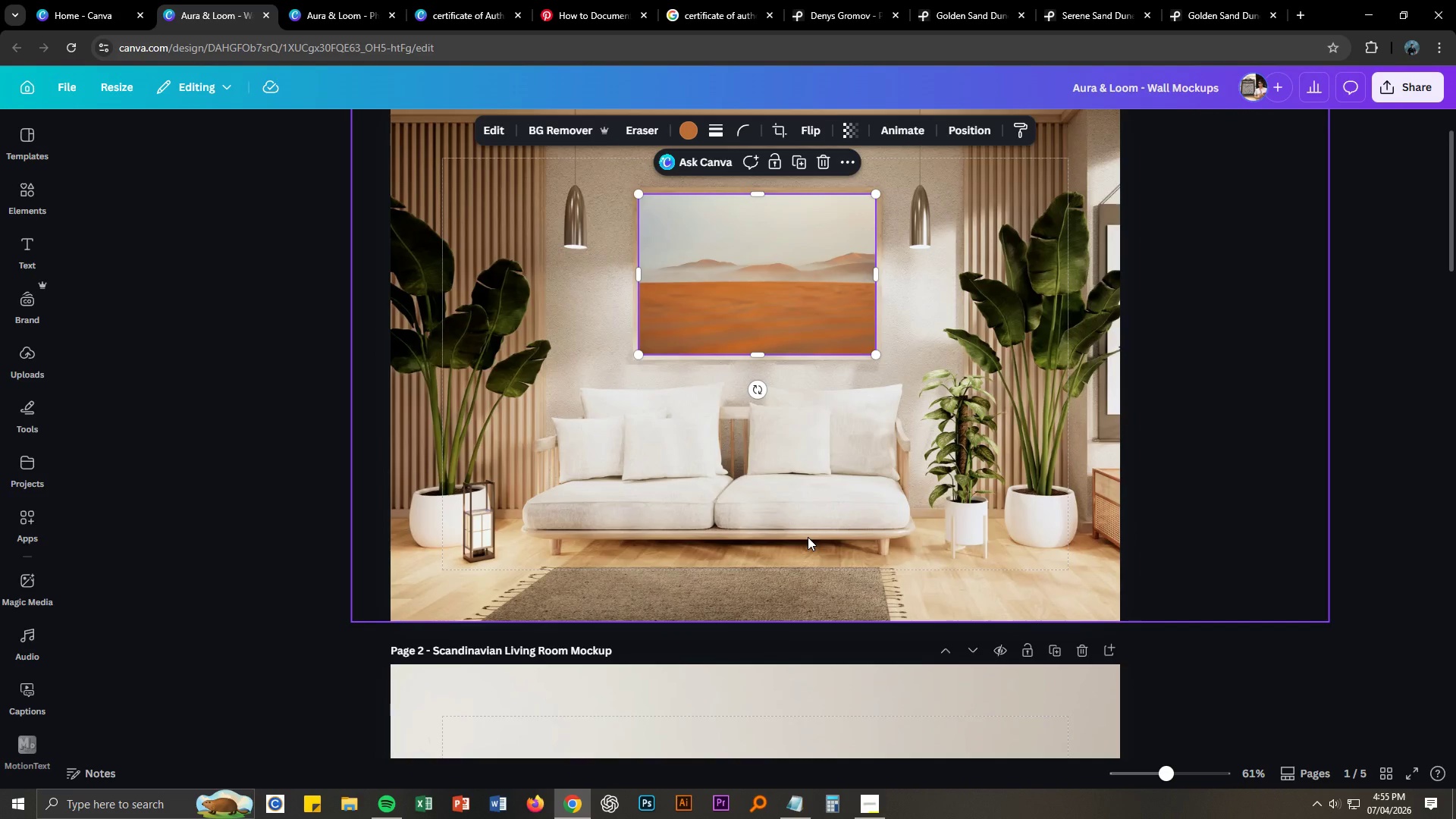 
scroll: coordinate [808, 537], scroll_direction: down, amount: 3.0
 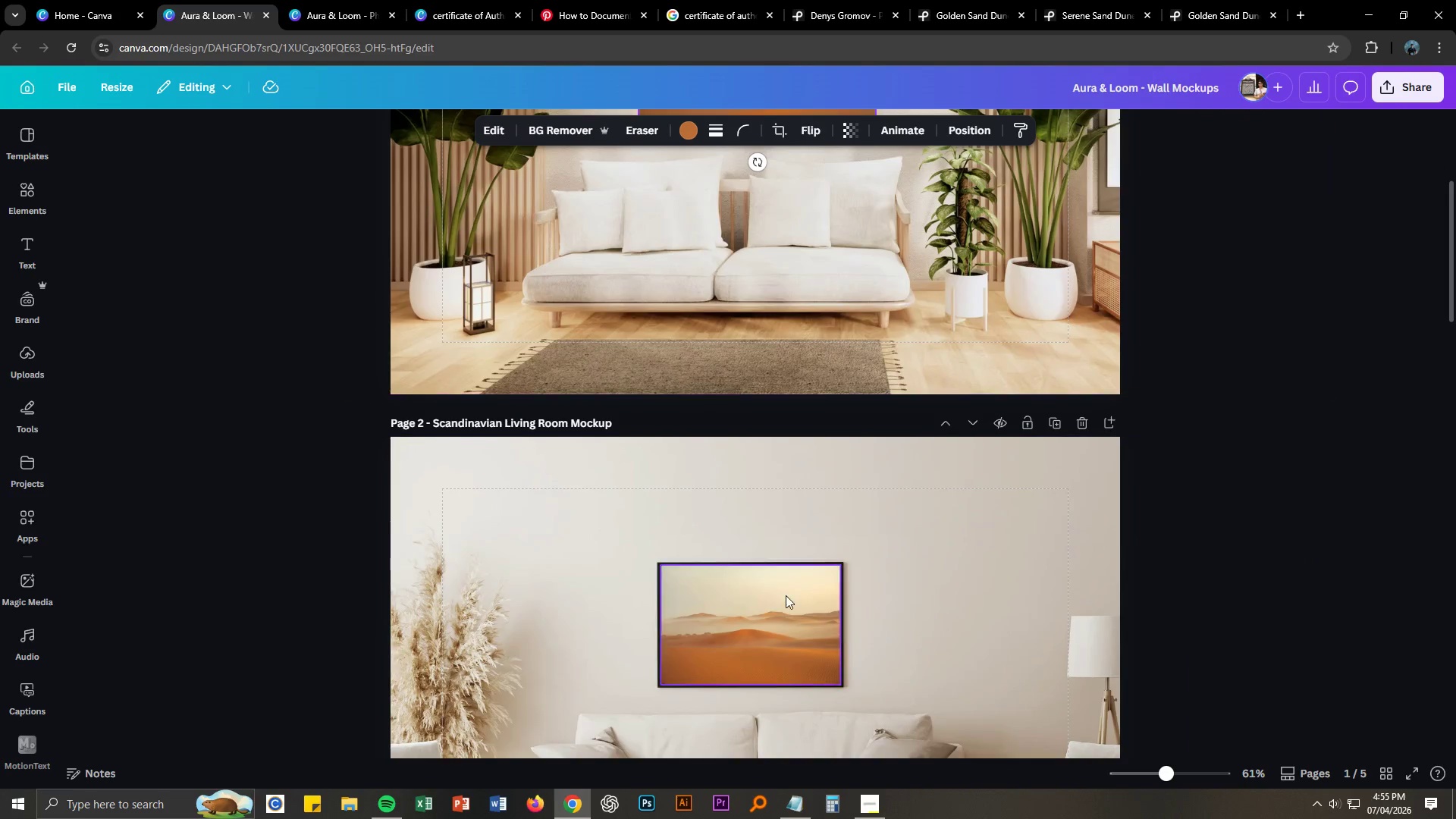 
left_click([783, 611])
 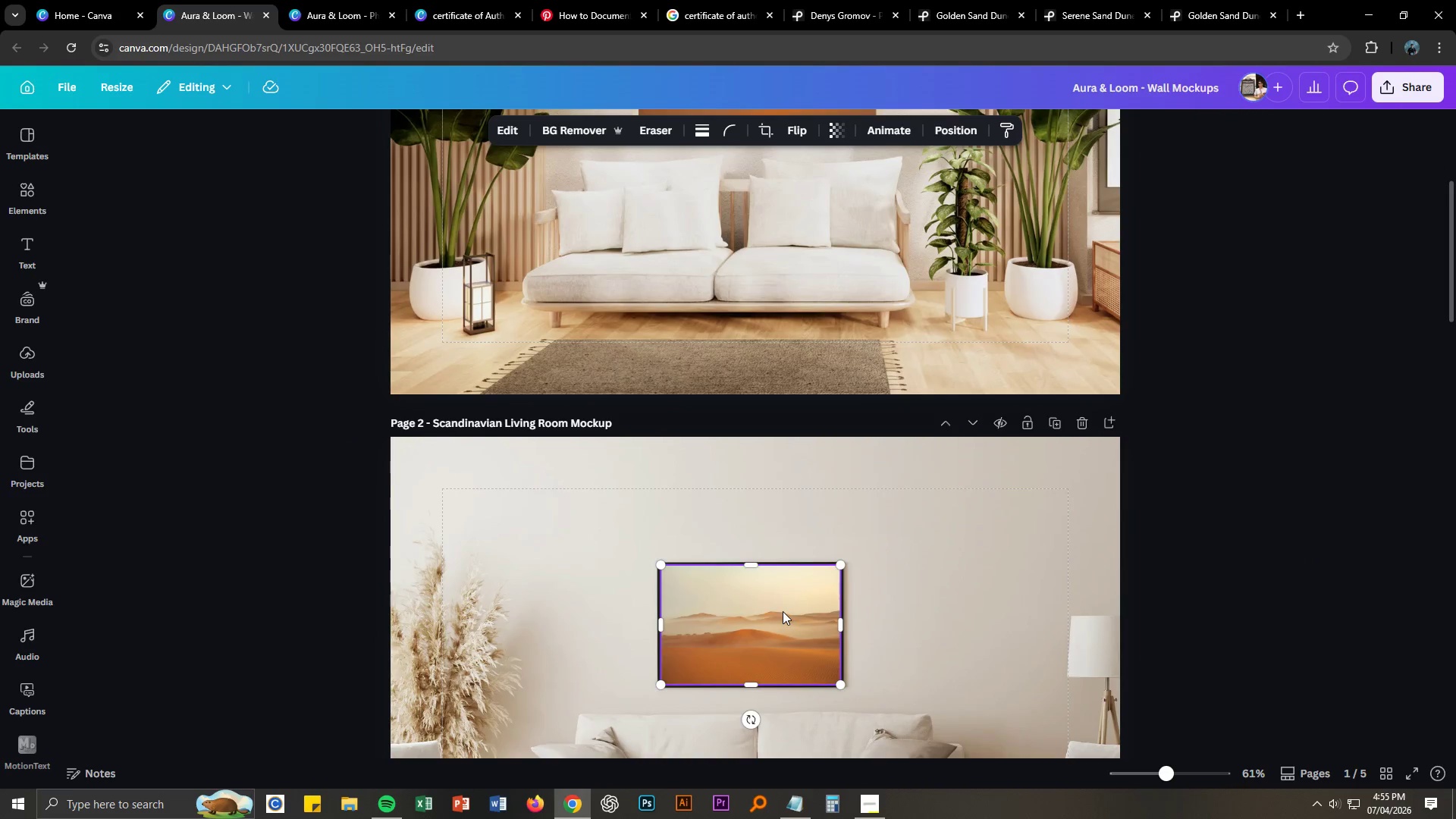 
key(Control+ControlLeft)
 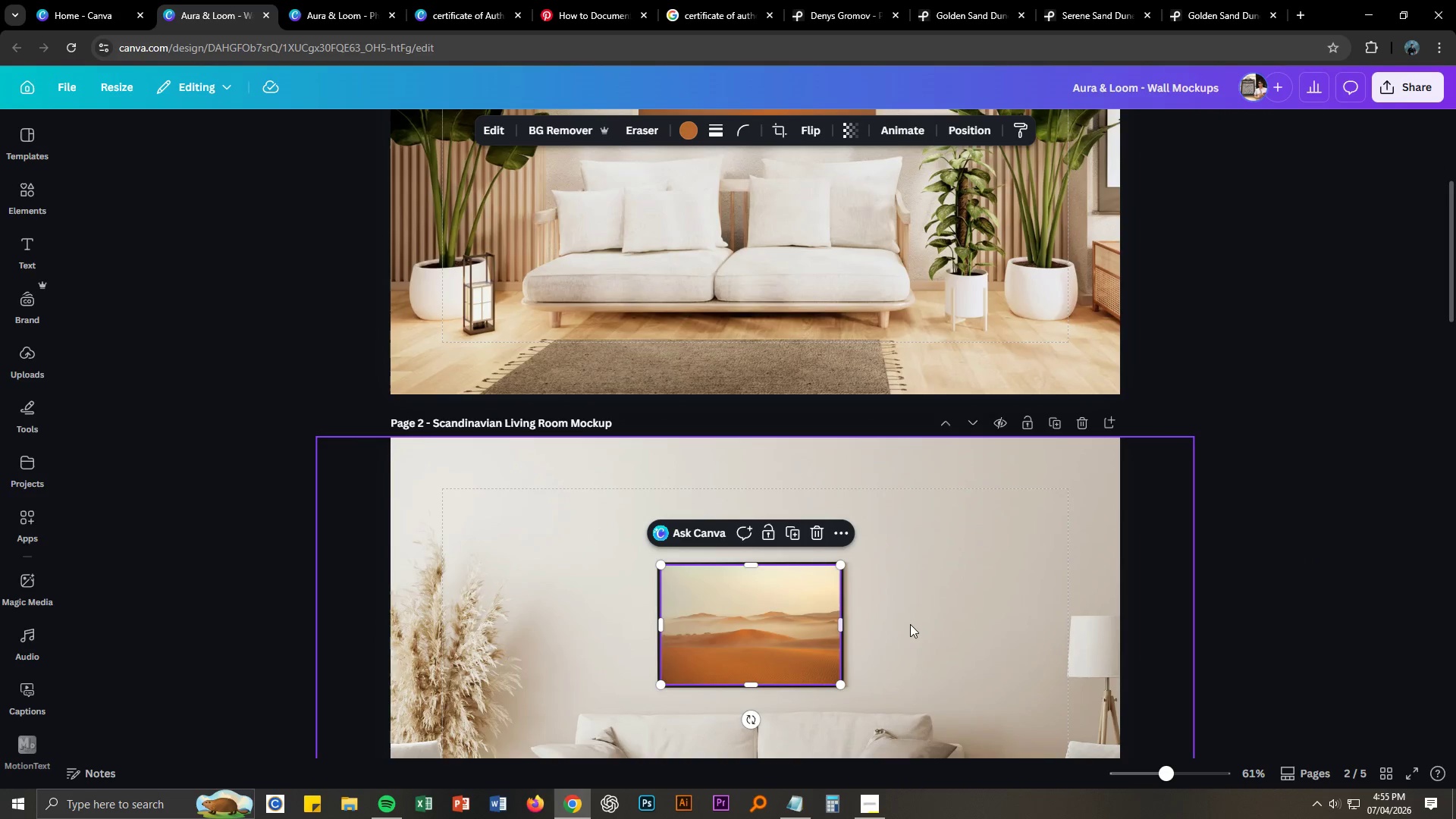 
key(Control+C)
 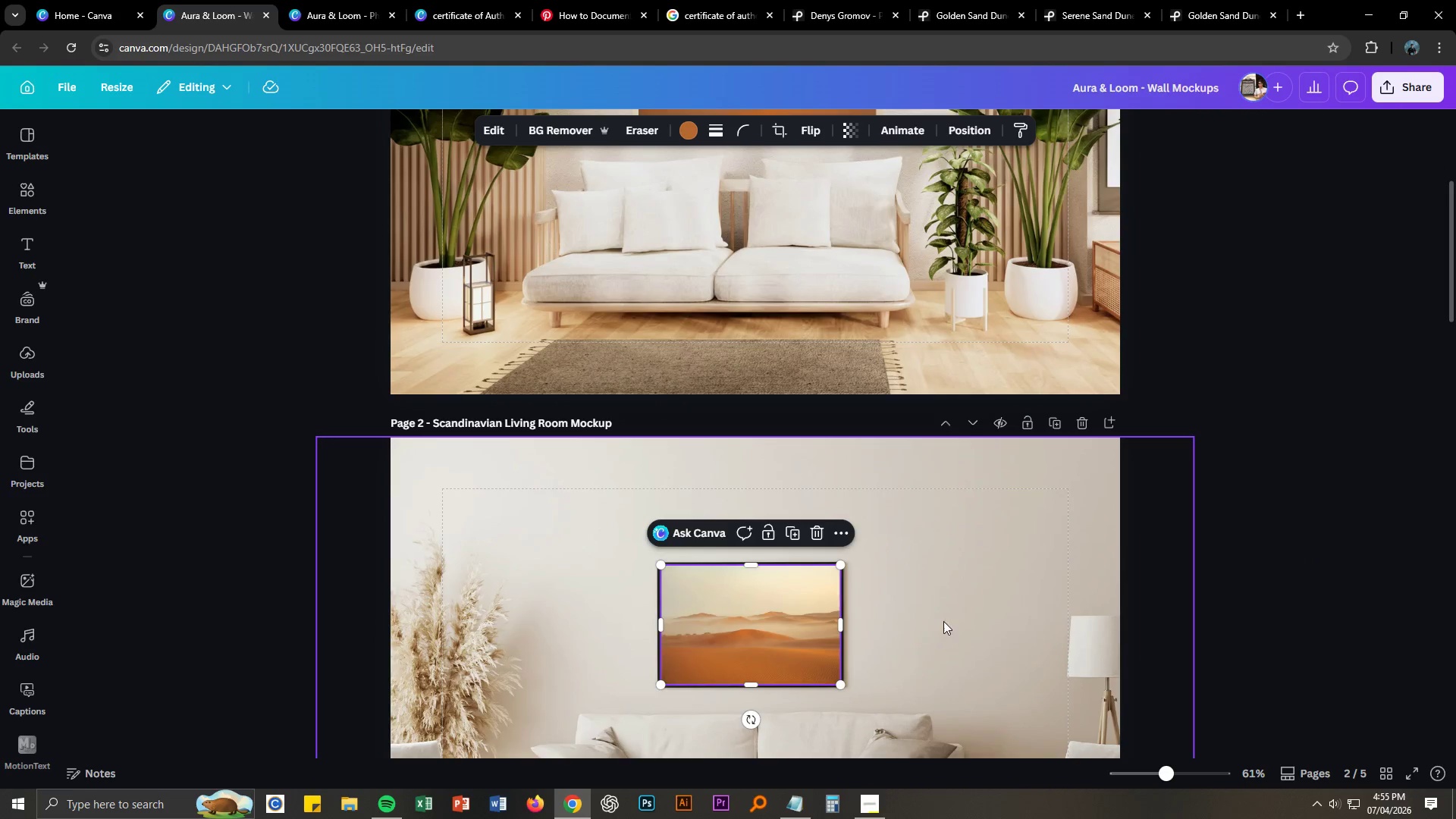 
key(Alt+AltLeft)
 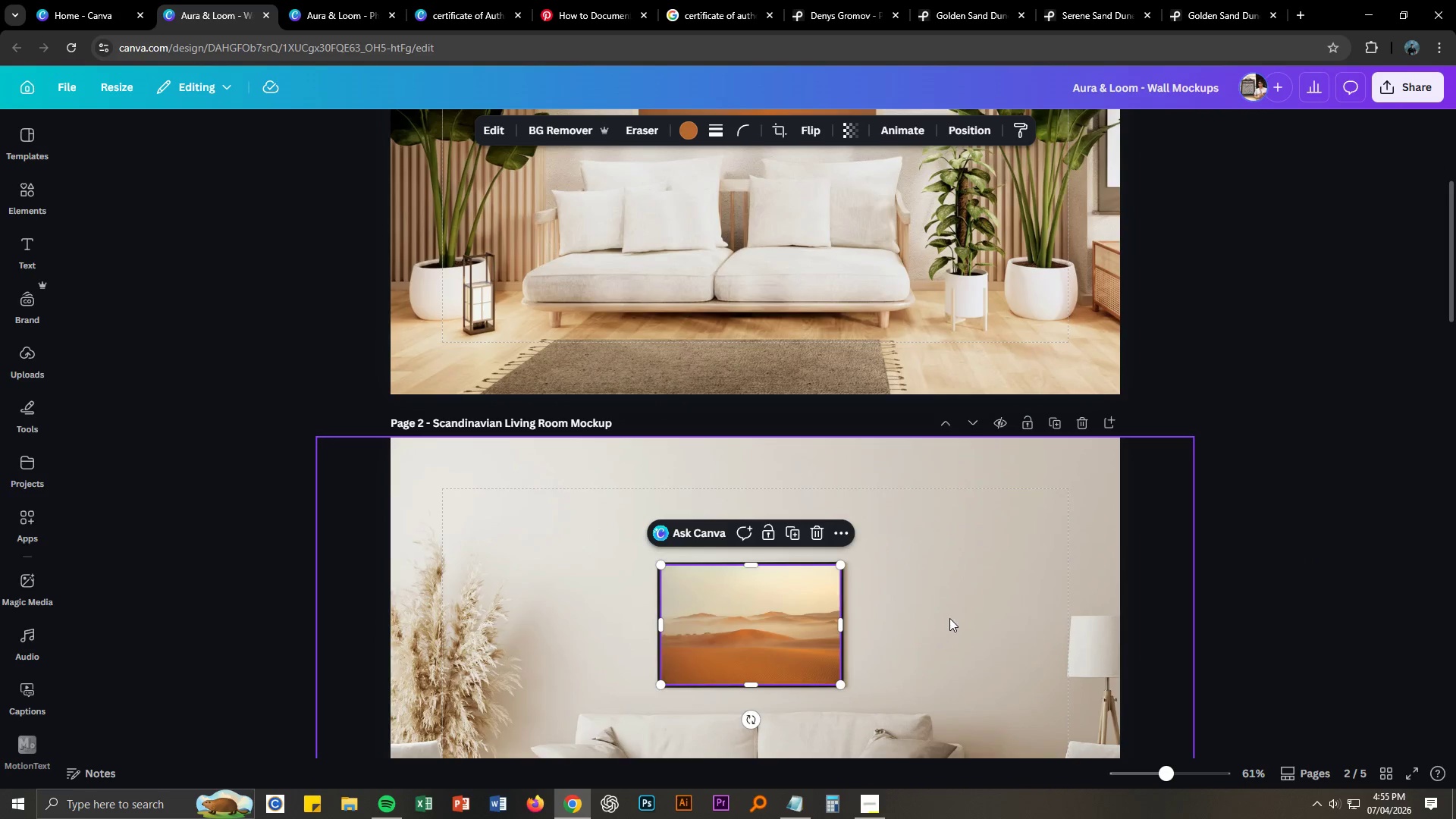 
key(Alt+Tab)
 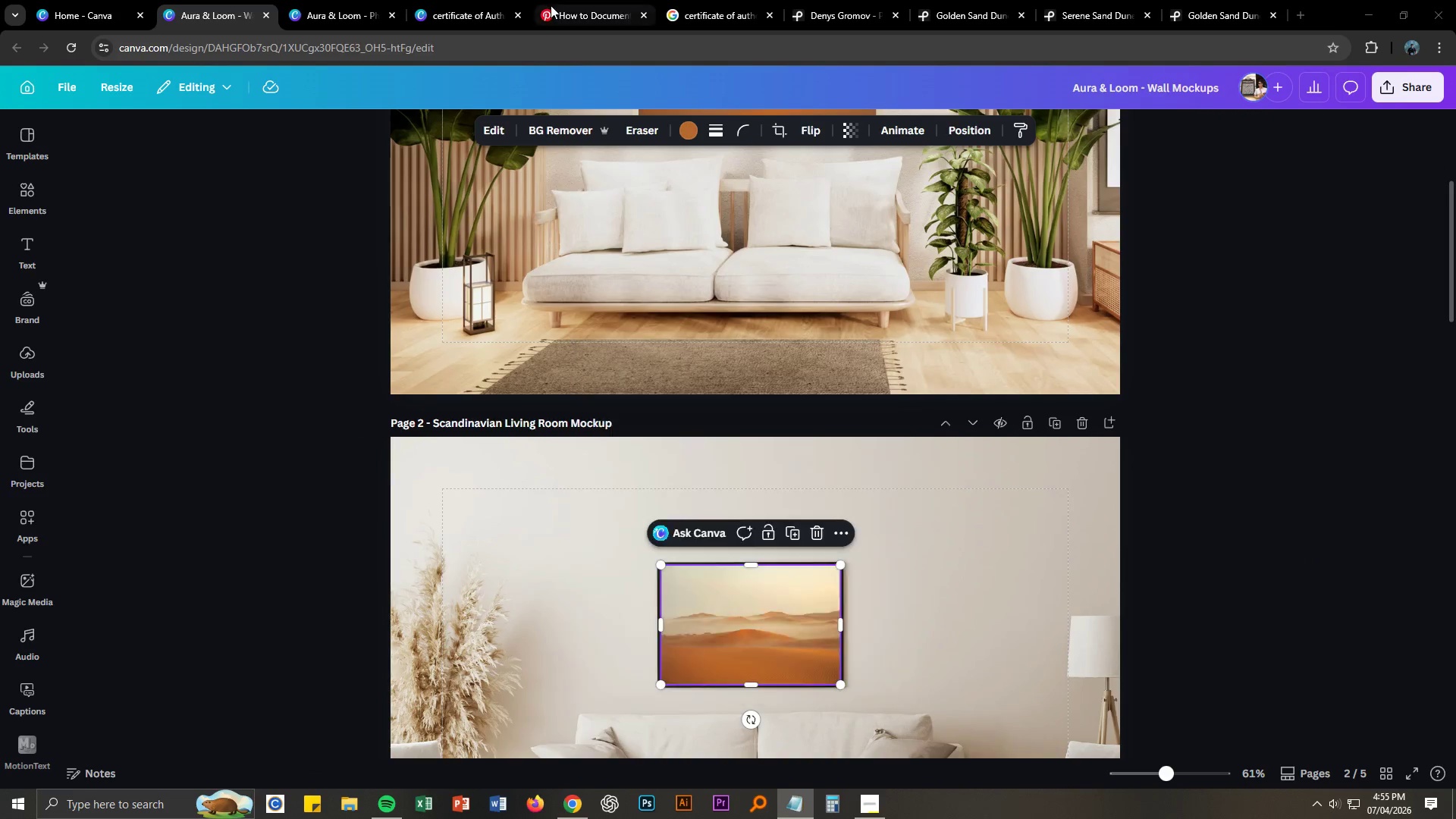 
double_click([476, 3])
 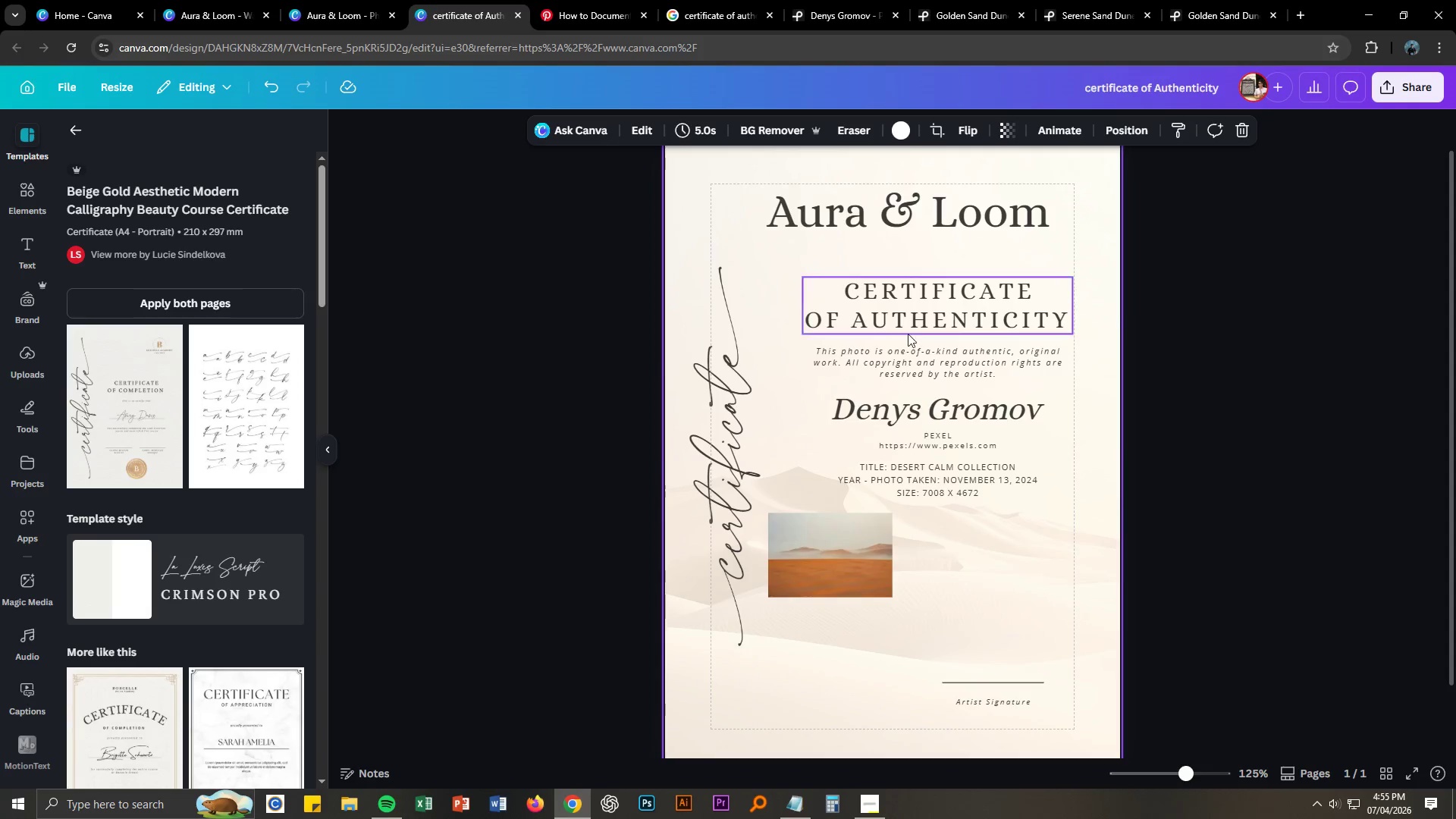 
key(Control+ControlLeft)
 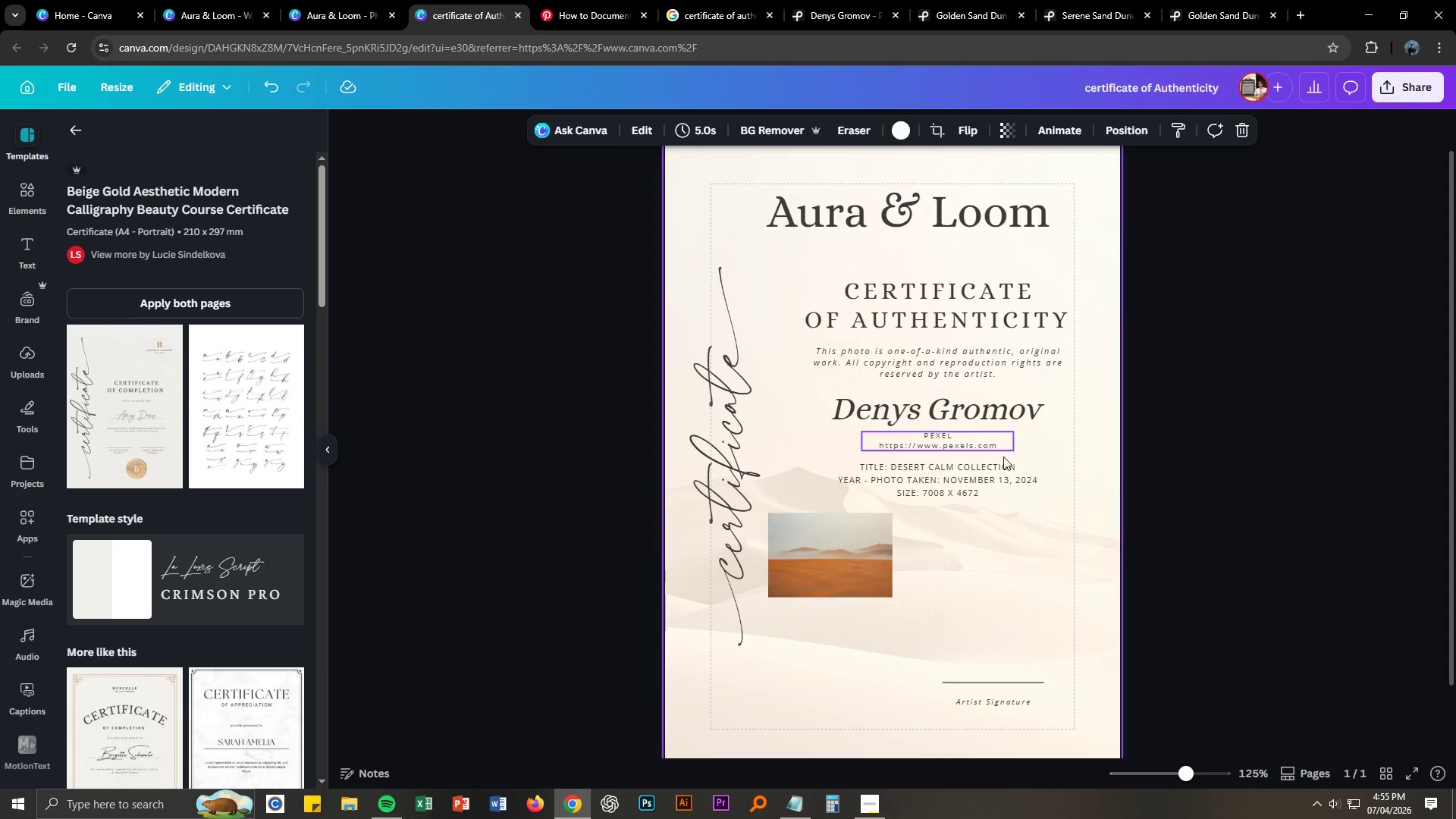 
key(Control+V)
 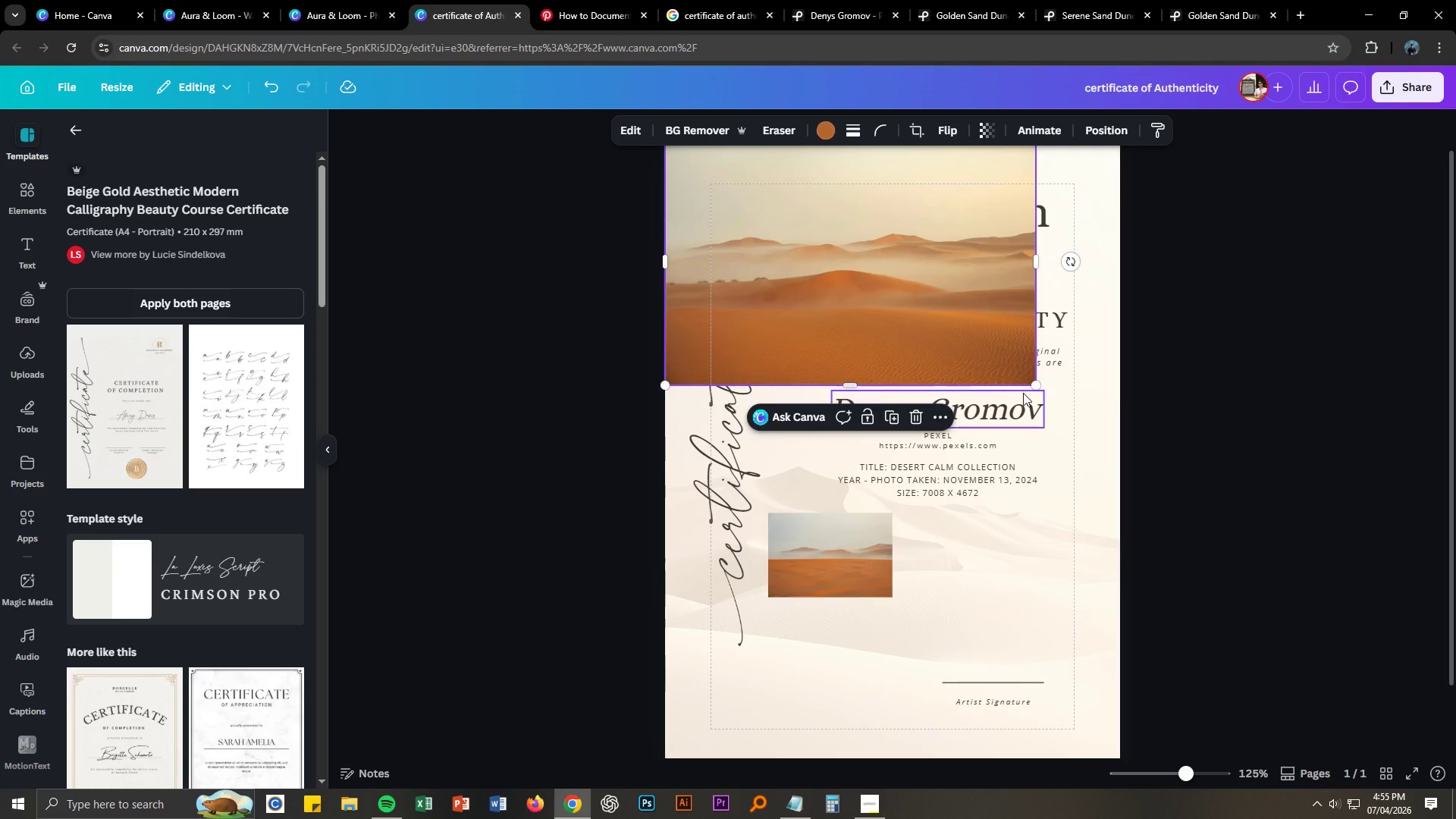 
left_click_drag(start_coordinate=[1036, 385], to_coordinate=[805, 232])
 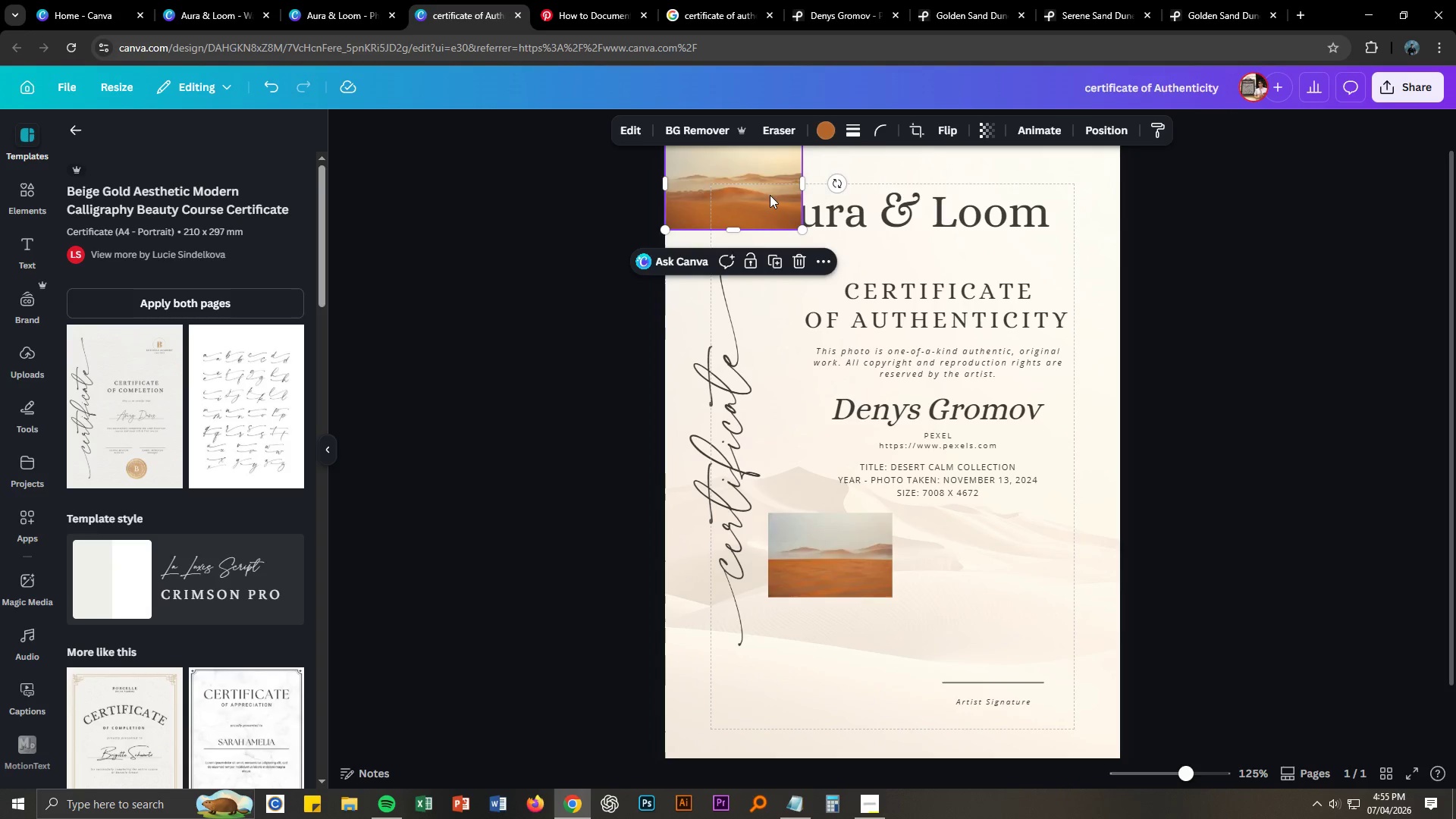 
left_click_drag(start_coordinate=[769, 195], to_coordinate=[1000, 561])
 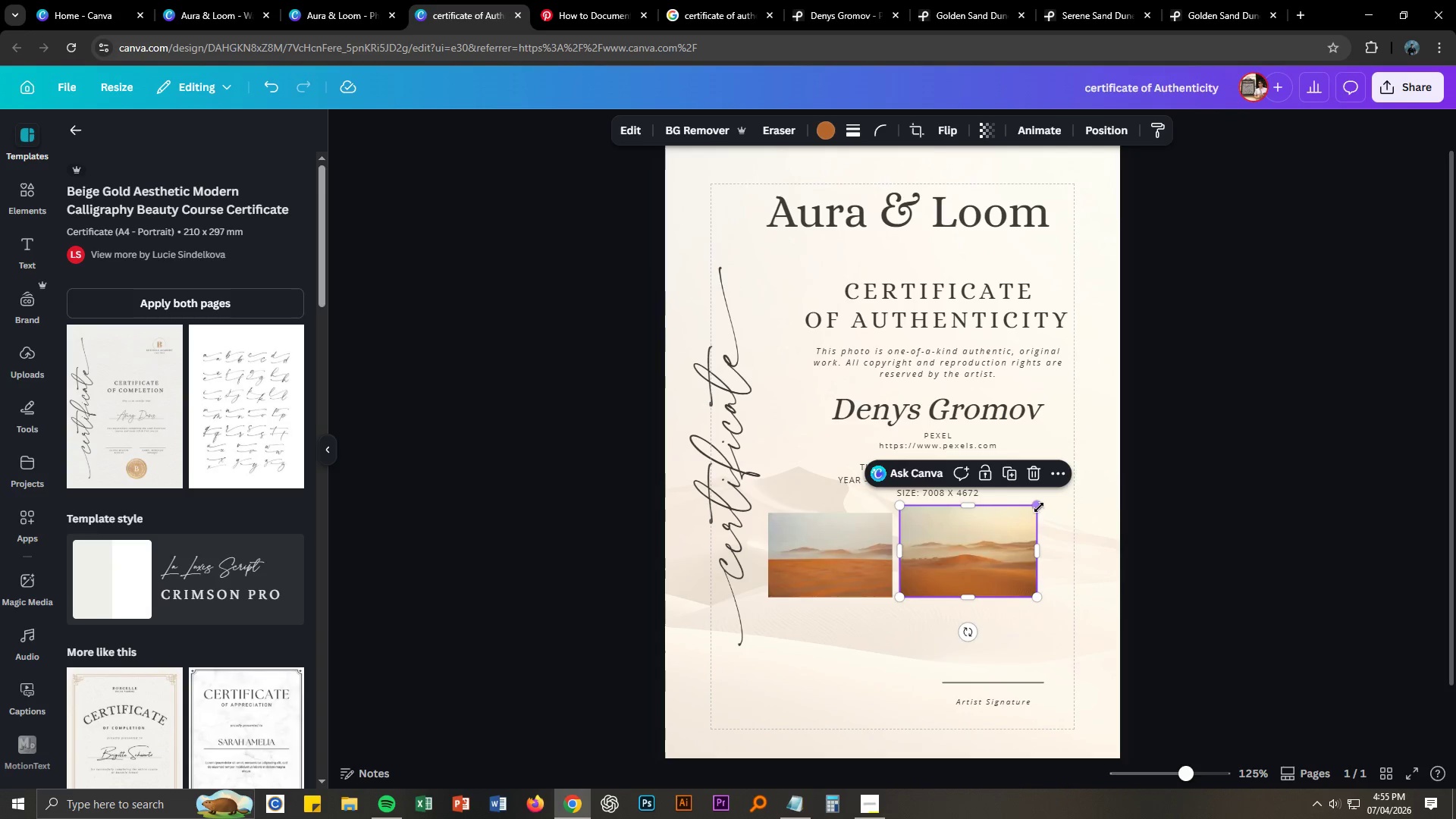 
left_click_drag(start_coordinate=[1038, 507], to_coordinate=[1028, 513])
 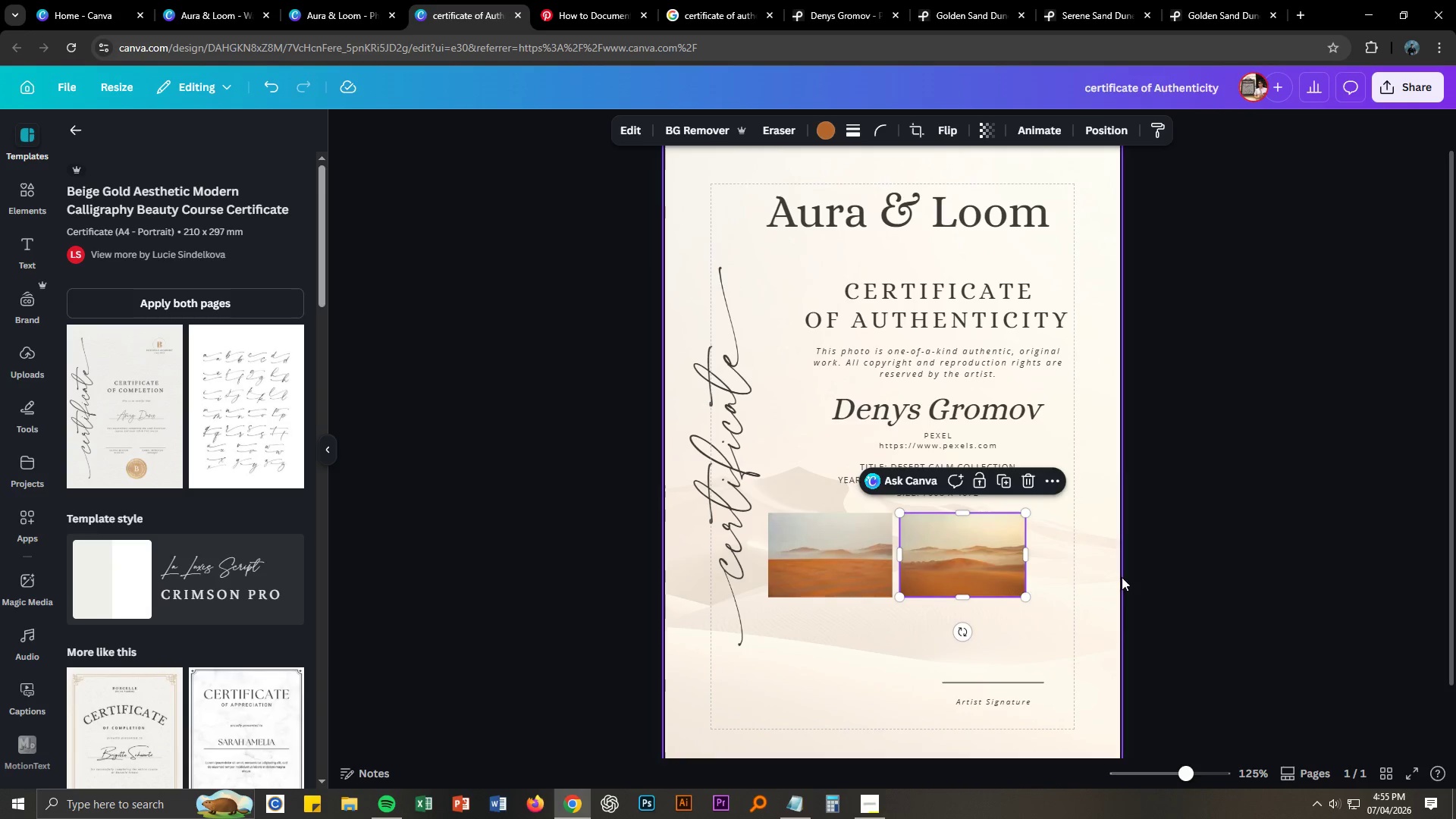 
left_click([1178, 585])
 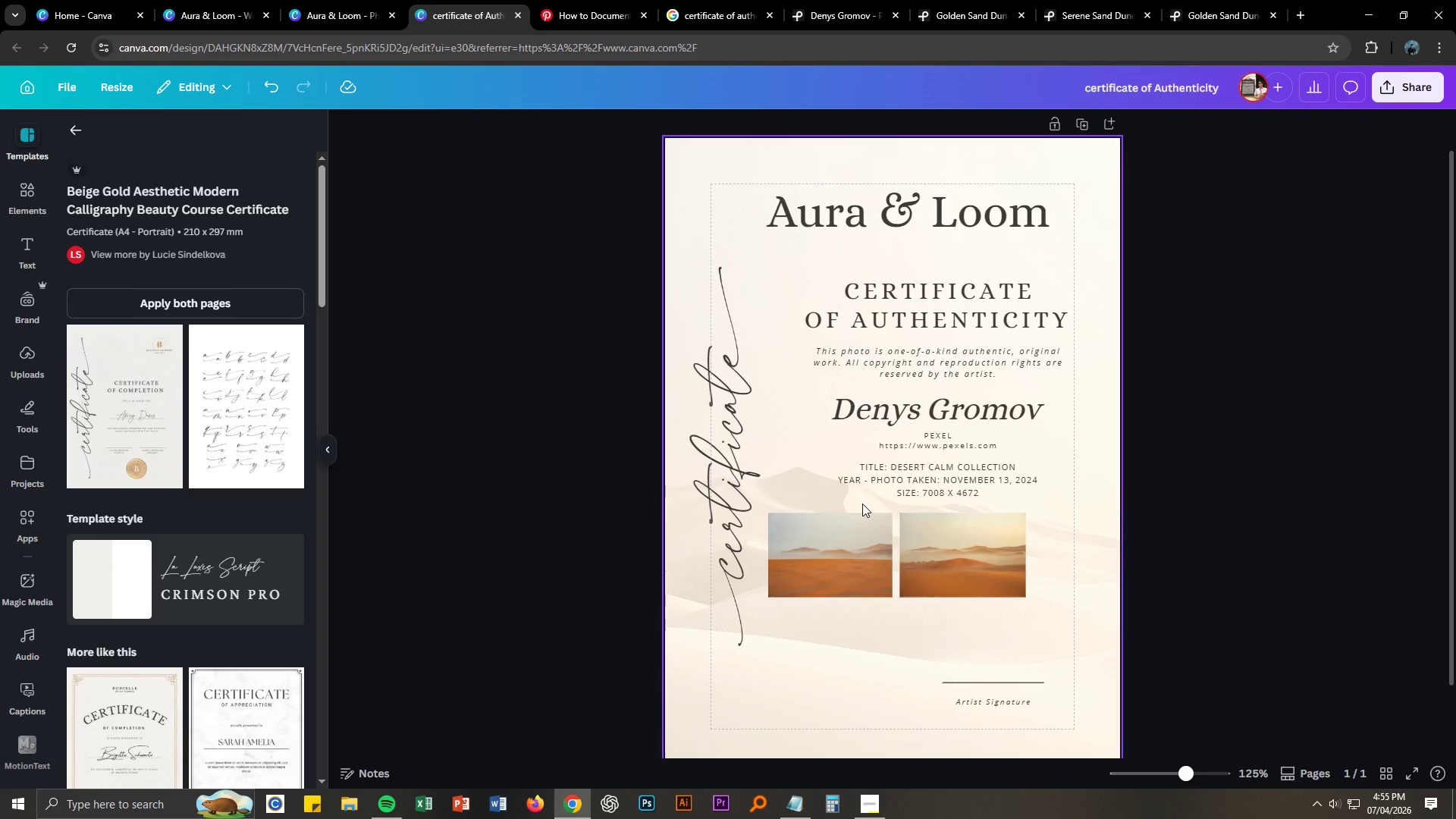 
left_click_drag(start_coordinate=[862, 504], to_coordinate=[915, 532])
 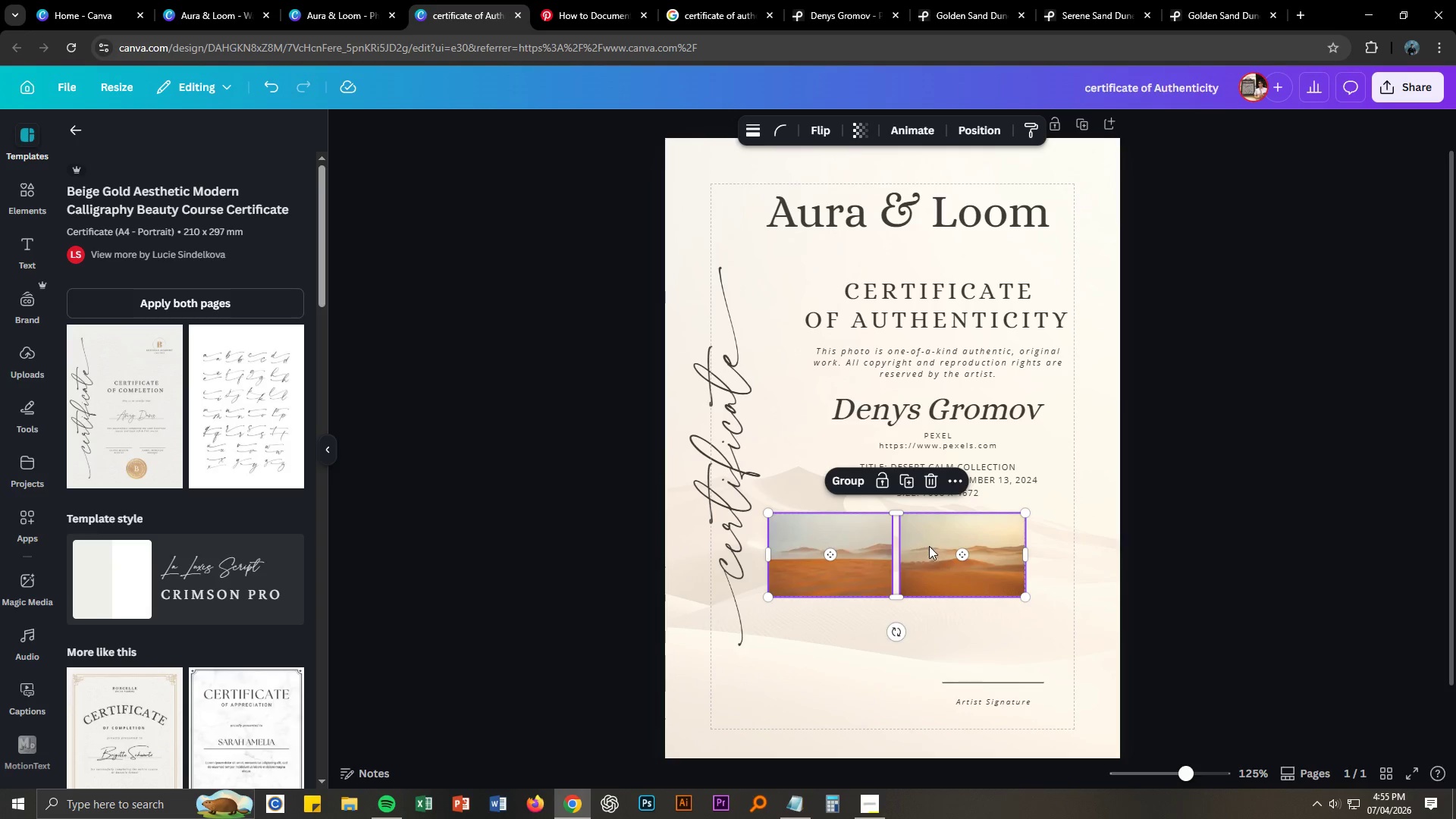 
left_click_drag(start_coordinate=[929, 546], to_coordinate=[967, 544])
 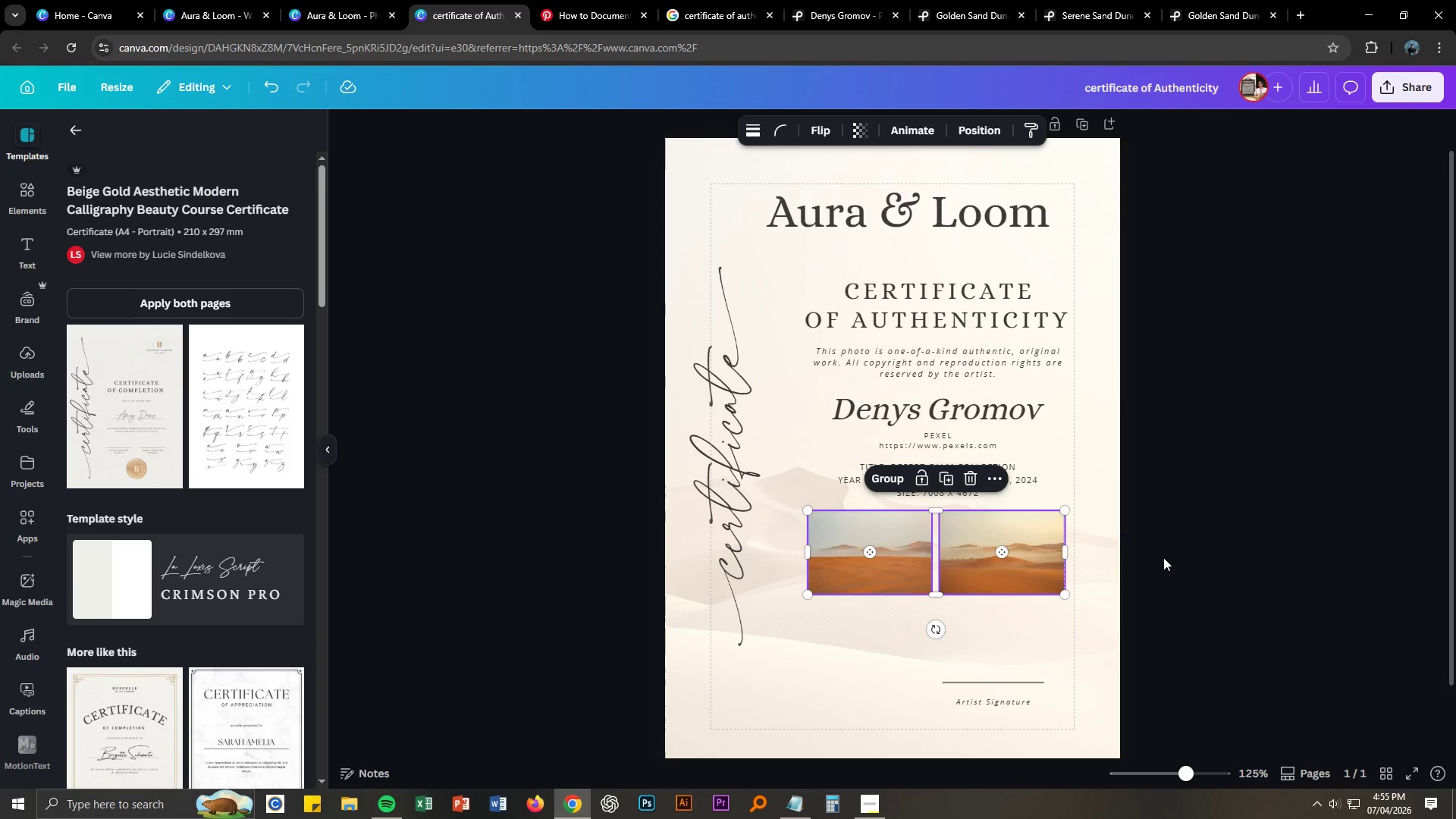 
left_click([1163, 557])
 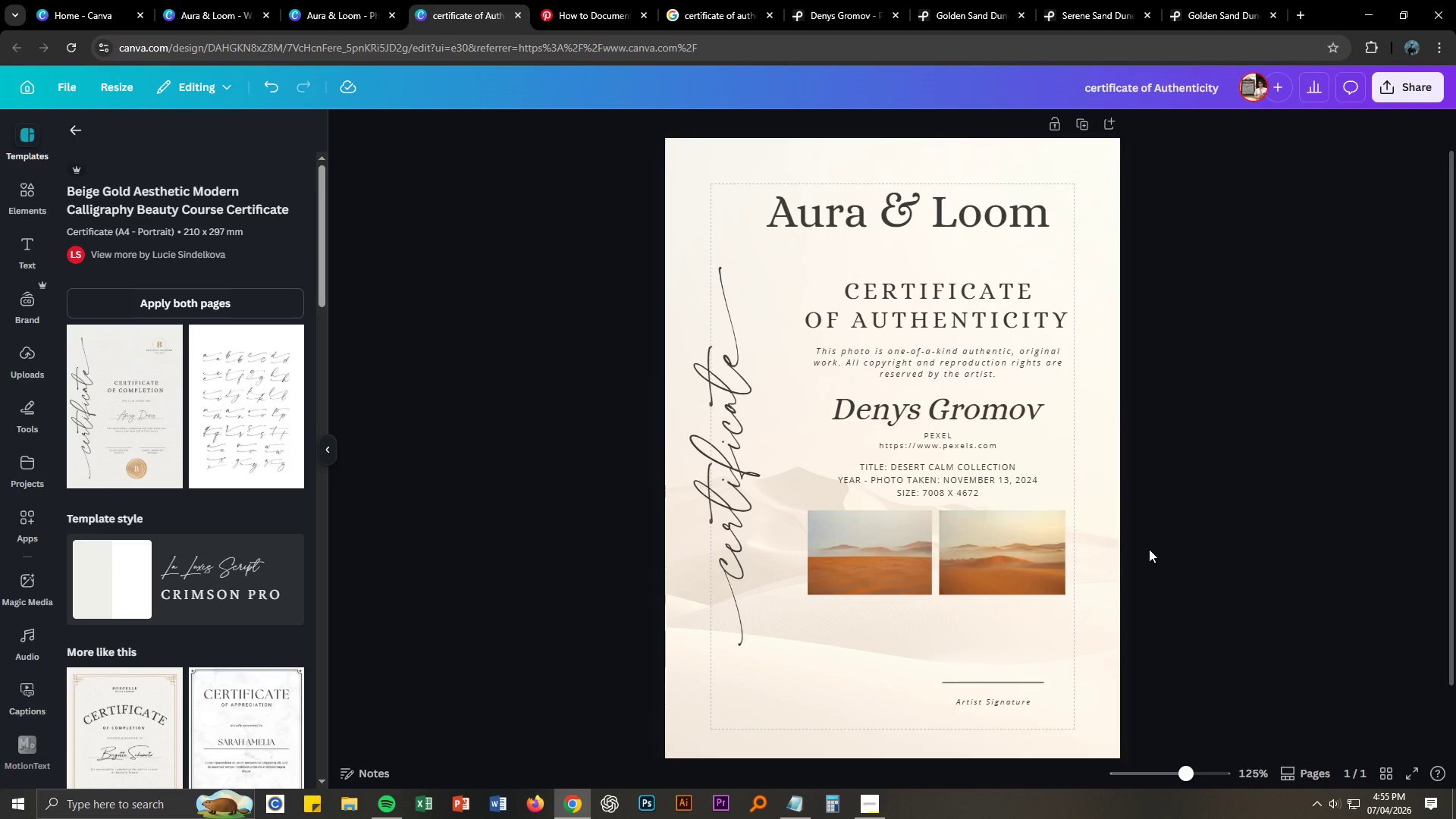 
key(Alt+AltLeft)
 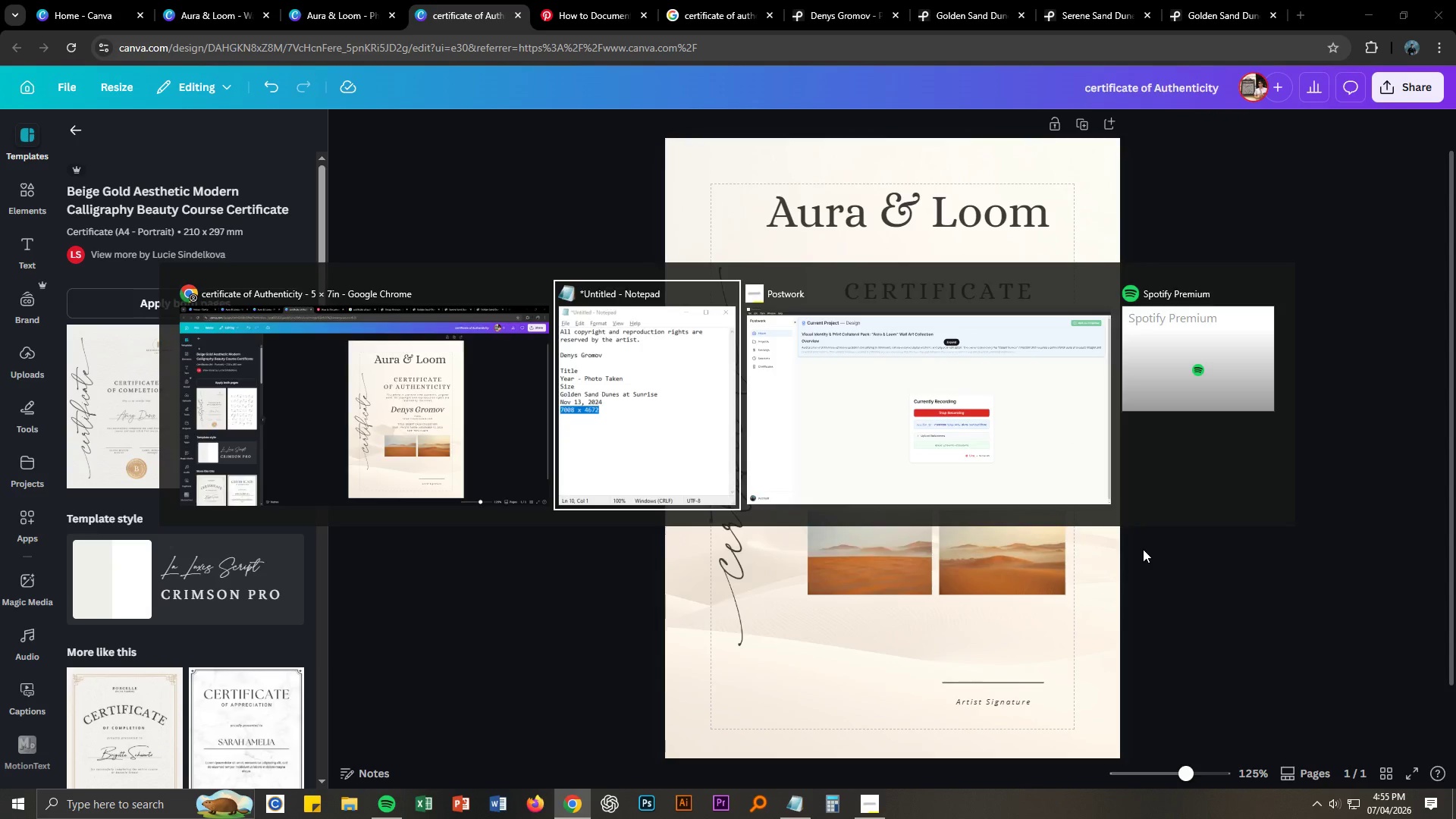 
key(Alt+Tab)
 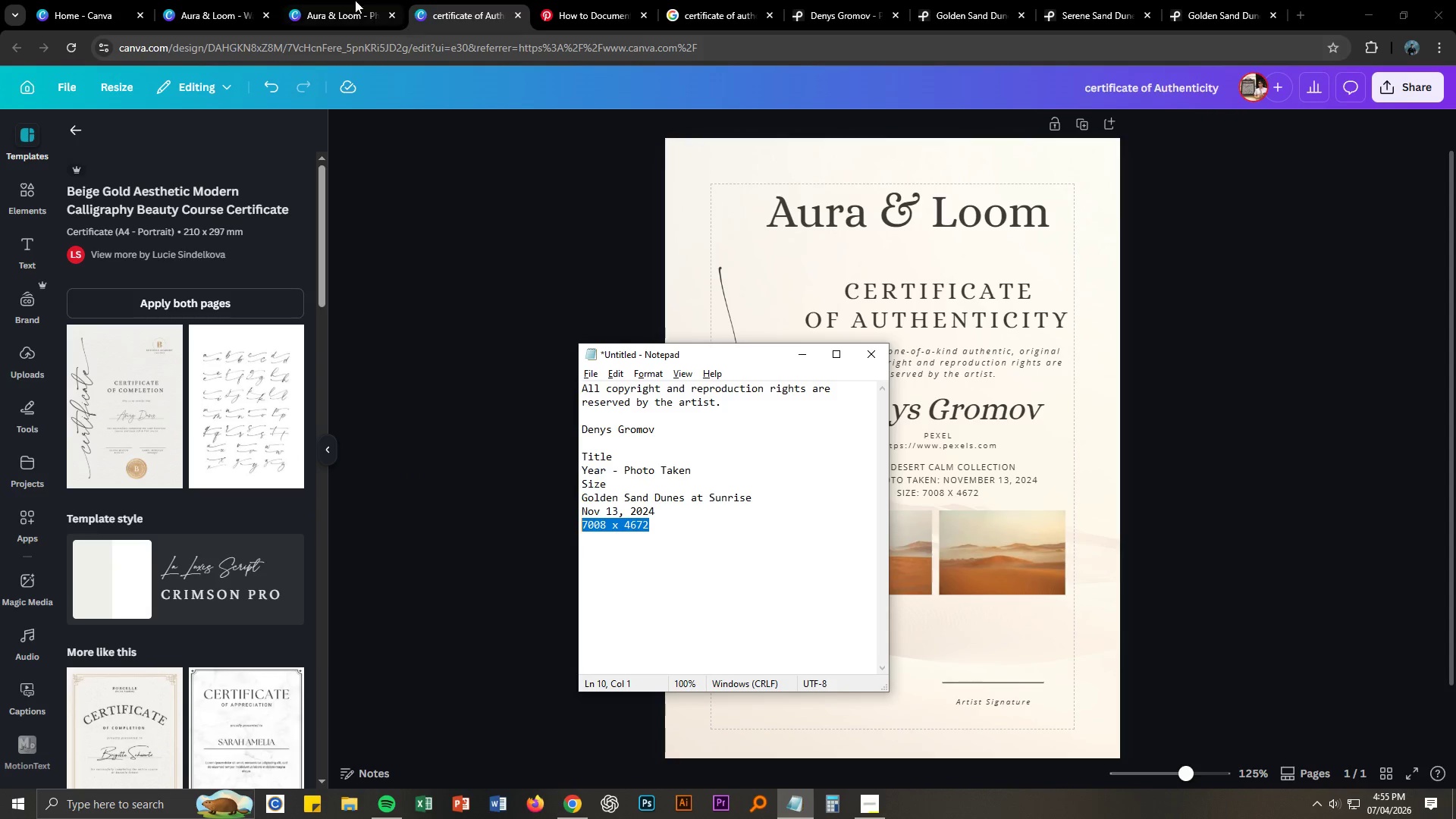 
left_click([199, 0])
 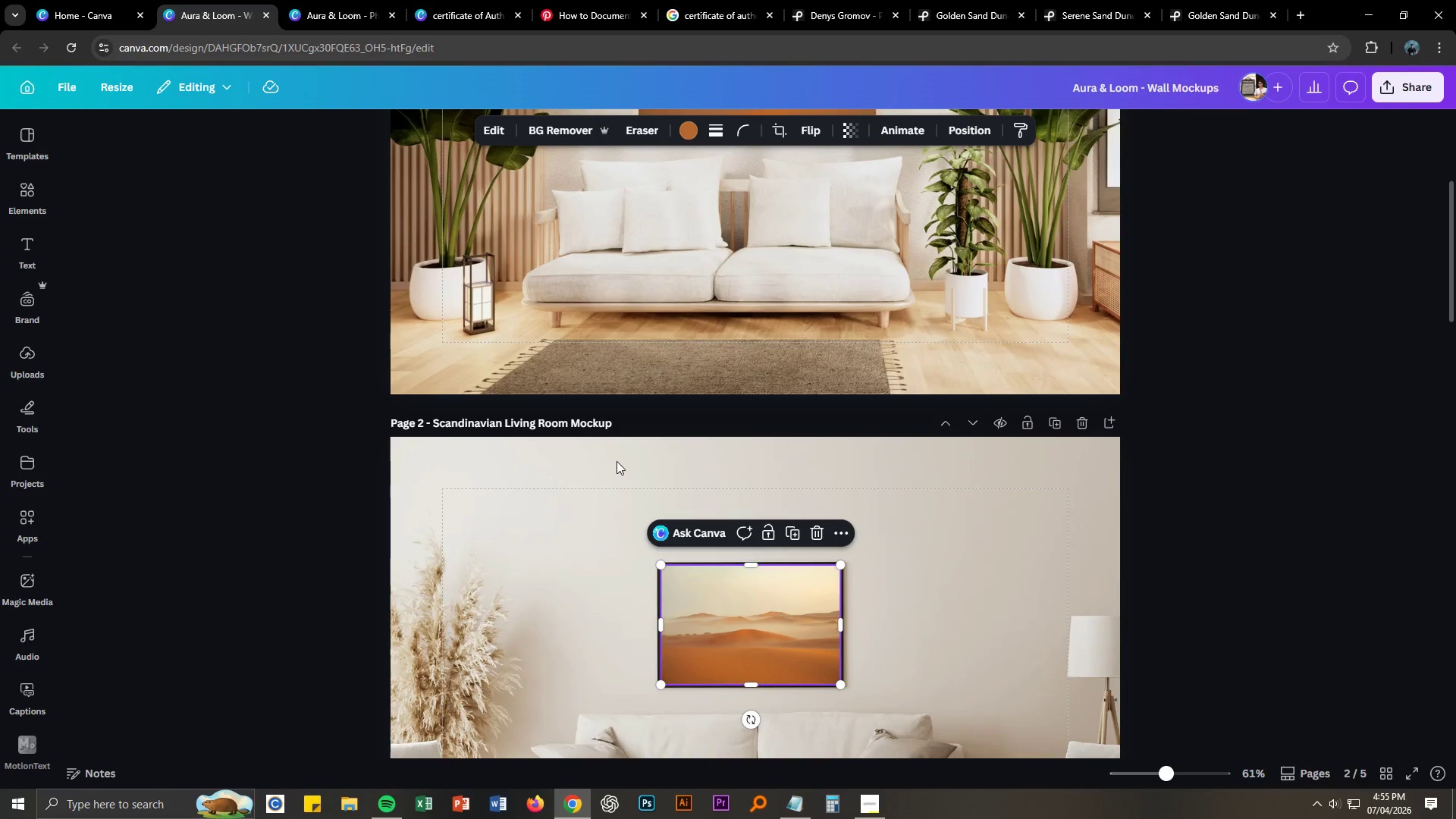 
scroll: coordinate [593, 469], scroll_direction: down, amount: 11.0
 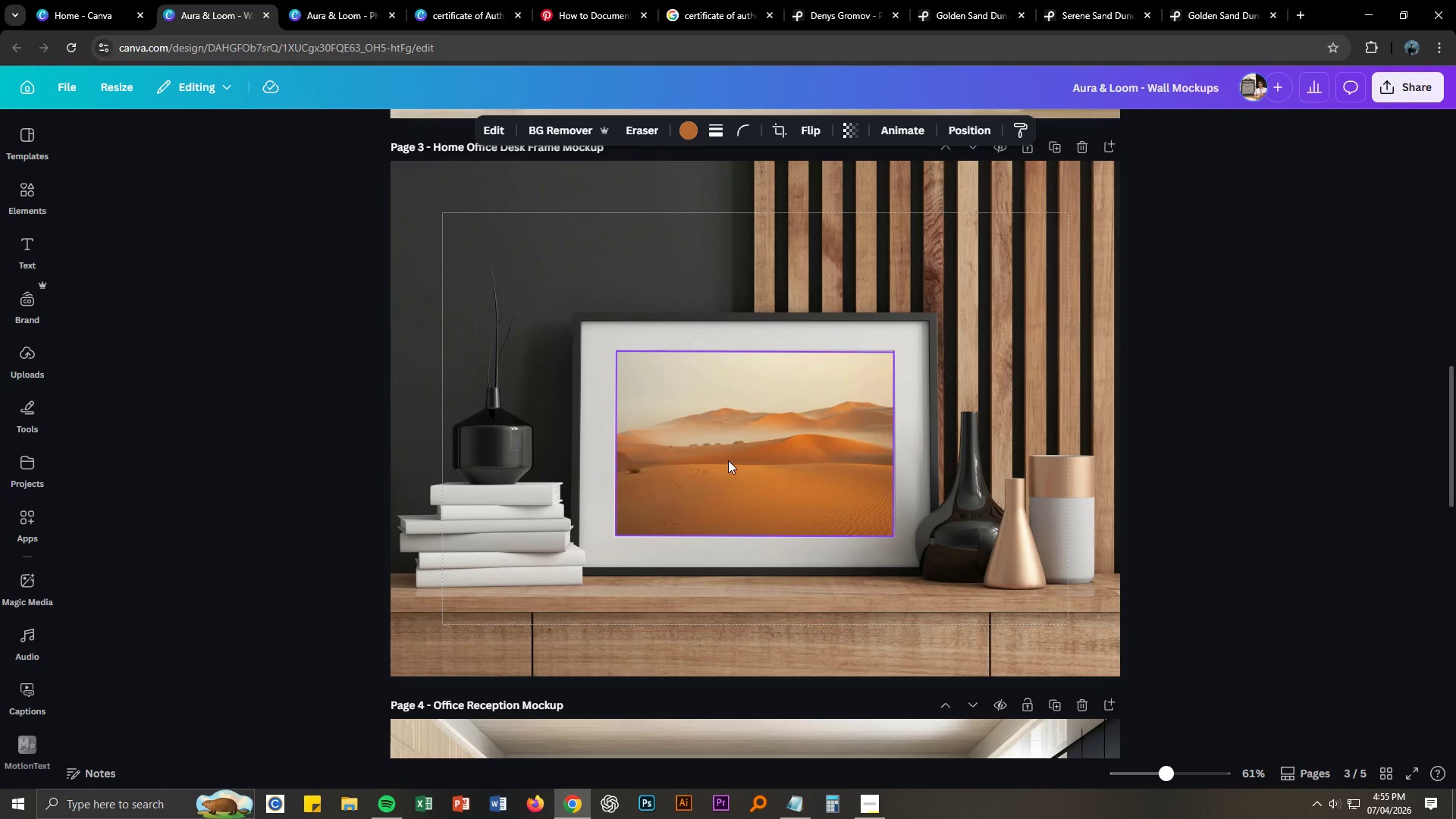 
left_click([750, 462])
 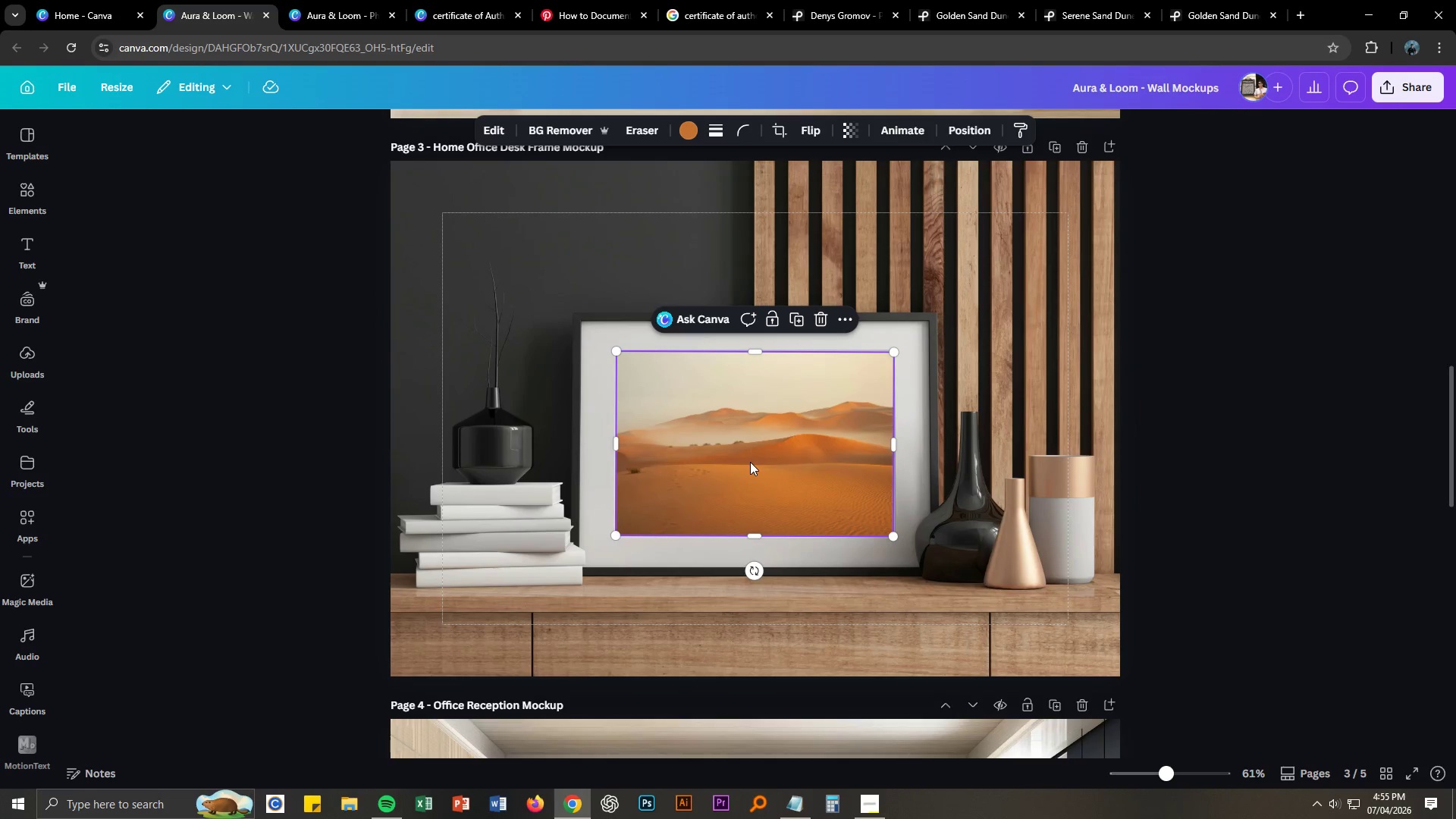 
key(Control+ControlLeft)
 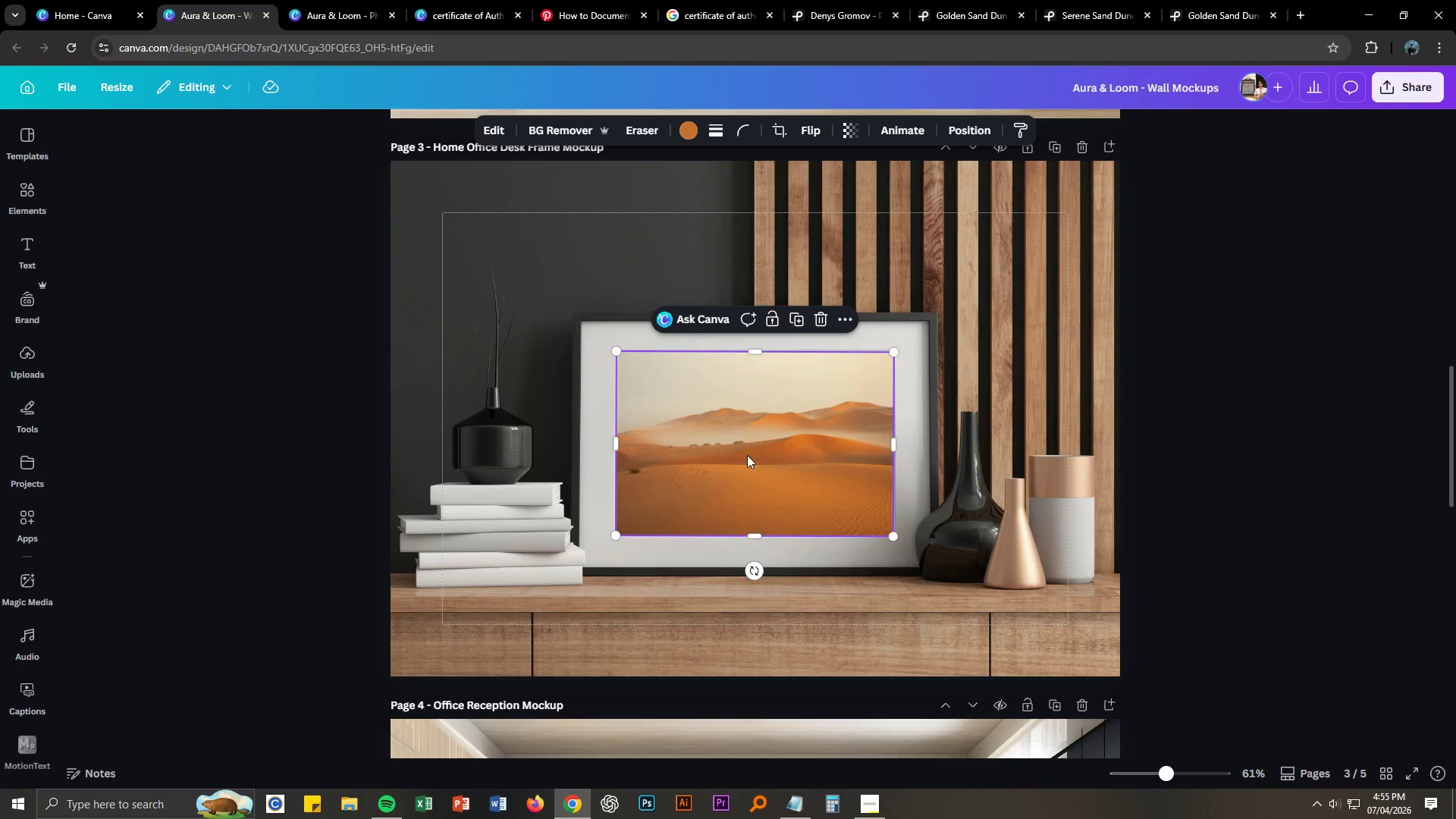 
key(Control+C)
 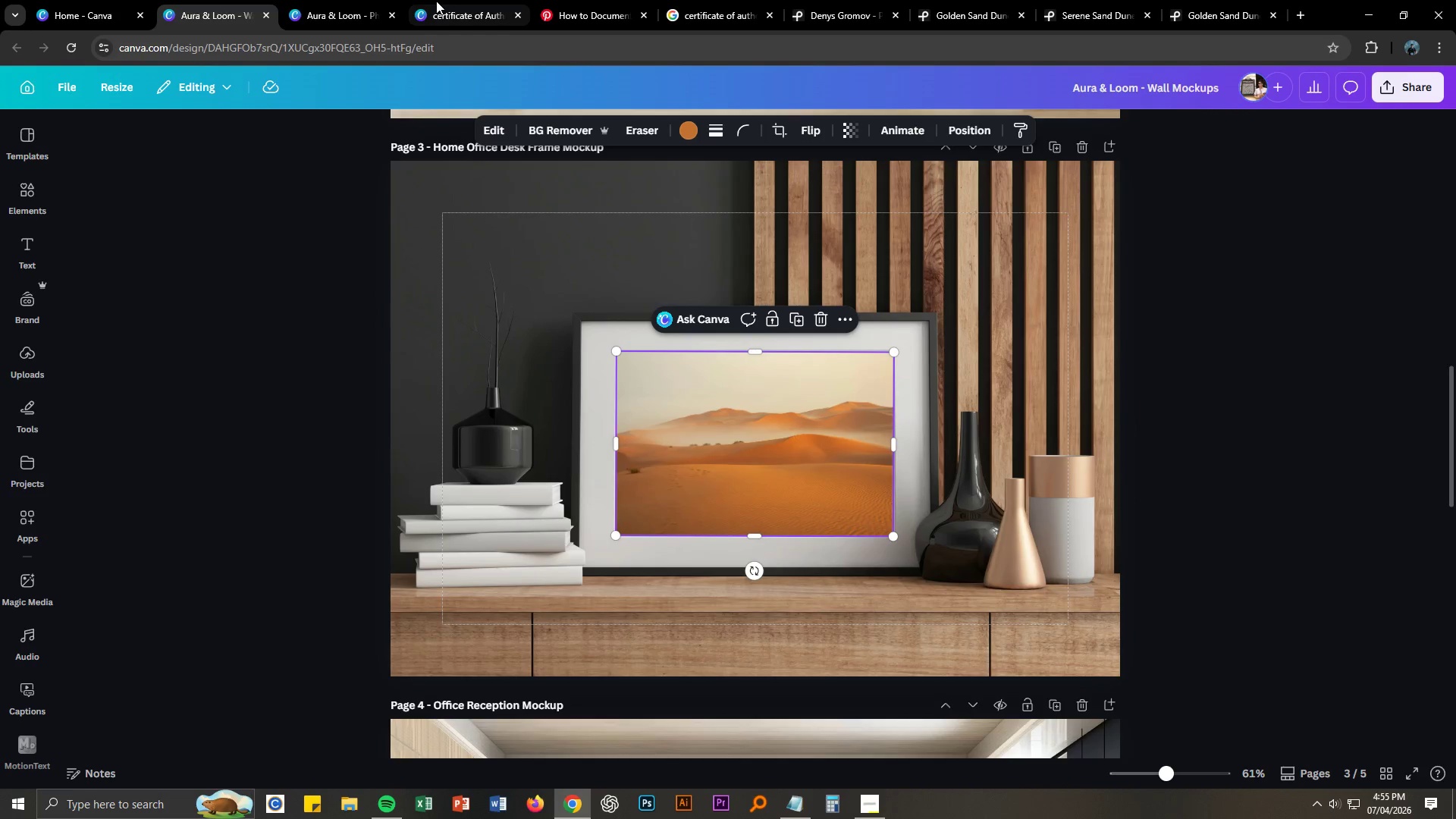 
left_click([333, 0])
 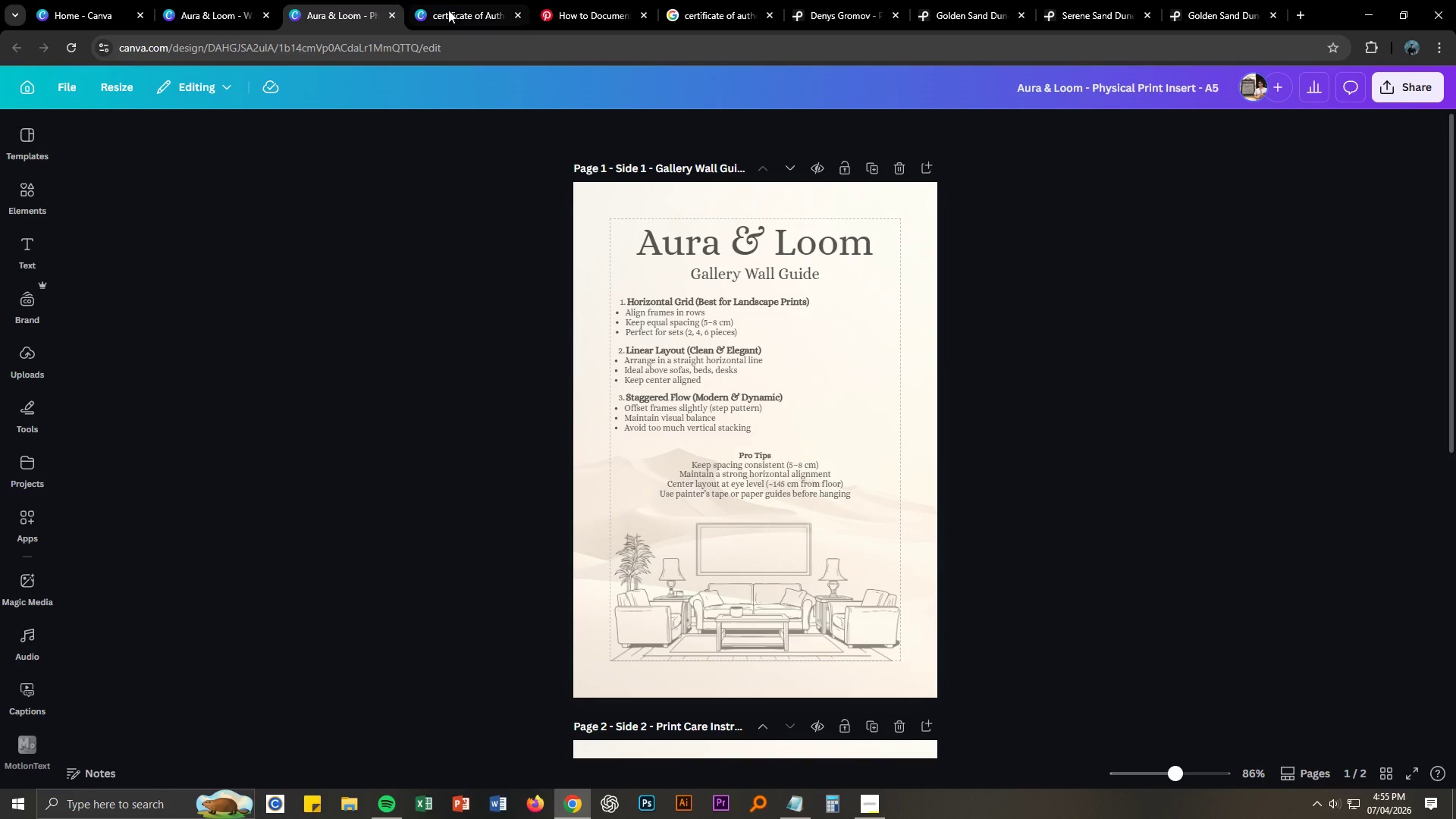 
left_click([462, 0])
 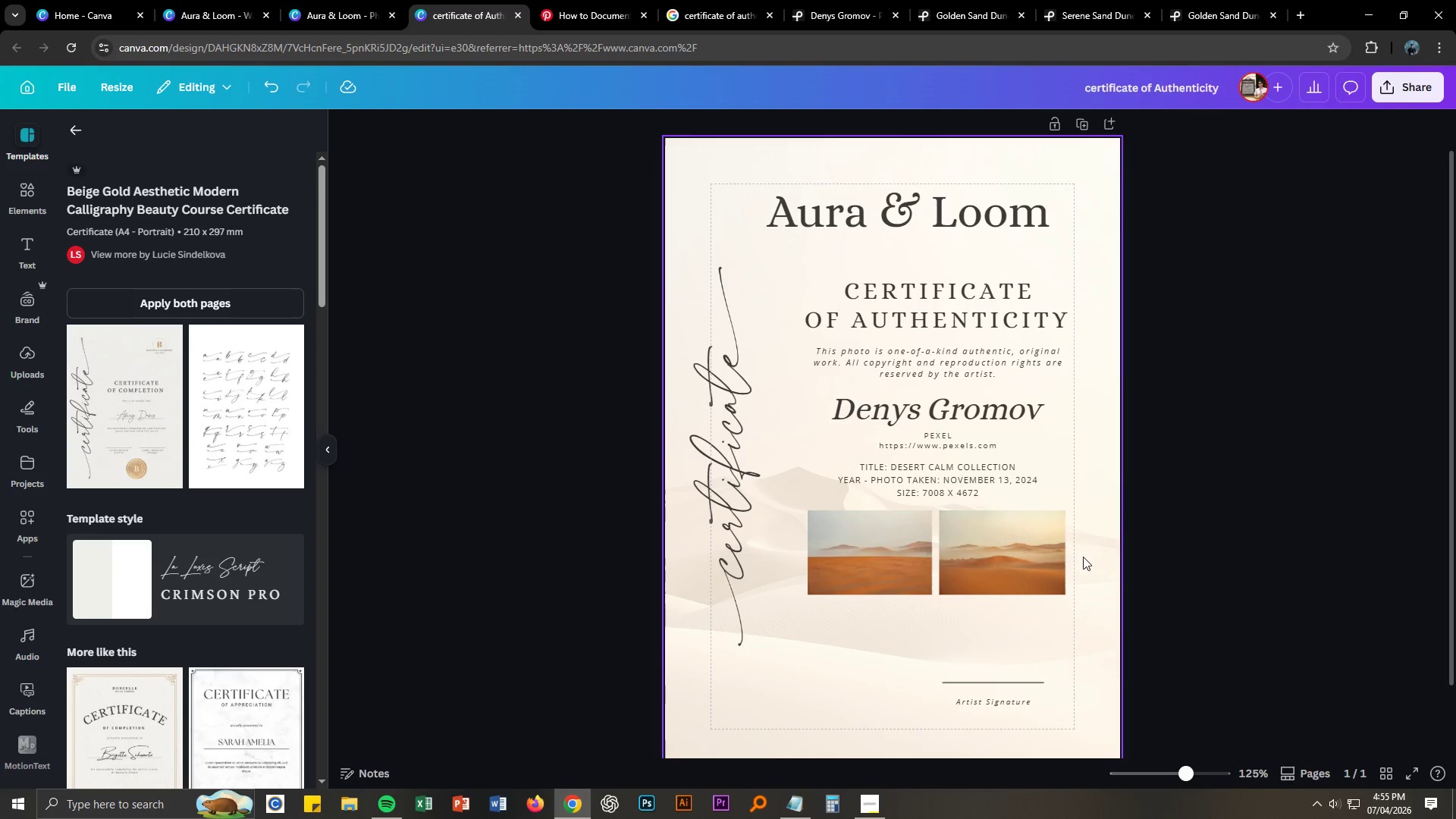 
left_click([1011, 645])
 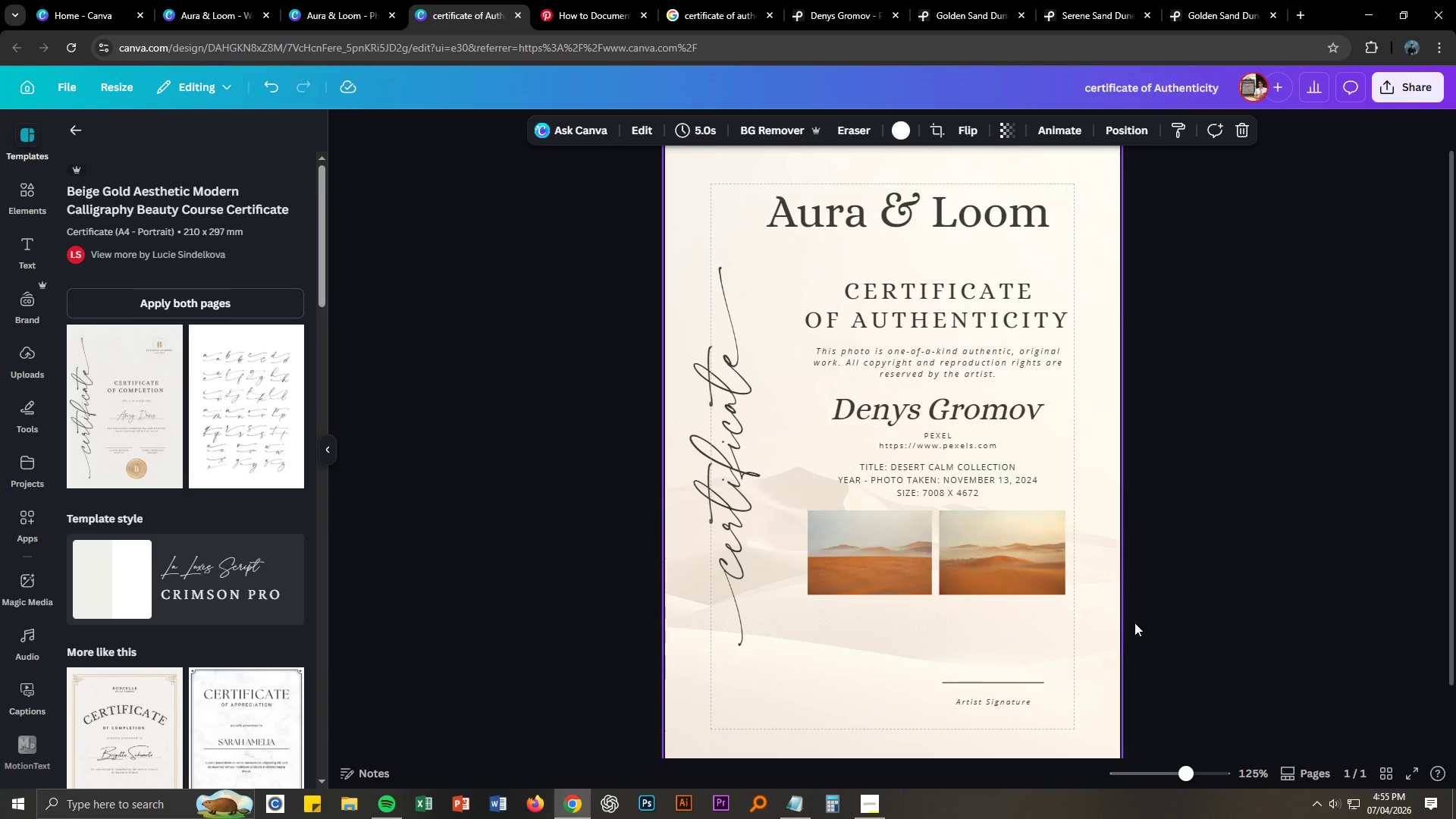 
key(Control+ControlLeft)
 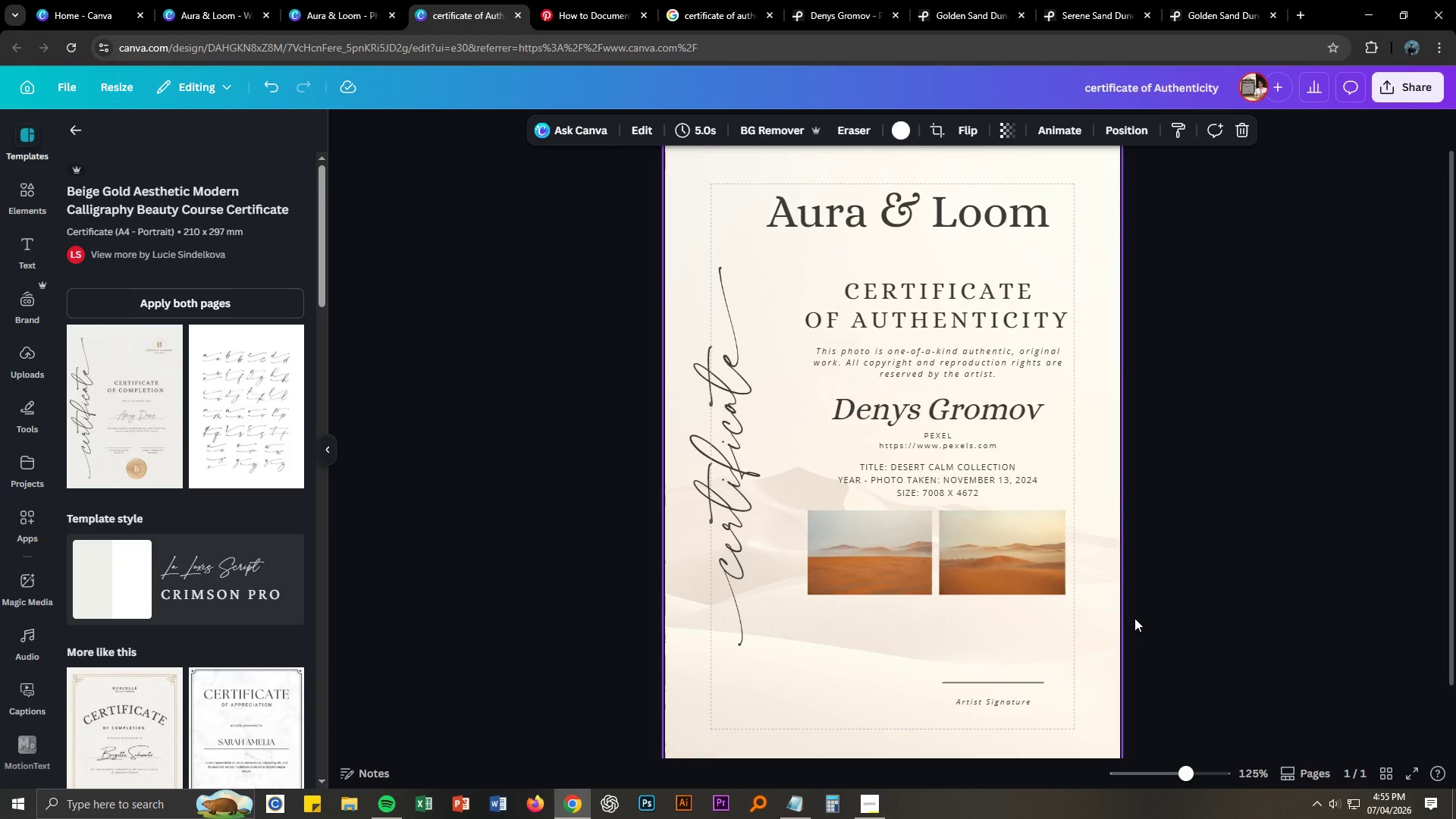 
key(Control+V)
 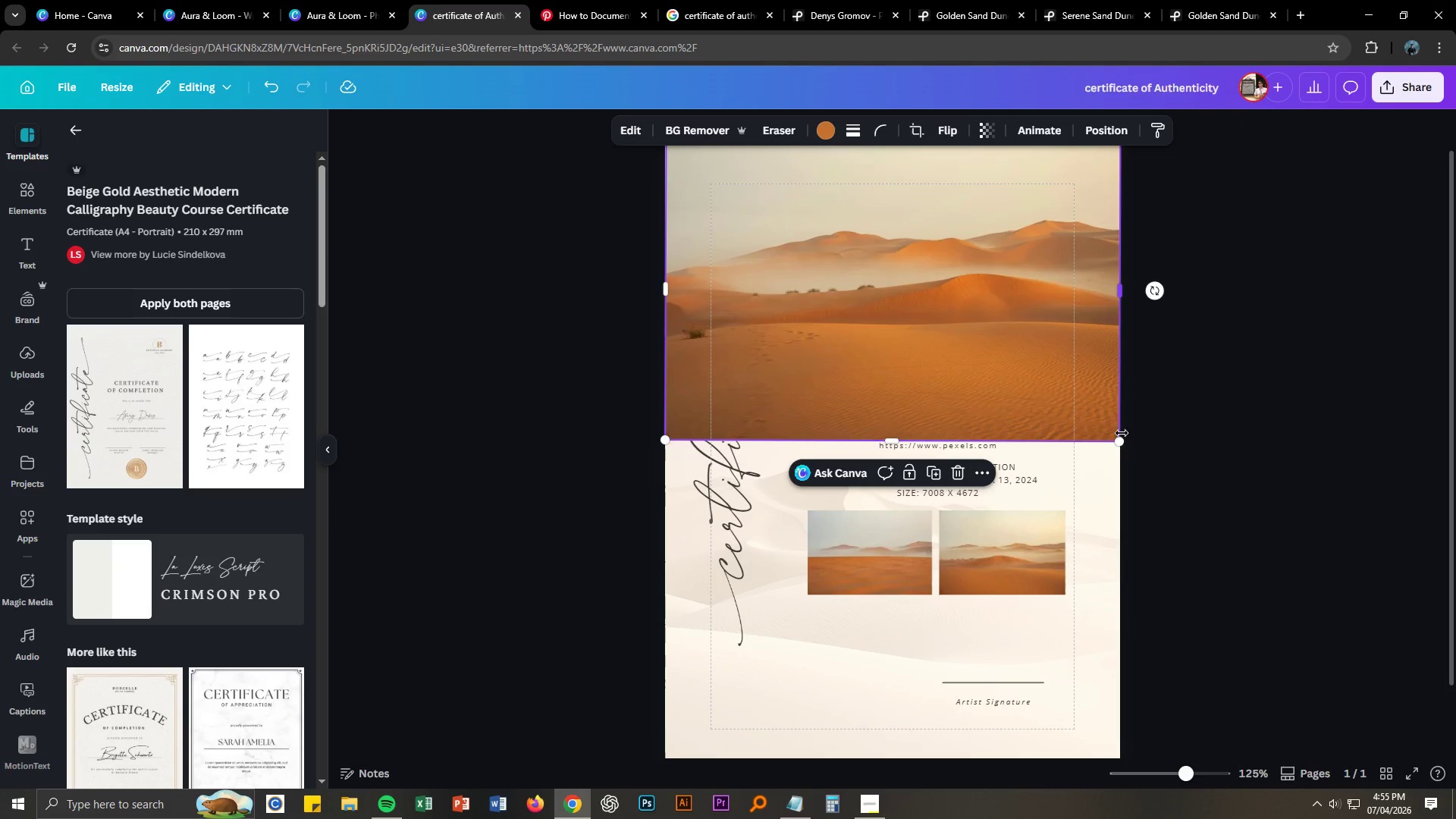 
left_click_drag(start_coordinate=[1117, 440], to_coordinate=[817, 204])
 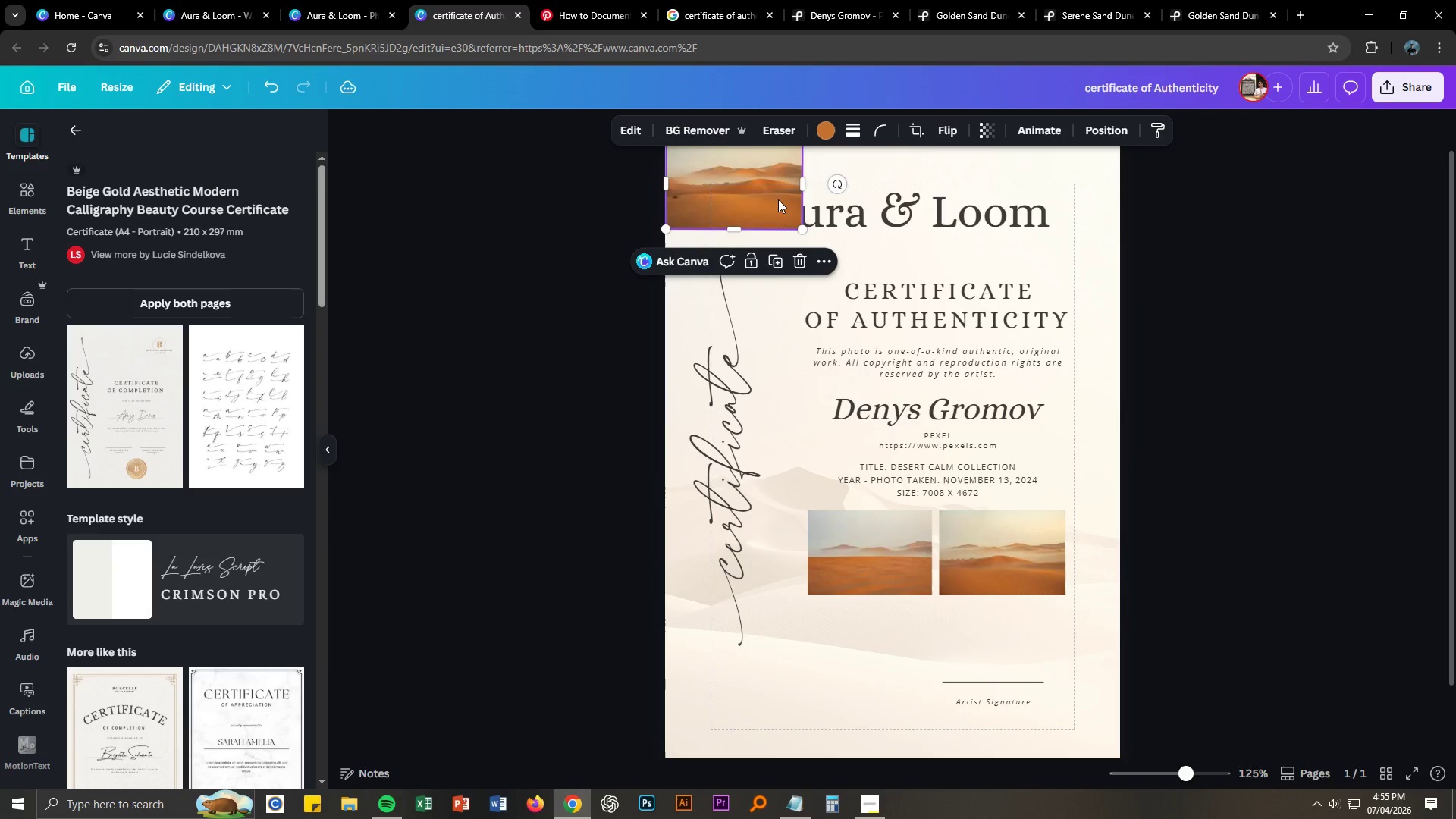 
left_click_drag(start_coordinate=[772, 209], to_coordinate=[914, 582])
 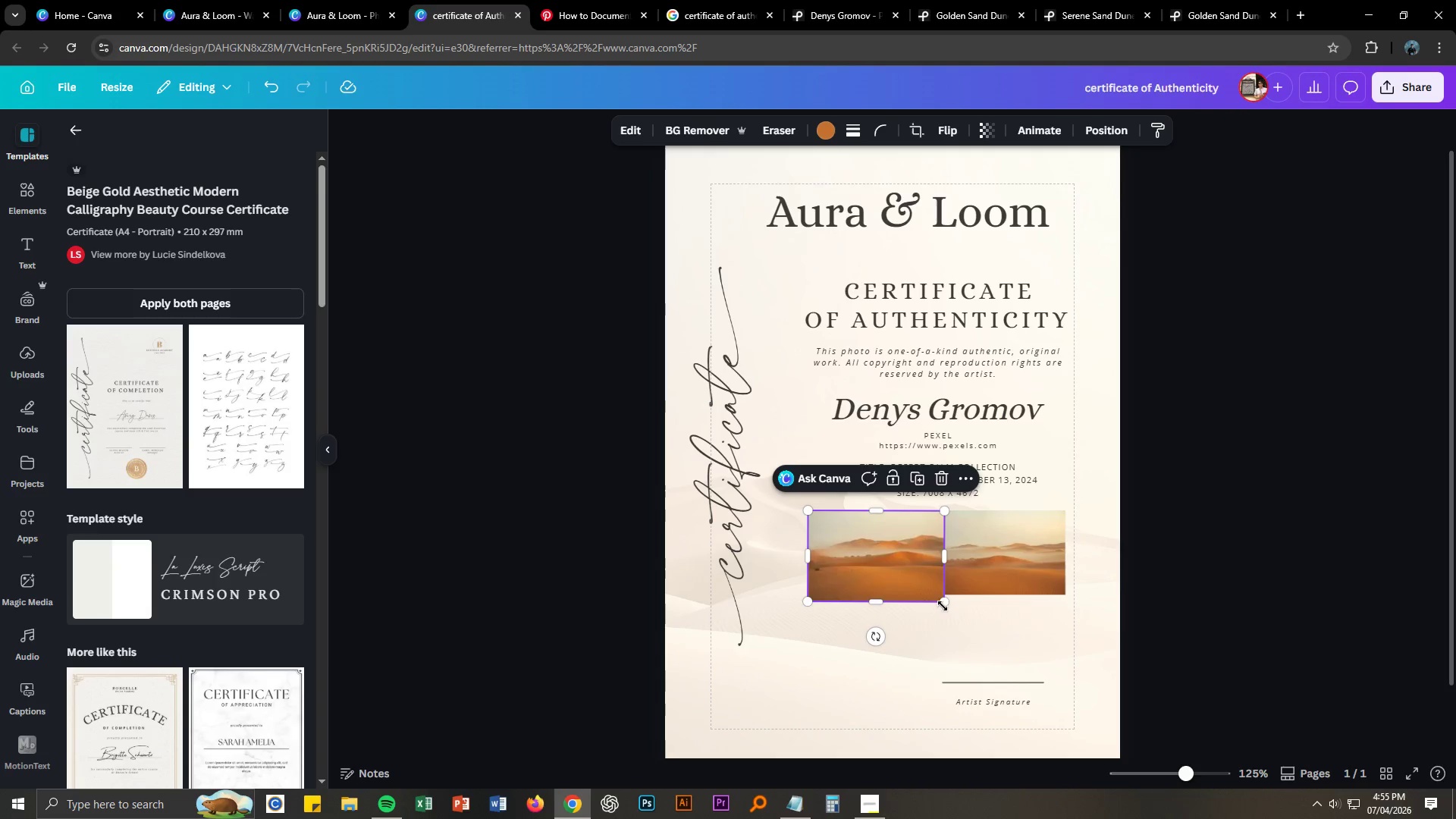 
left_click_drag(start_coordinate=[943, 604], to_coordinate=[931, 592])
 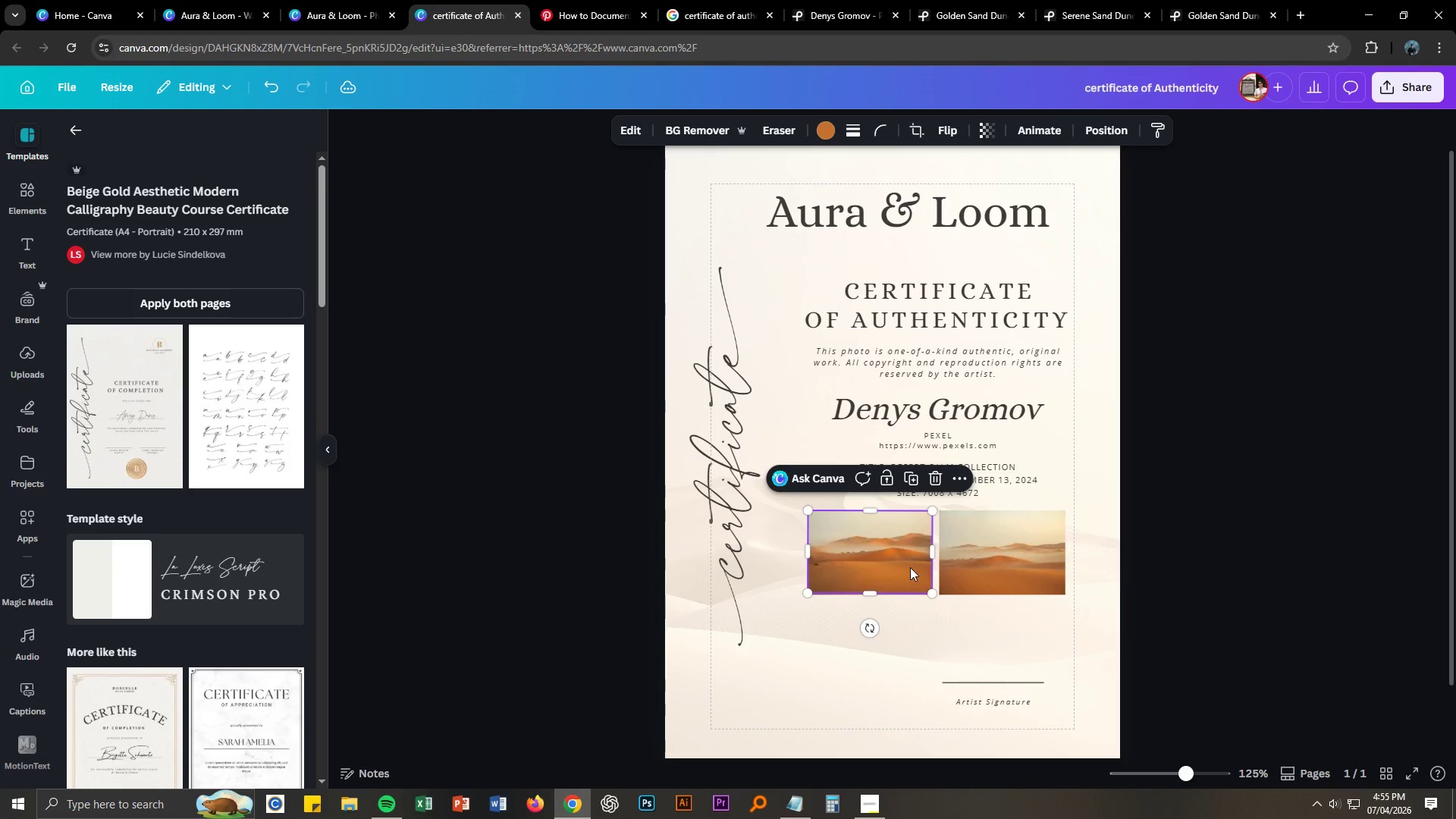 
left_click_drag(start_coordinate=[909, 566], to_coordinate=[907, 657])
 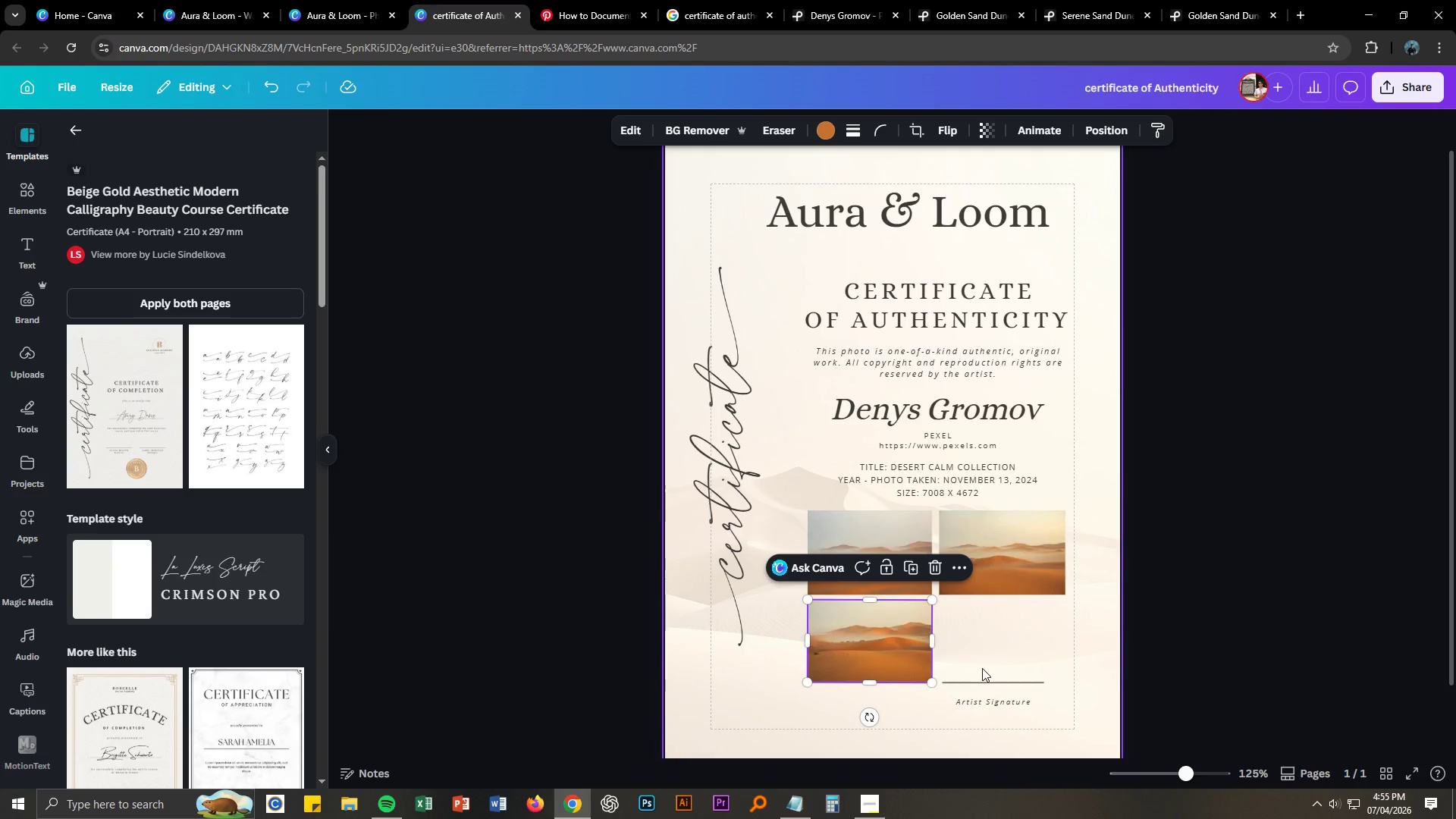 
left_click([982, 665])
 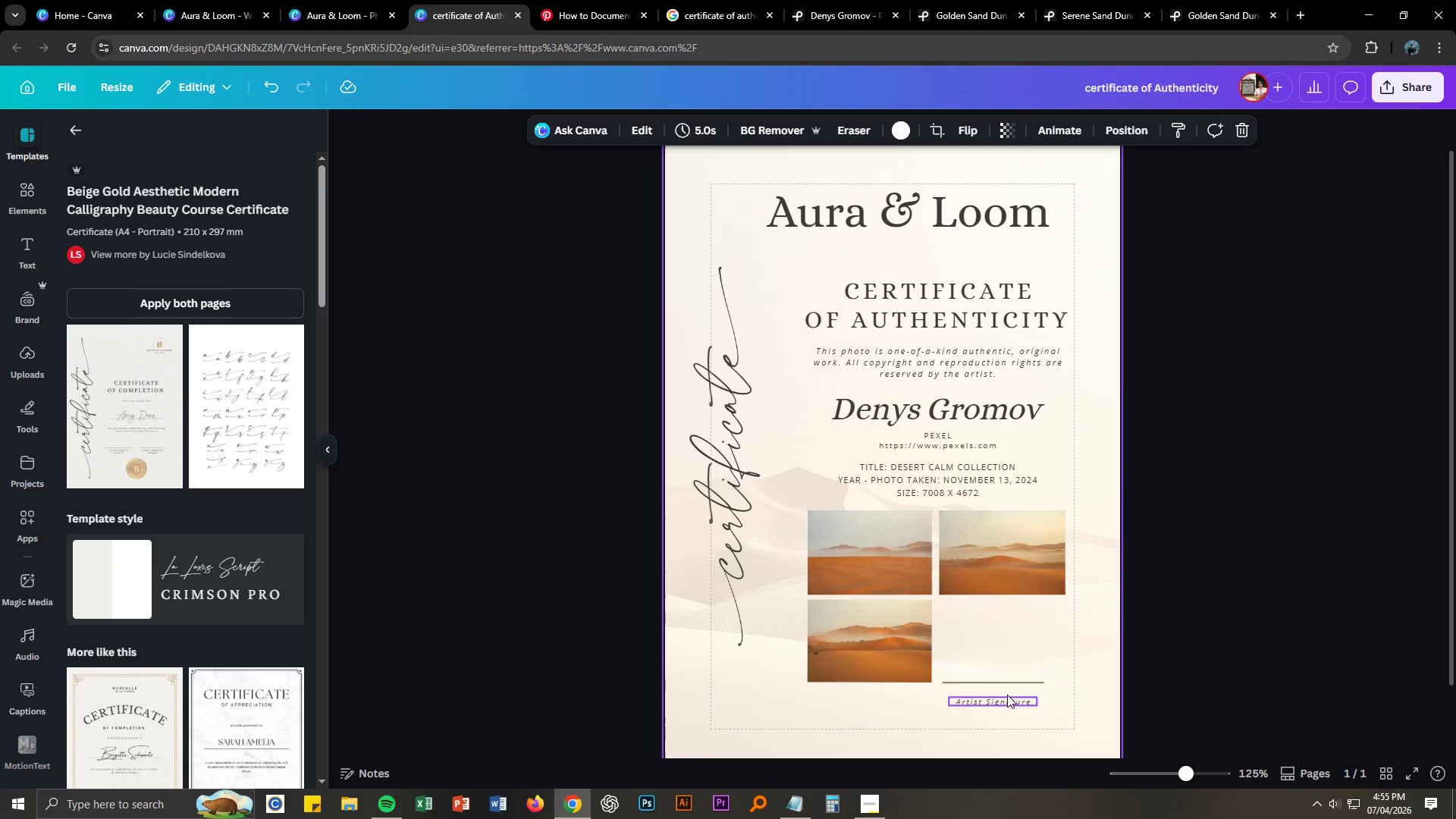 
left_click_drag(start_coordinate=[1008, 701], to_coordinate=[1007, 695])
 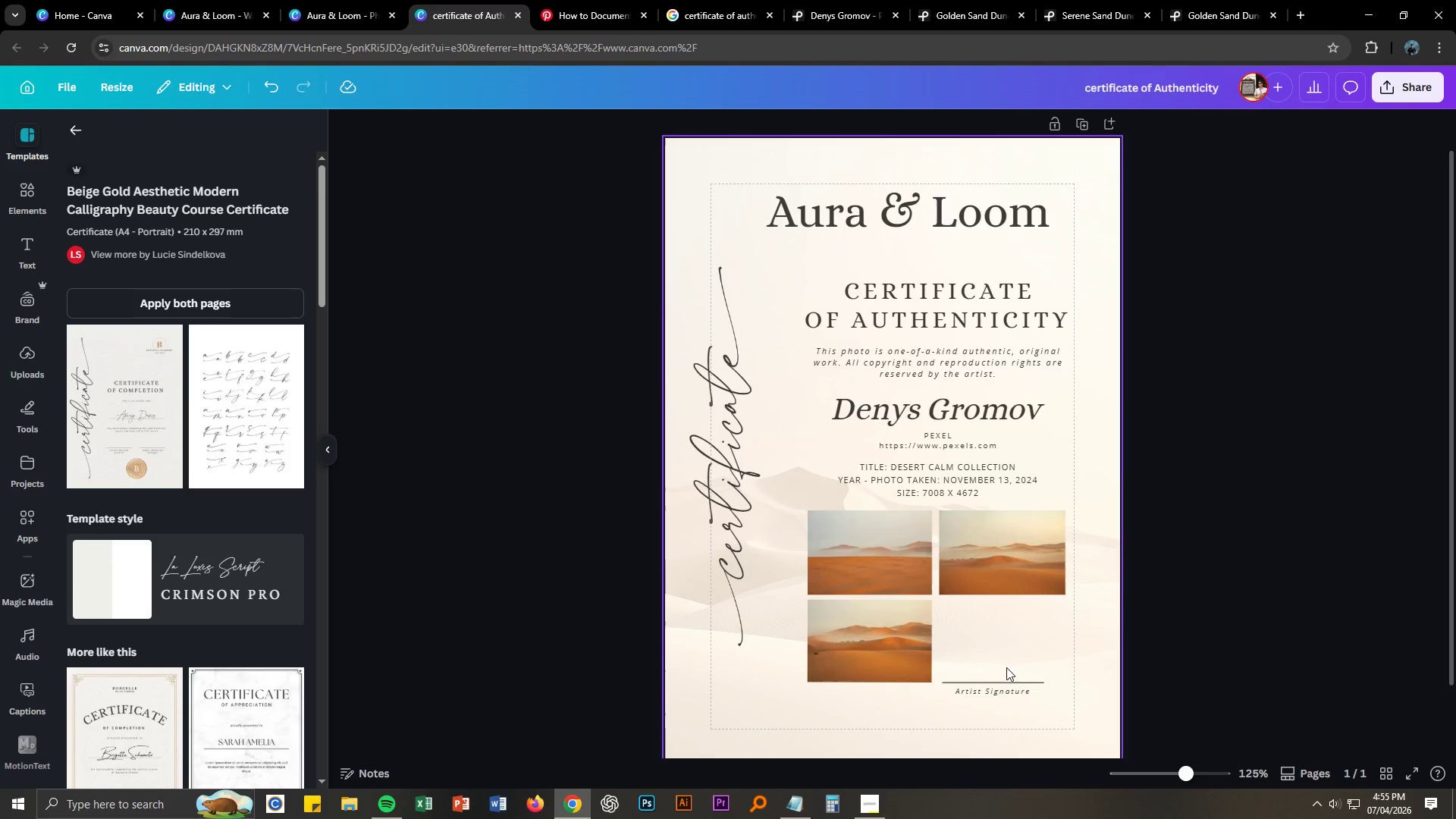 
left_click_drag(start_coordinate=[1006, 665], to_coordinate=[1016, 699])
 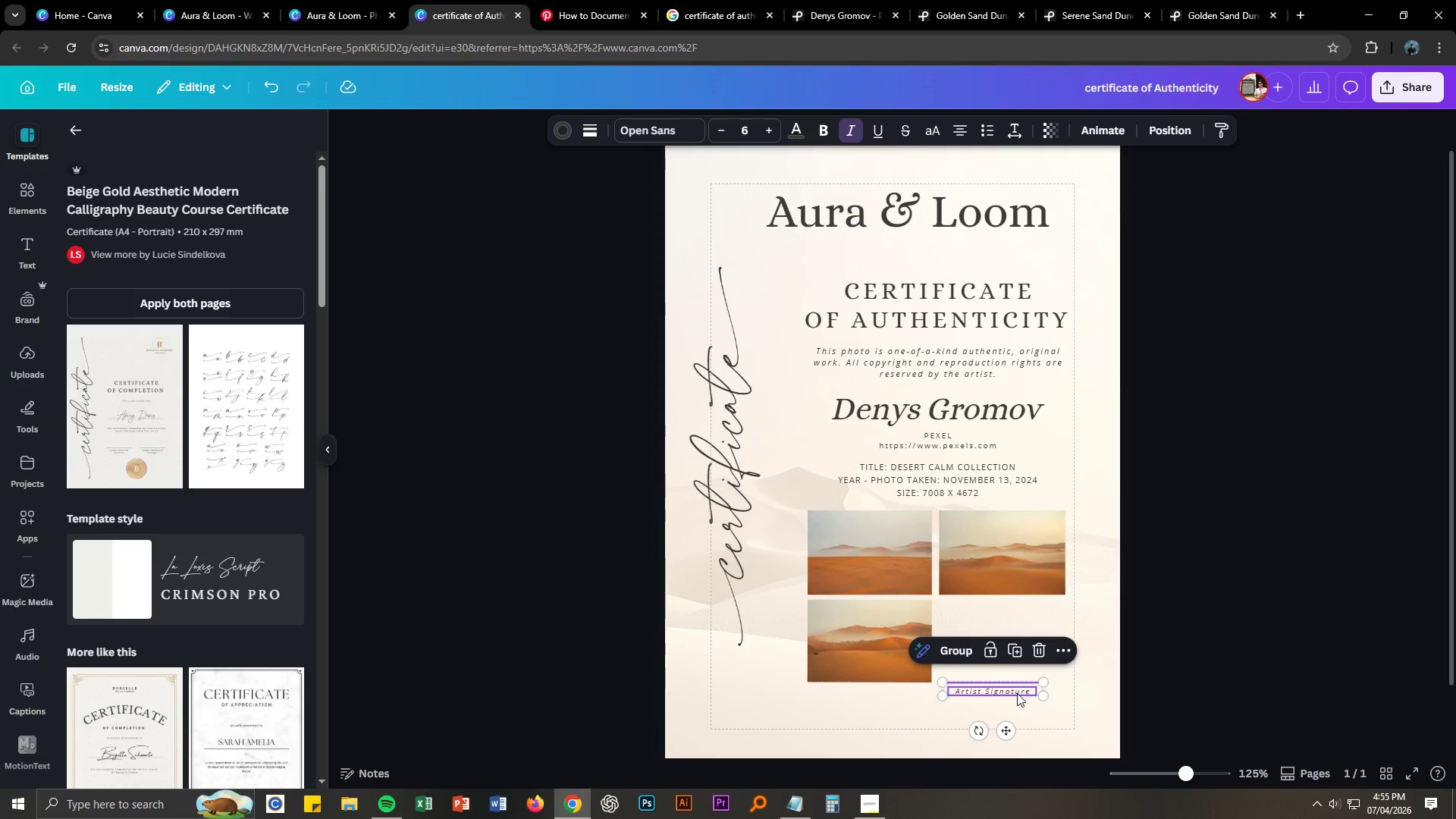 
left_click_drag(start_coordinate=[1017, 693], to_coordinate=[1028, 669])
 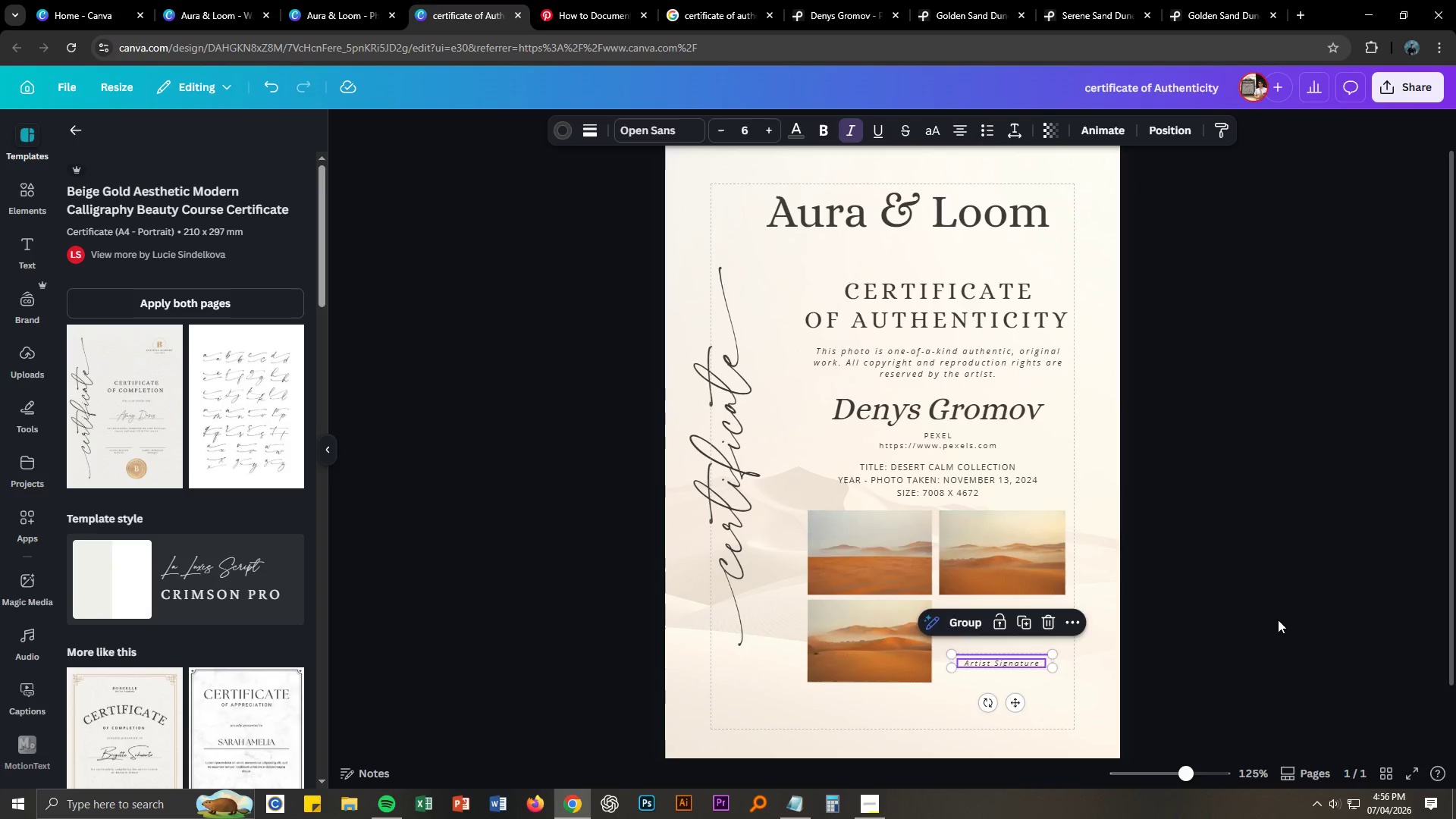 
left_click([1278, 620])
 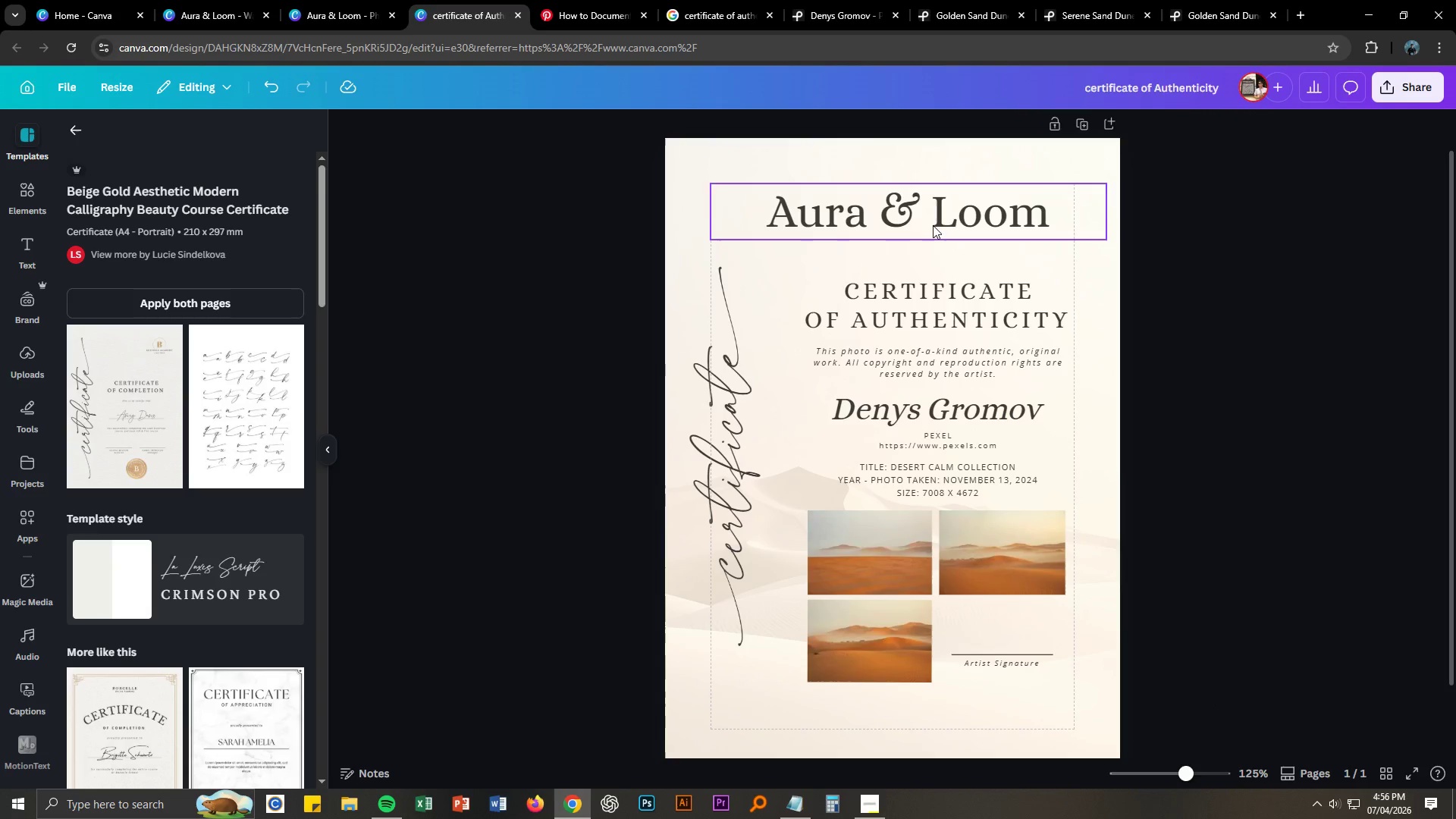 
left_click_drag(start_coordinate=[933, 225], to_coordinate=[913, 242])
 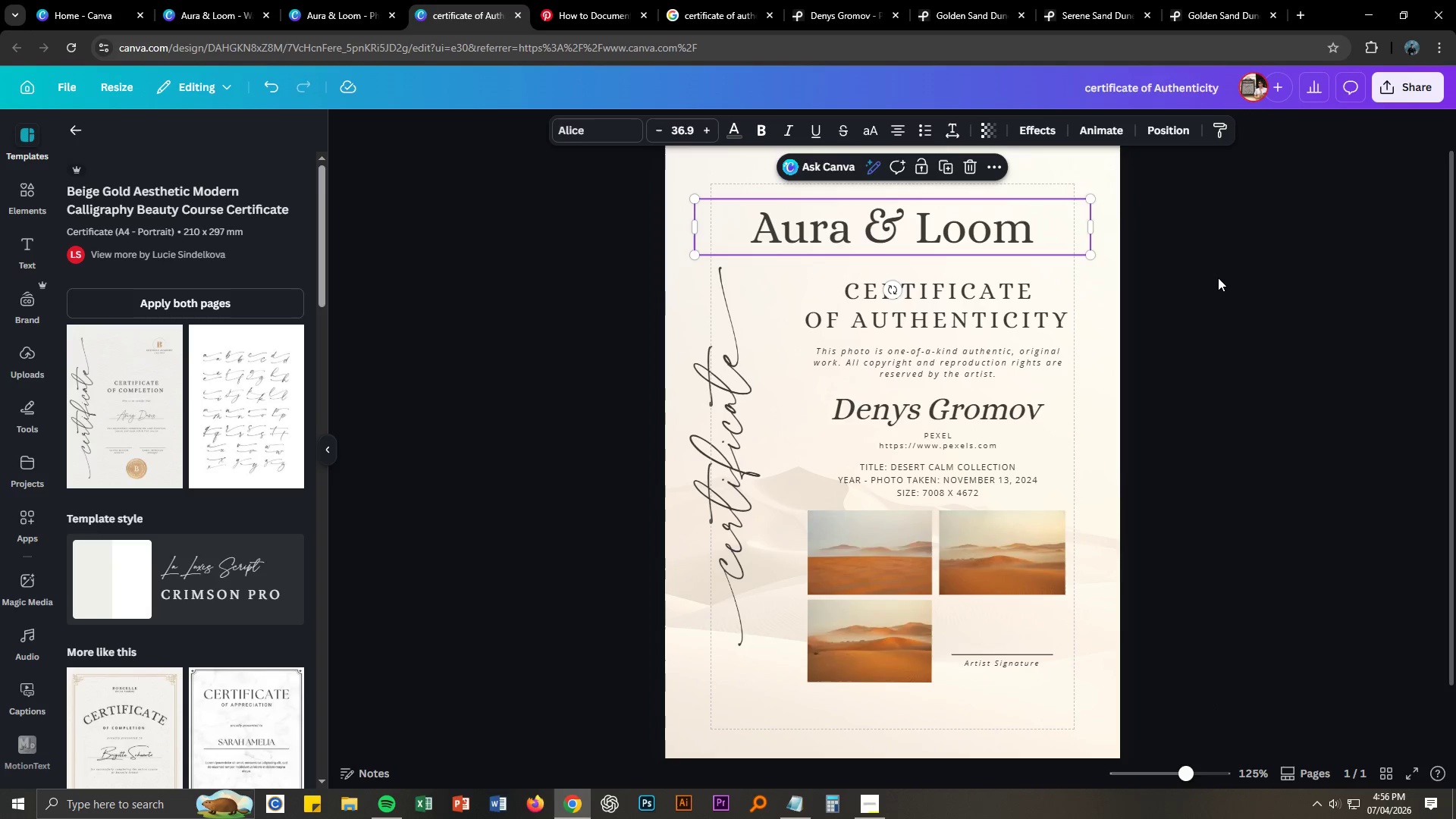 
left_click([1218, 278])
 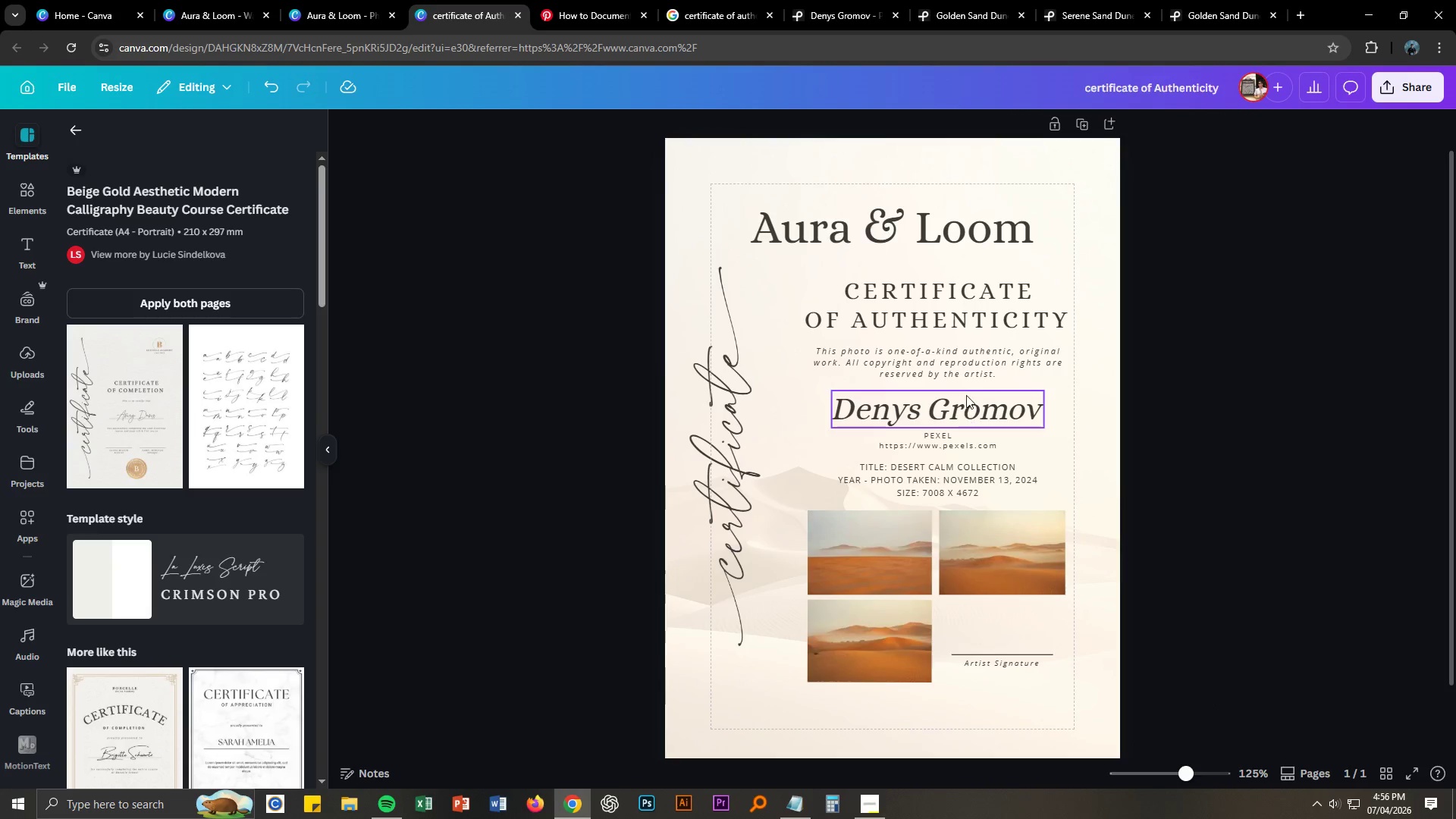 
left_click_drag(start_coordinate=[946, 256], to_coordinate=[962, 452])
 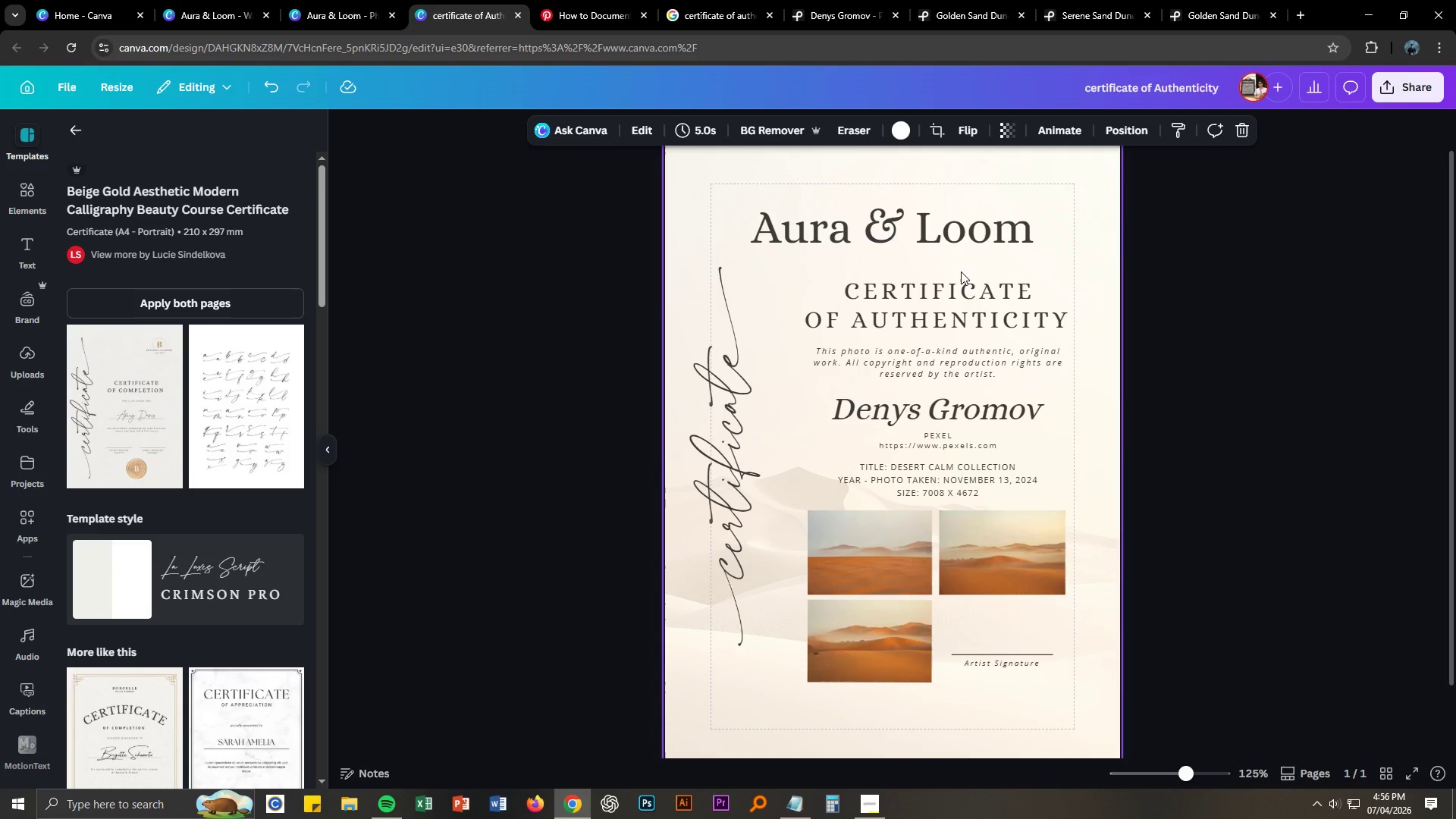 
left_click_drag(start_coordinate=[951, 265], to_coordinate=[981, 482])
 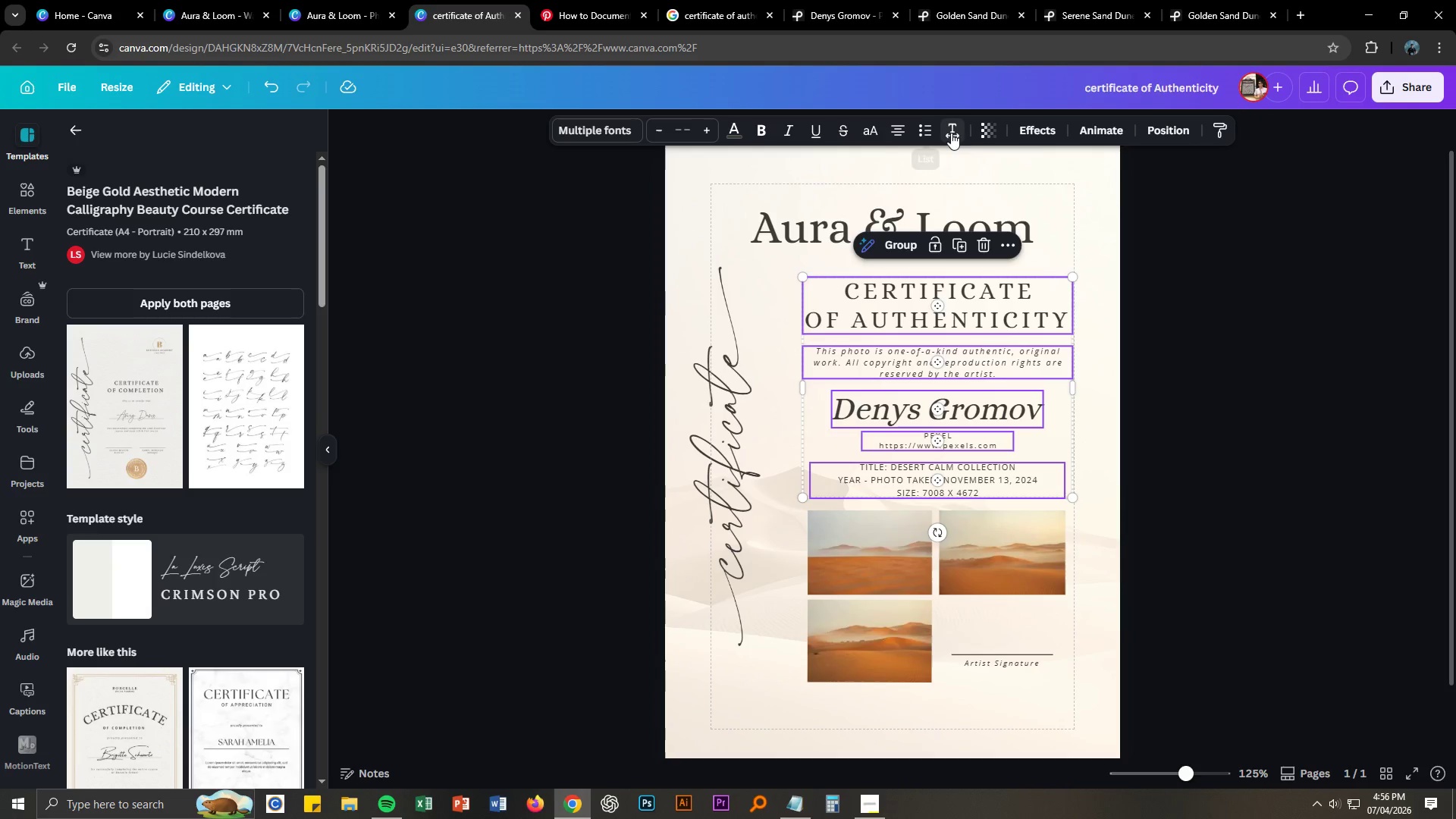 
left_click([902, 135])
 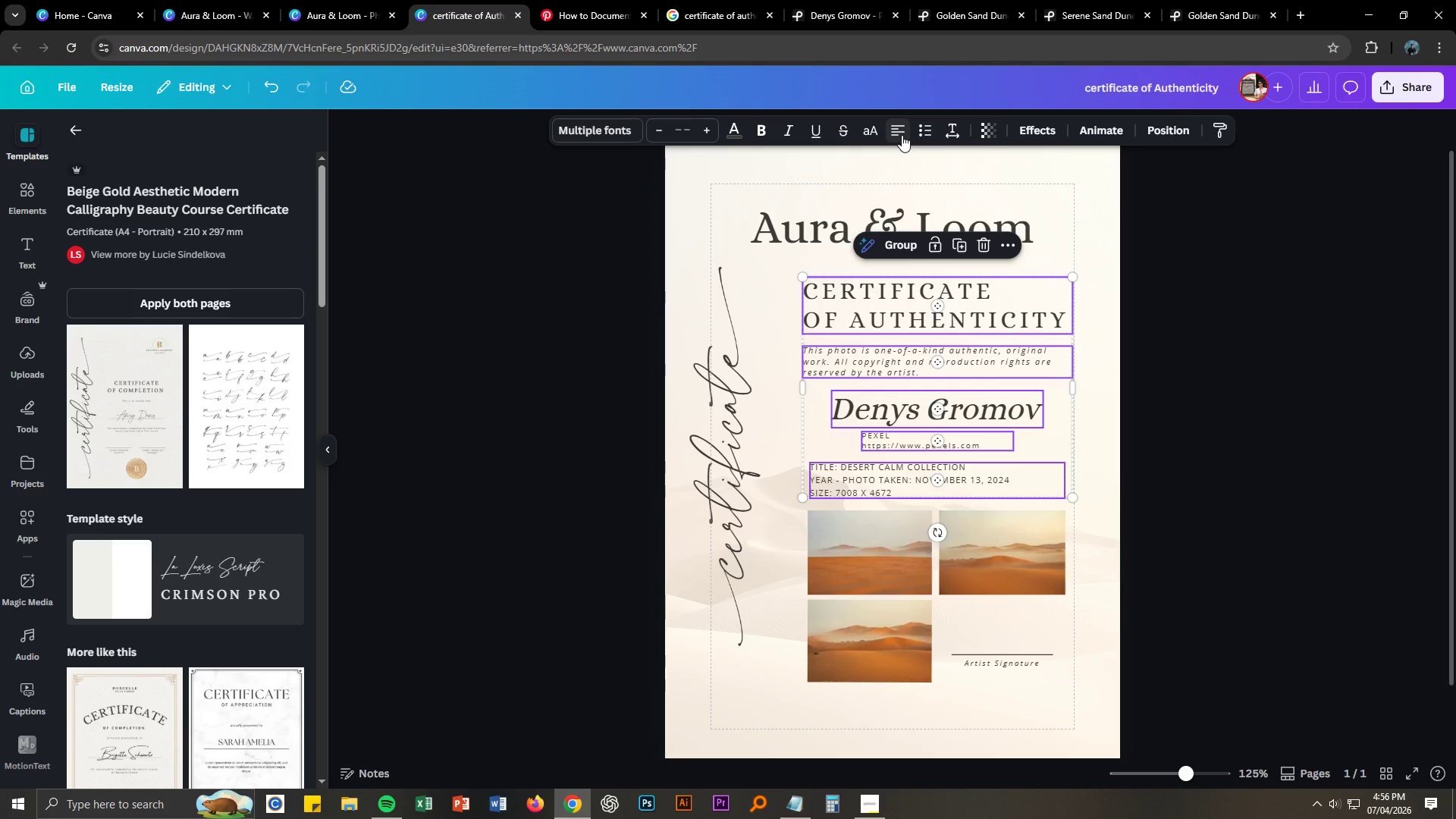 
left_click([902, 135])
 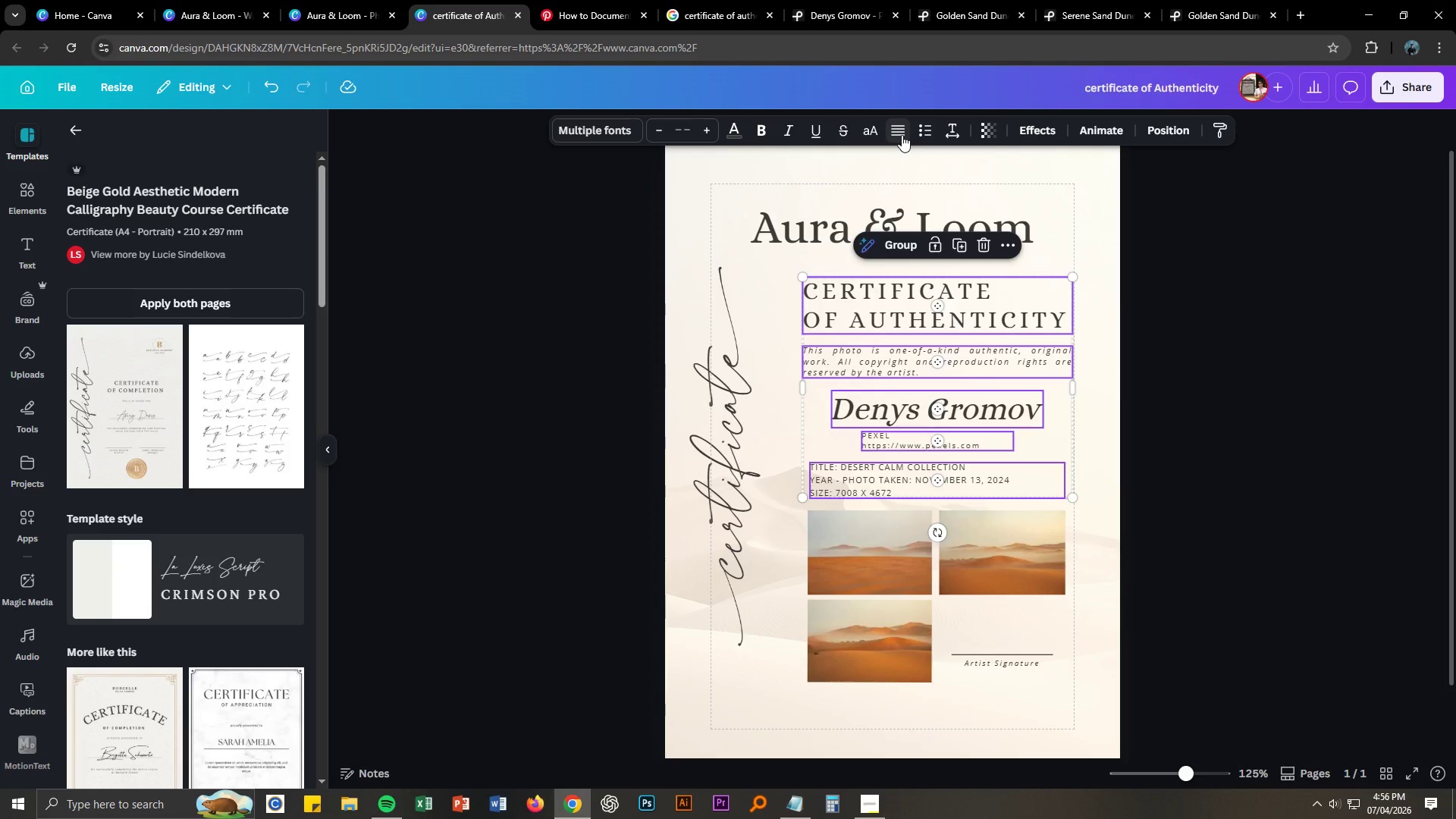 
left_click([902, 135])
 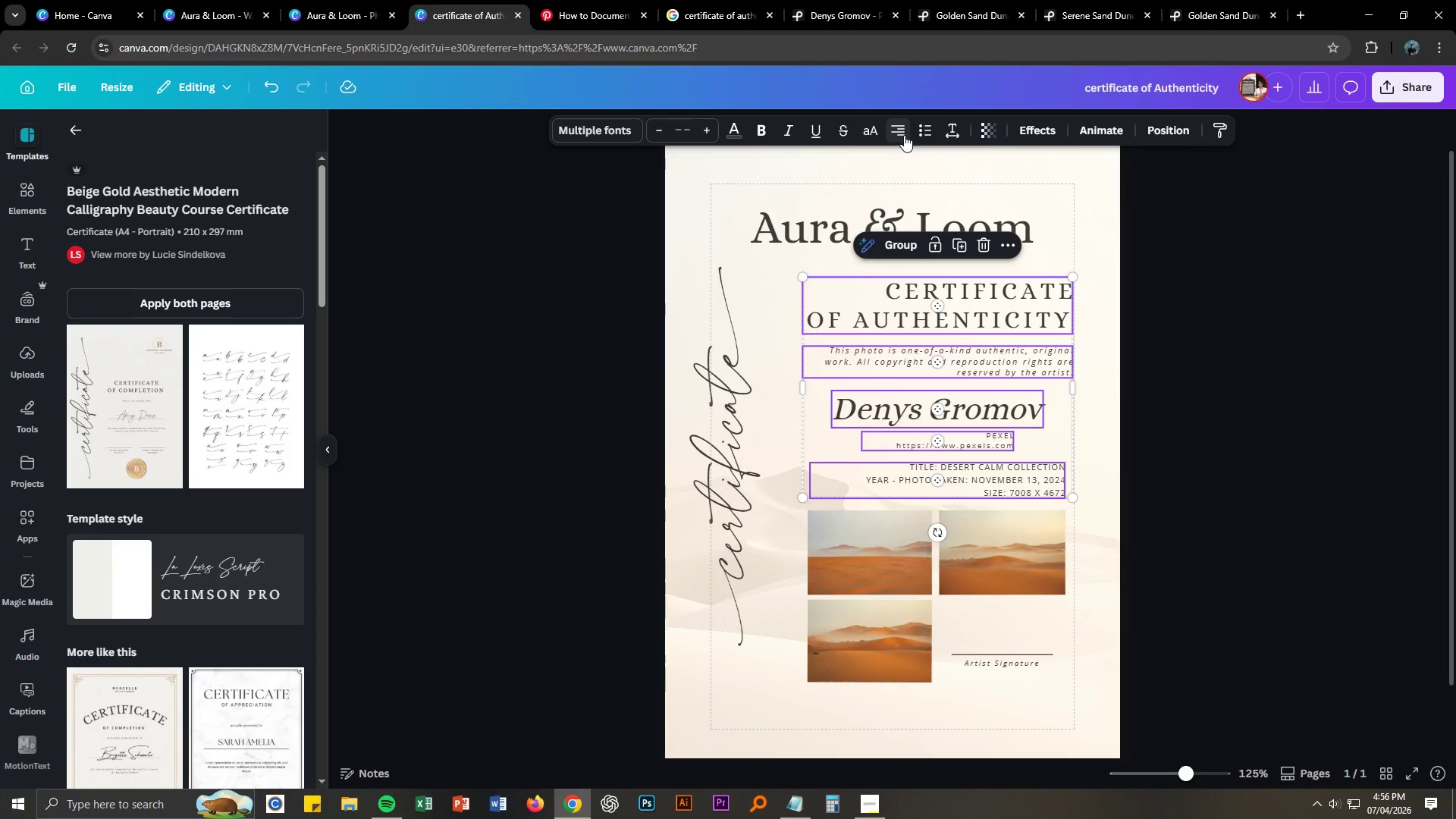 
left_click([902, 134])
 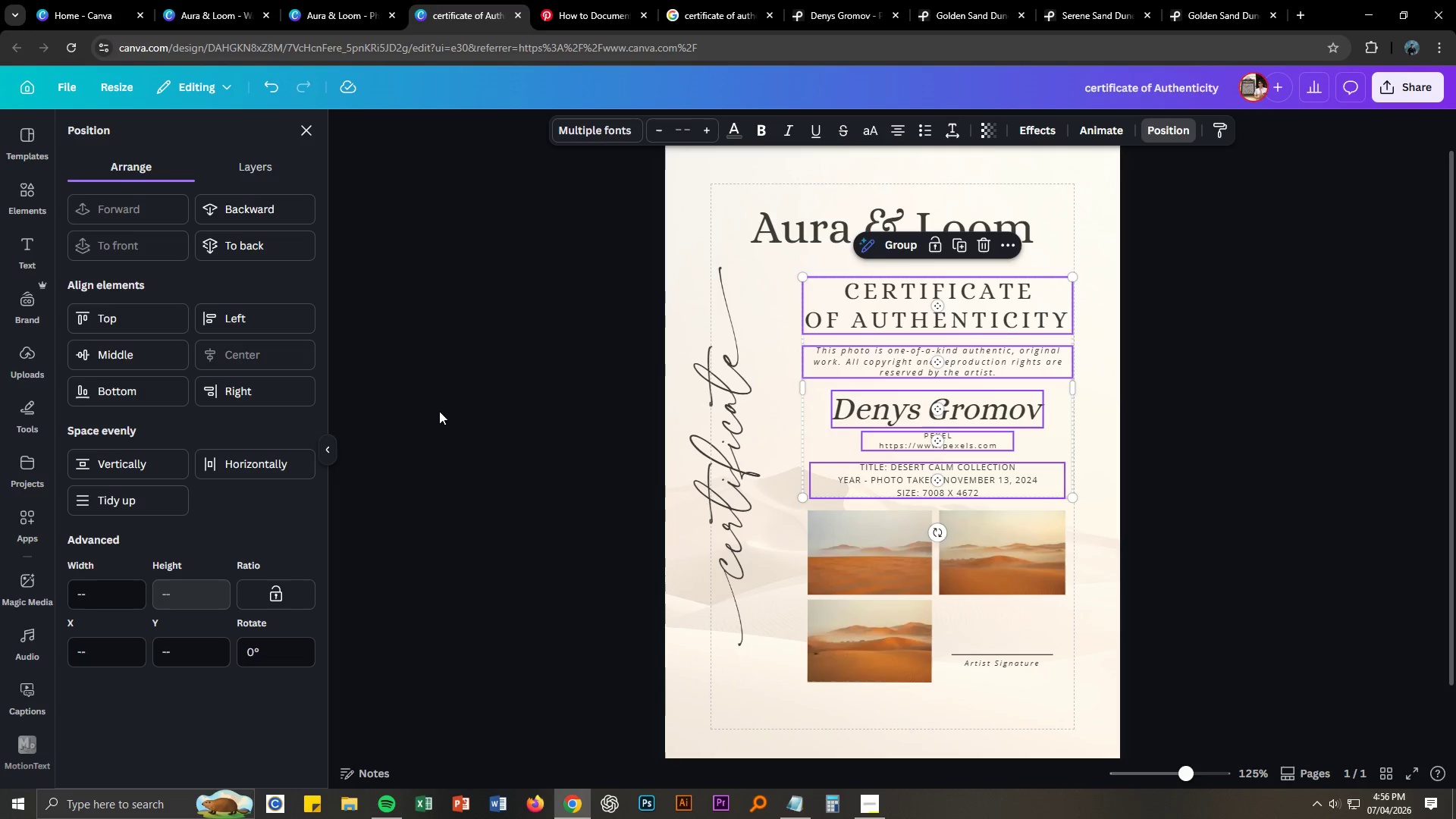 
left_click([246, 356])
 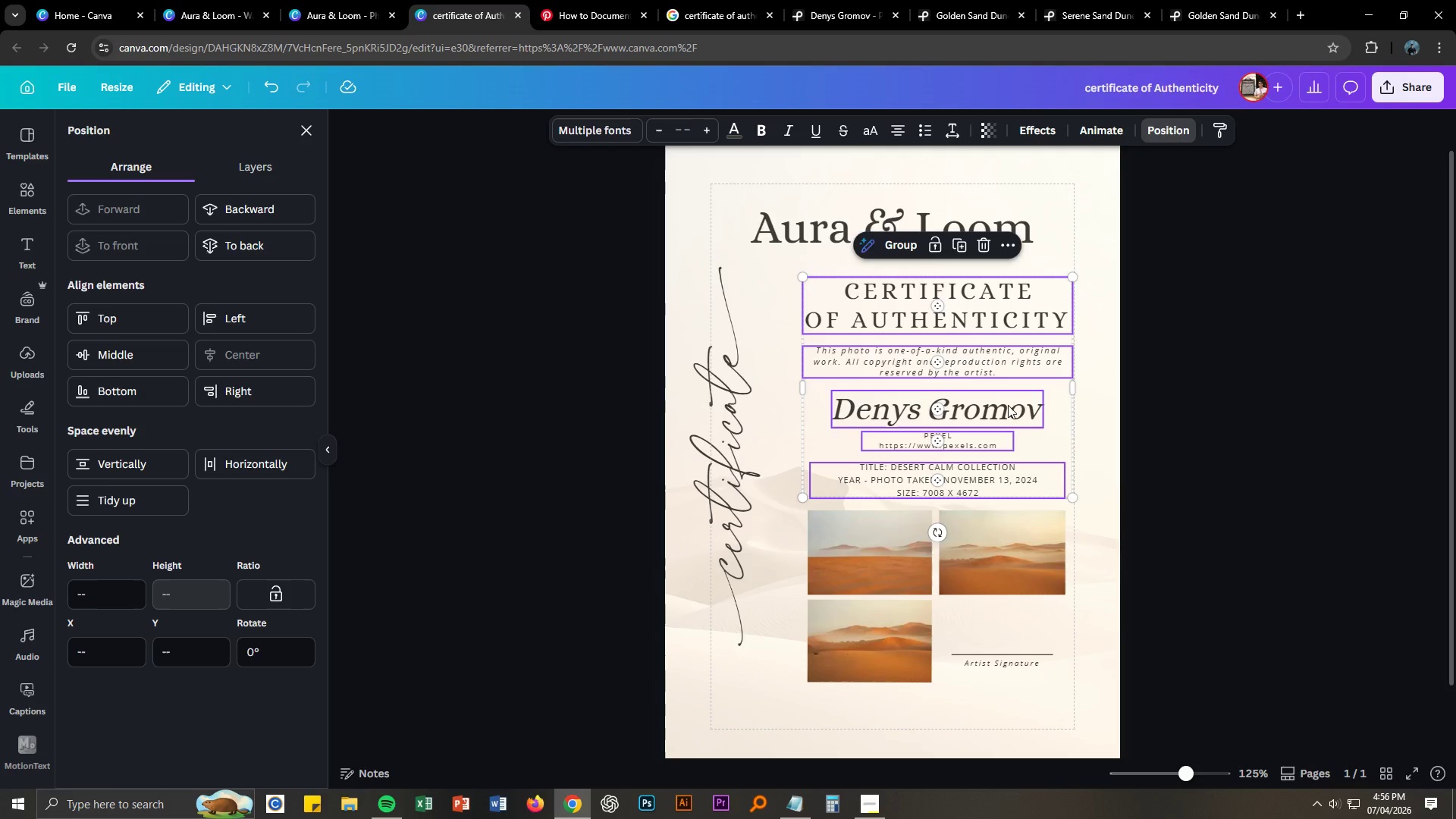 
left_click_drag(start_coordinate=[1005, 410], to_coordinate=[986, 410])
 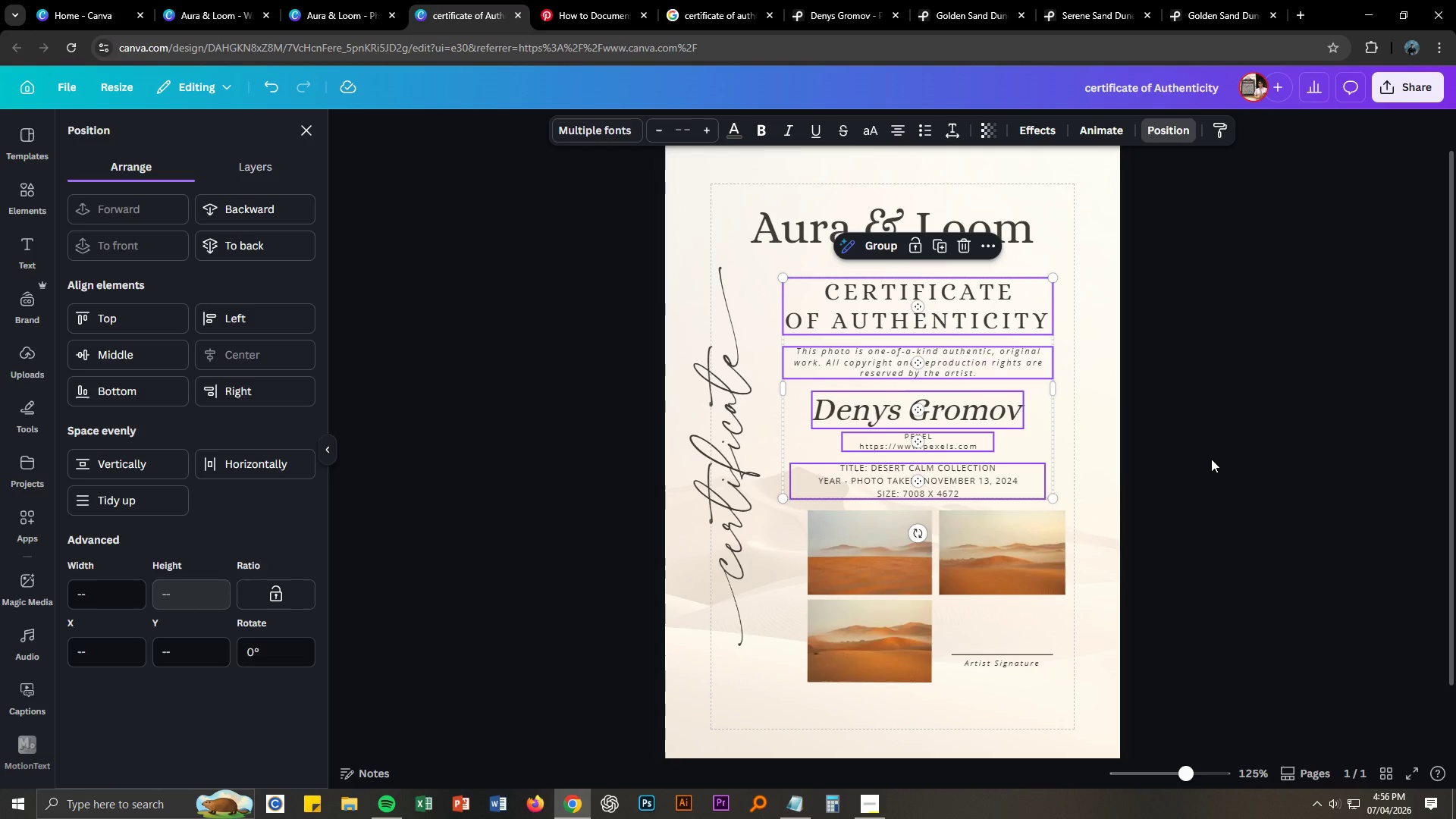 
left_click([1211, 459])
 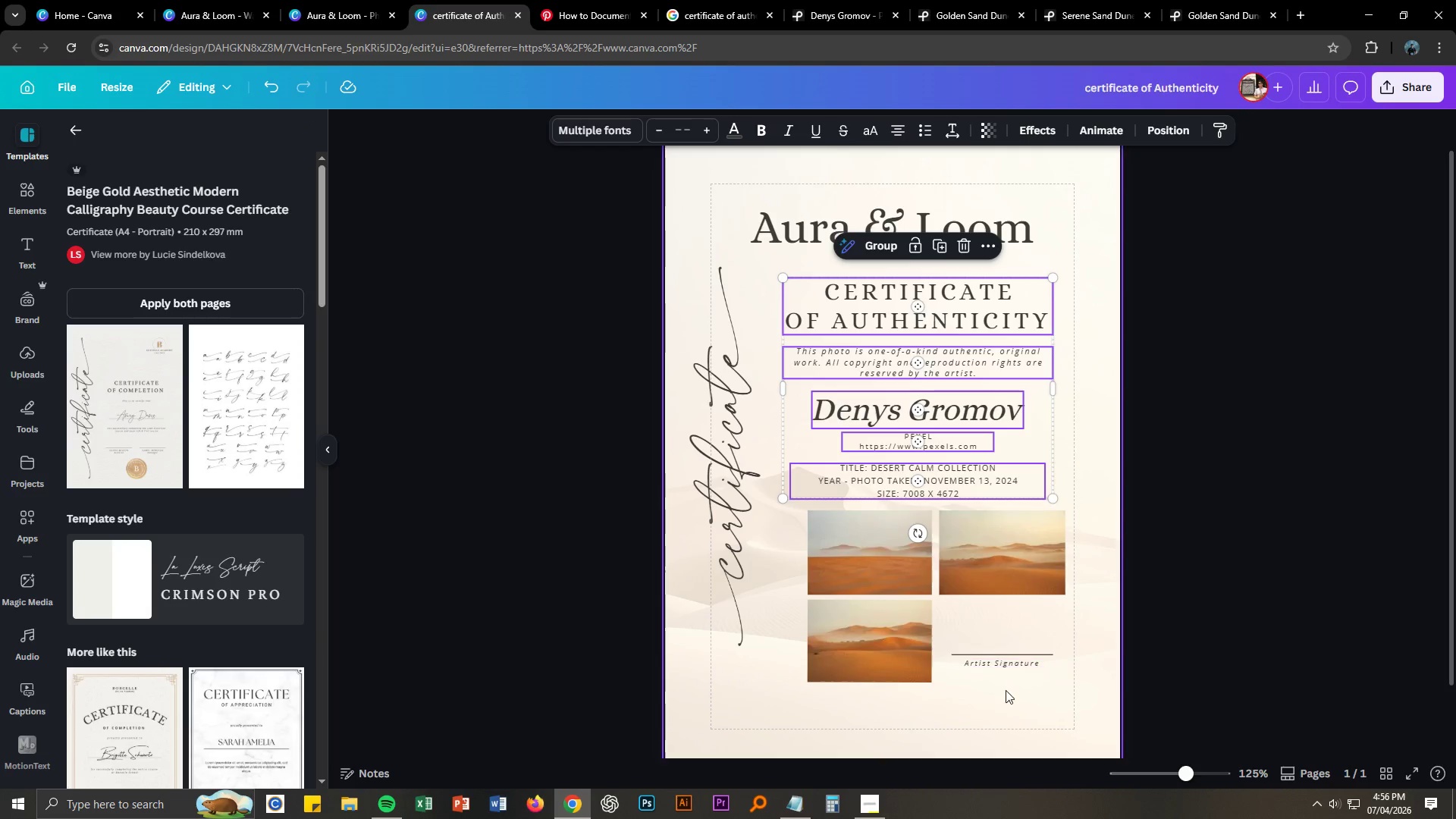 
left_click([1008, 699])
 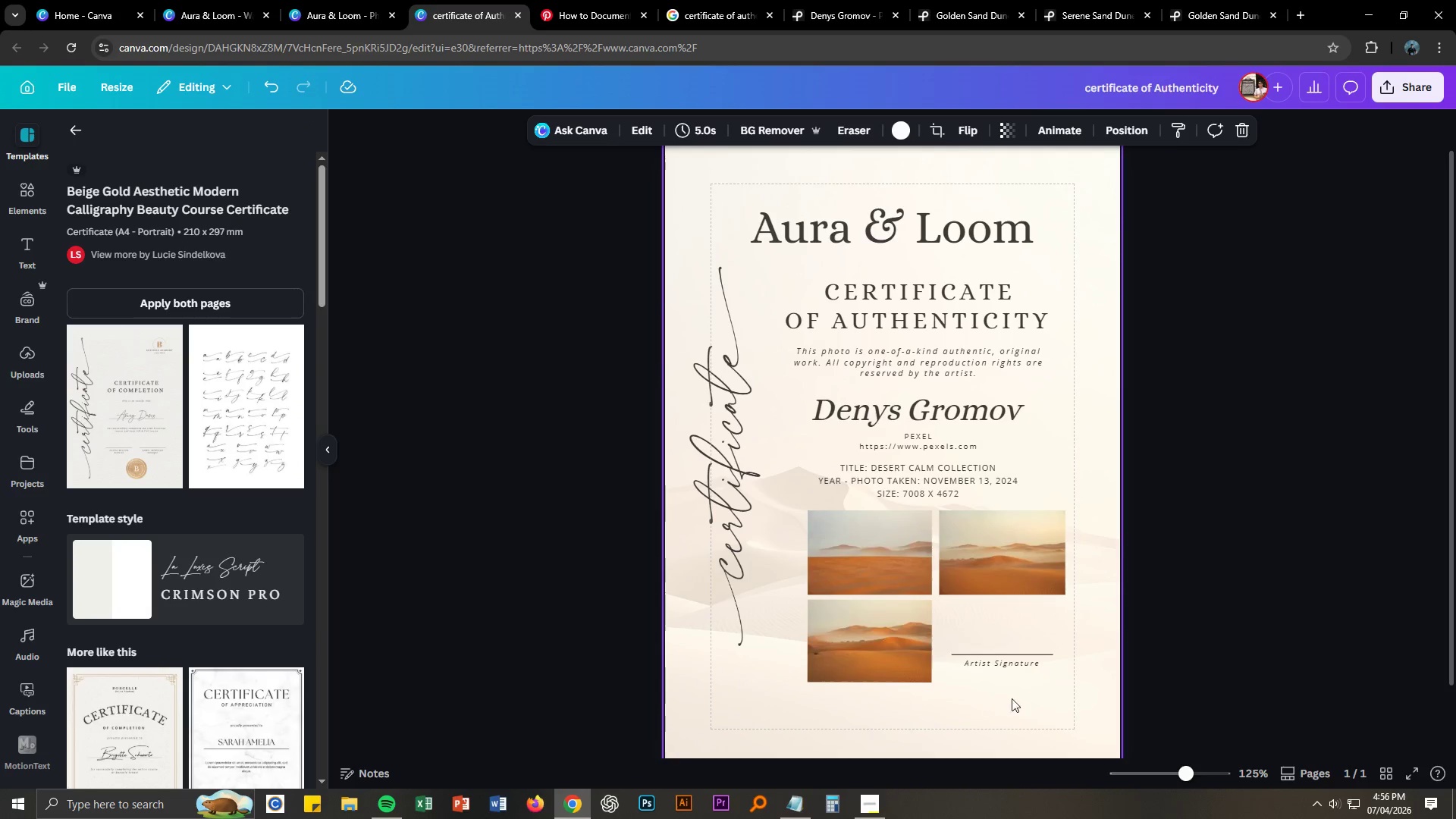 
left_click_drag(start_coordinate=[1025, 698], to_coordinate=[855, 564])
 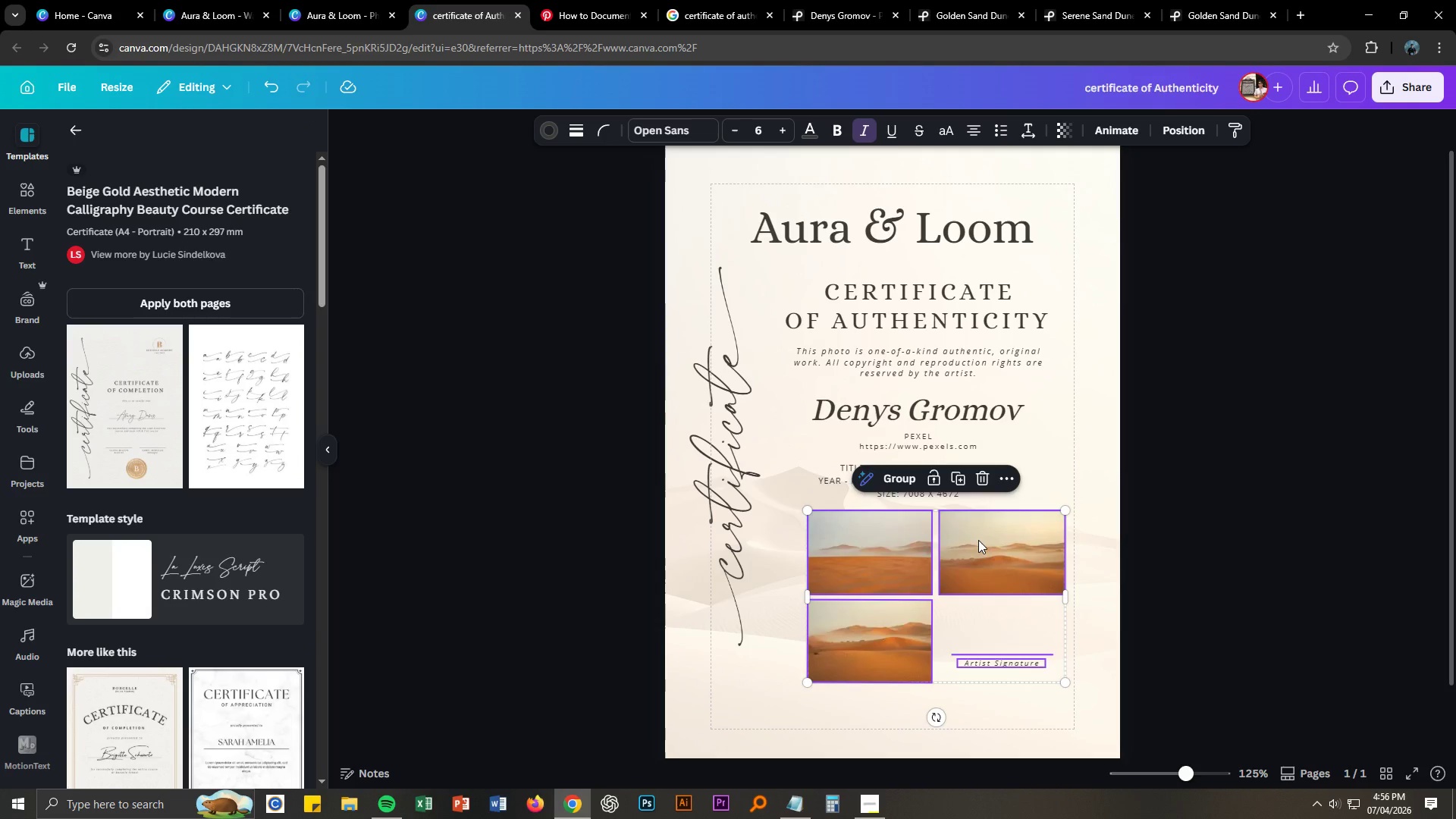 
left_click_drag(start_coordinate=[979, 540], to_coordinate=[969, 540])
 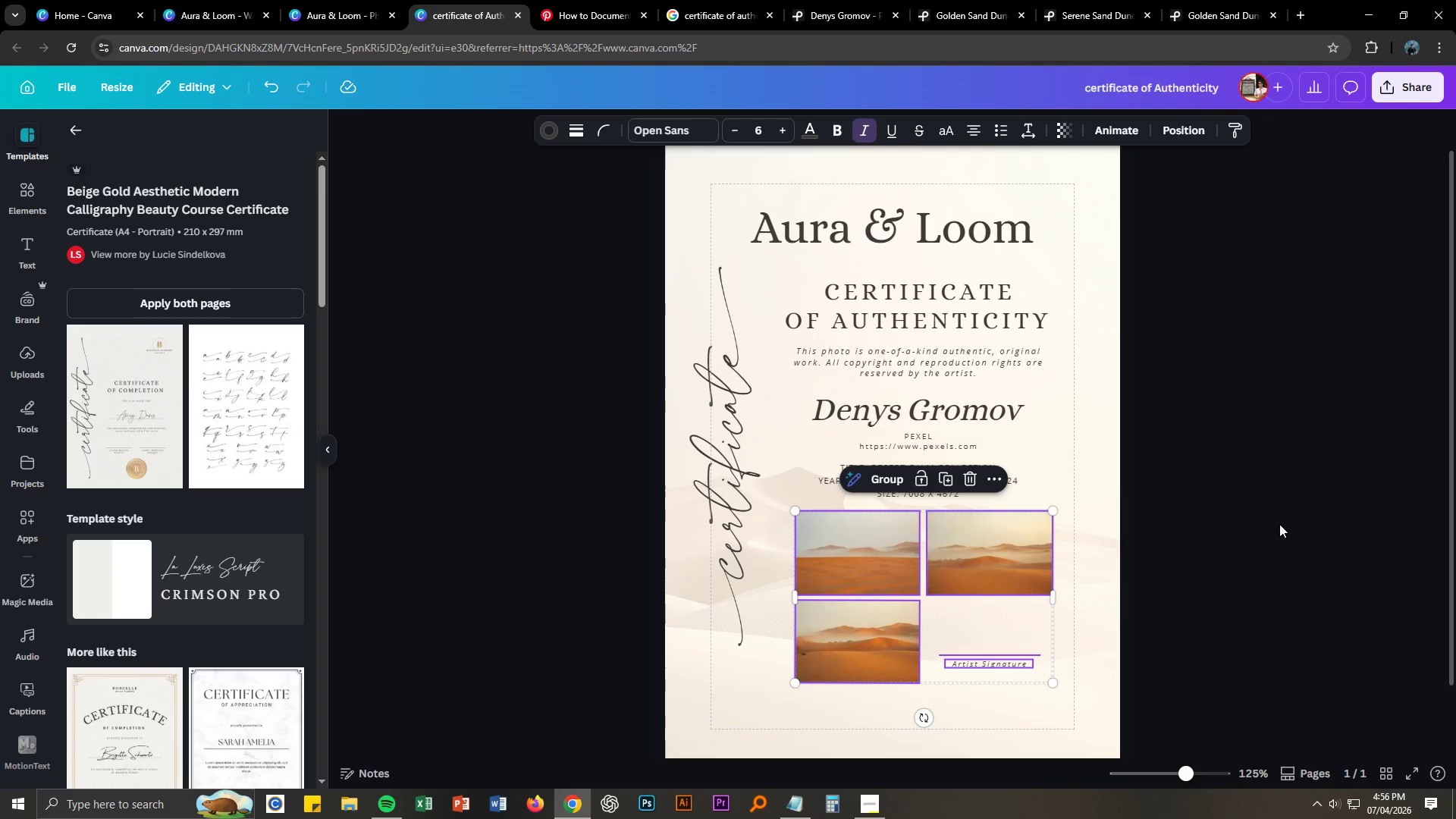 
left_click([1264, 519])
 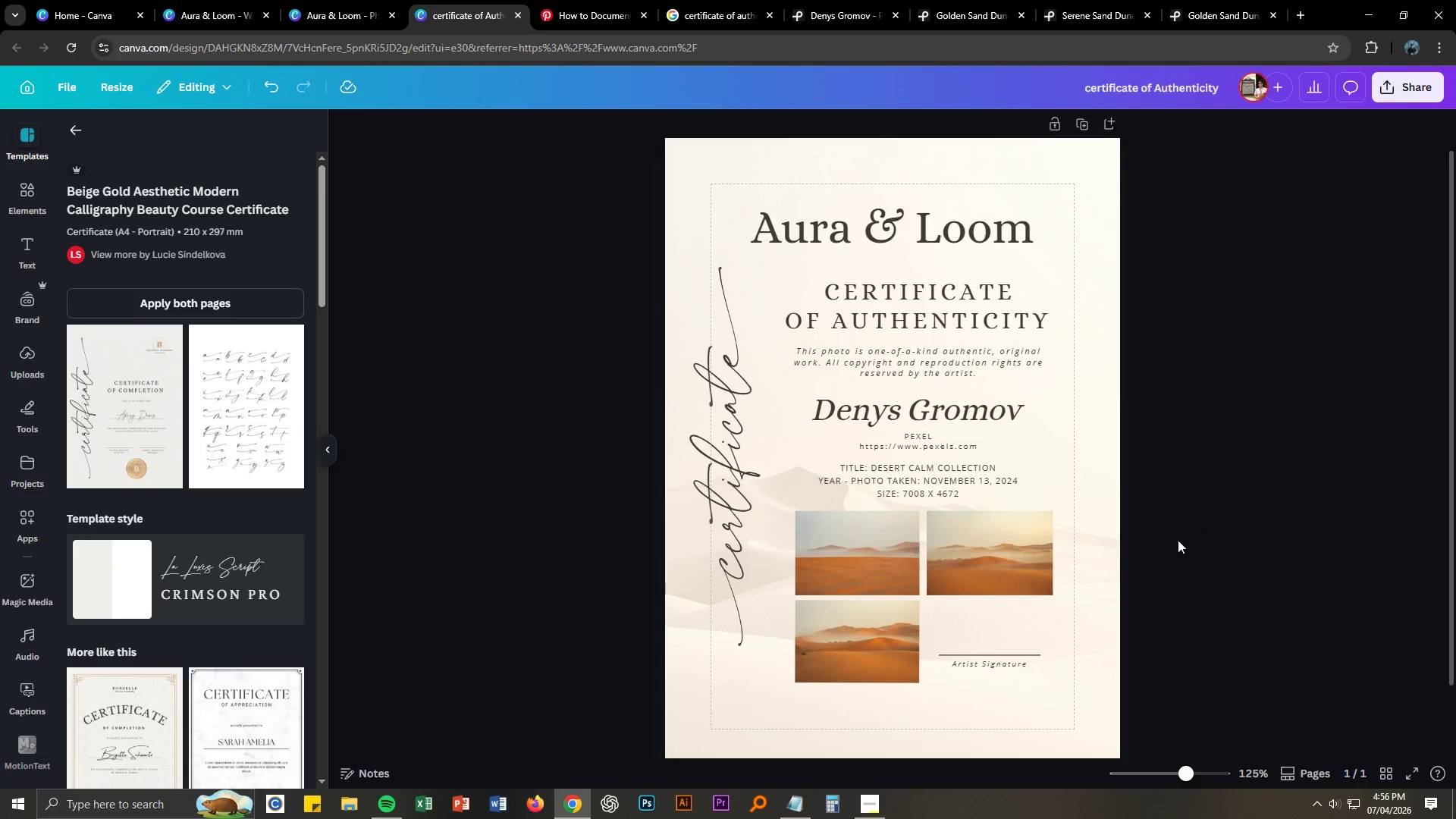 
left_click([896, 551])
 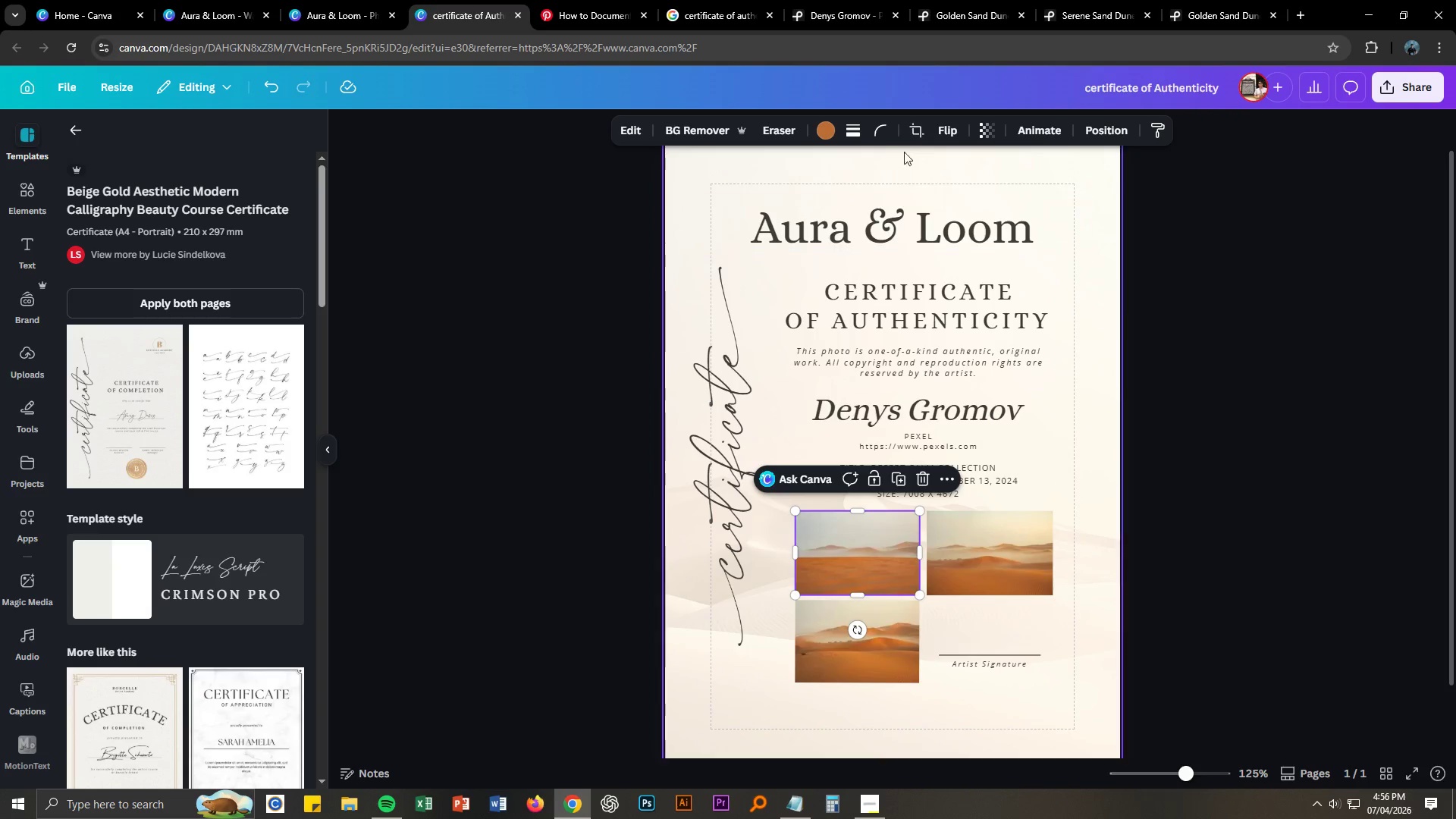 
left_click([856, 134])
 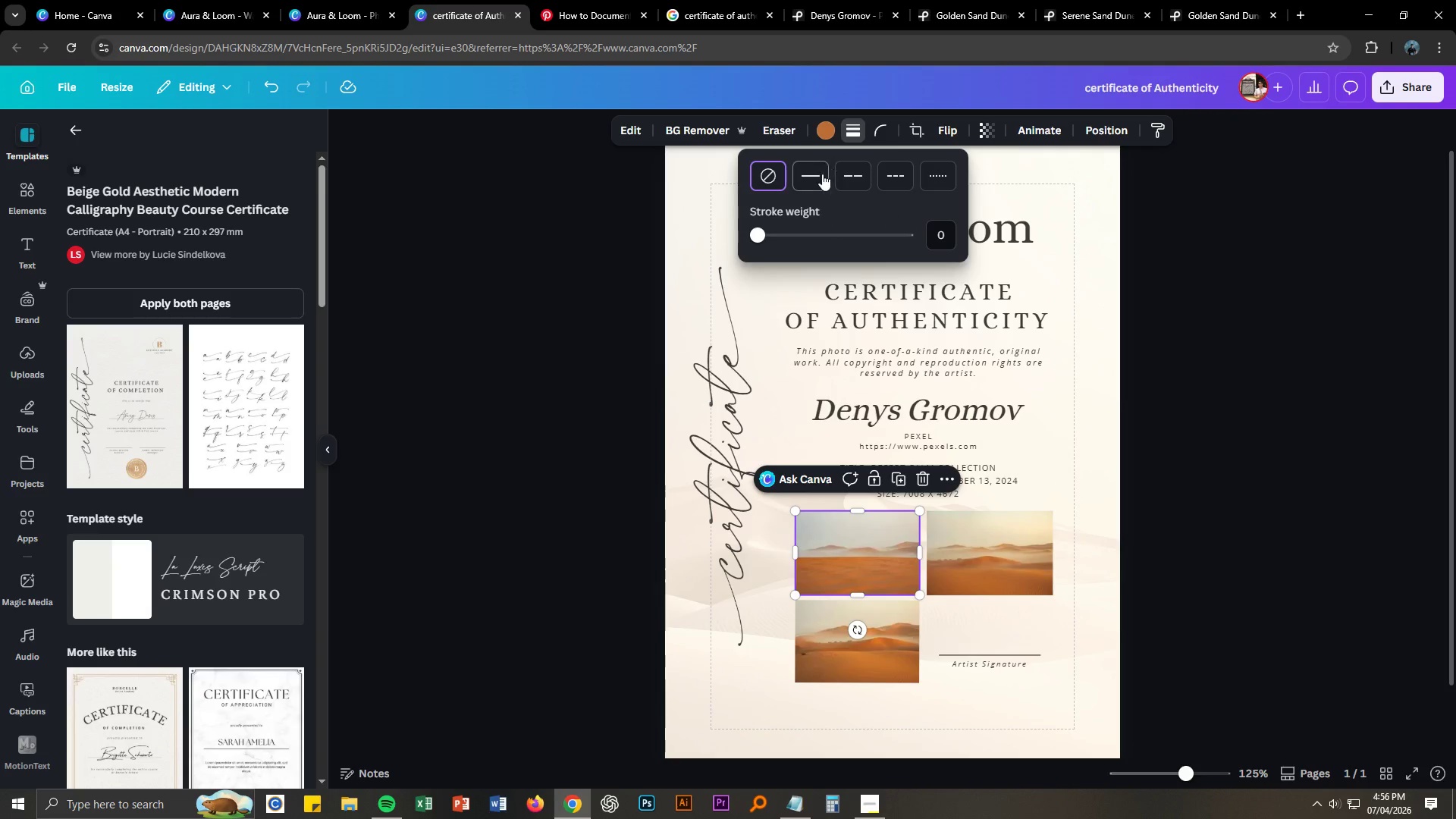 
left_click([818, 178])
 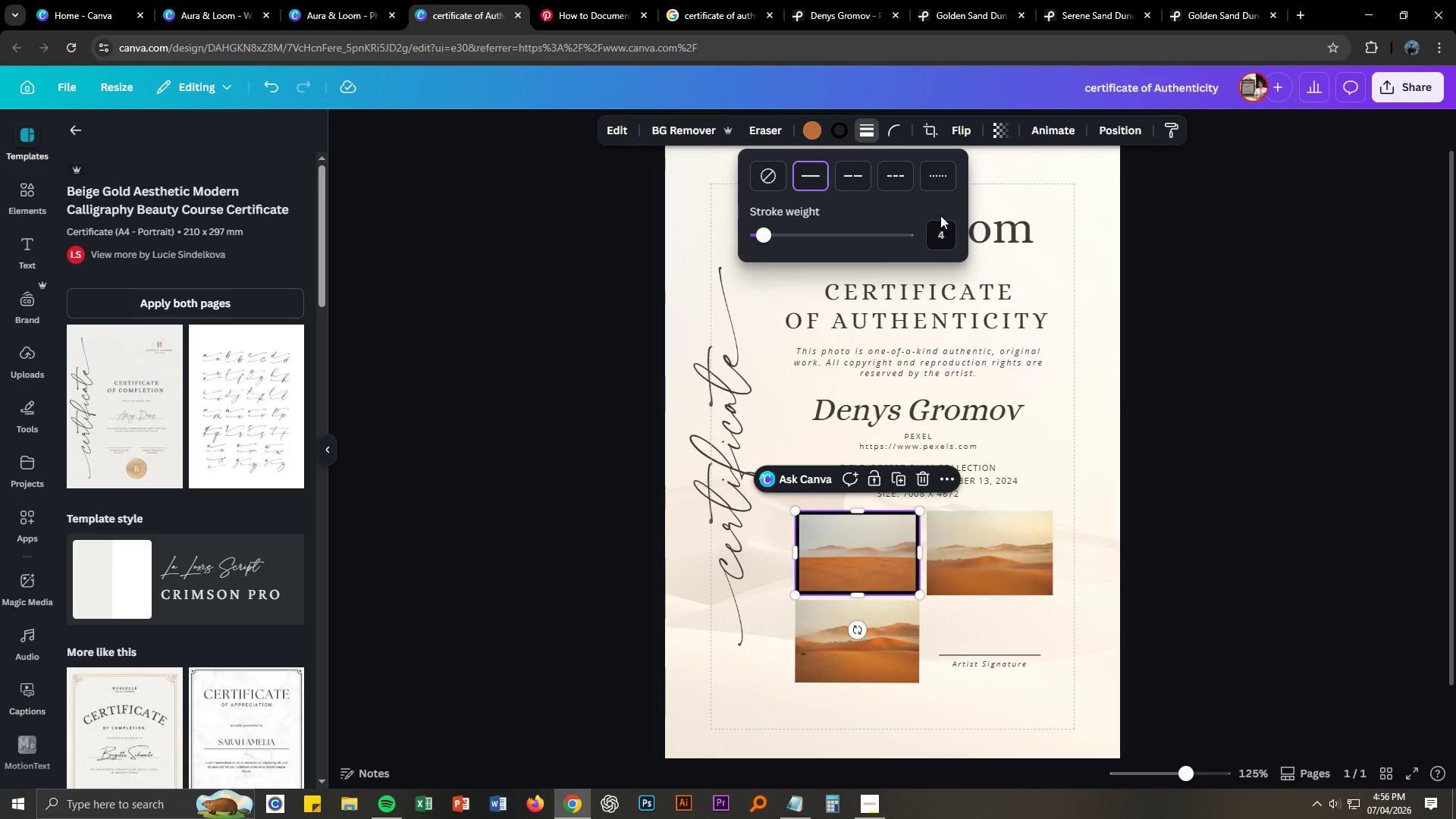 
left_click_drag(start_coordinate=[947, 237], to_coordinate=[936, 237])
 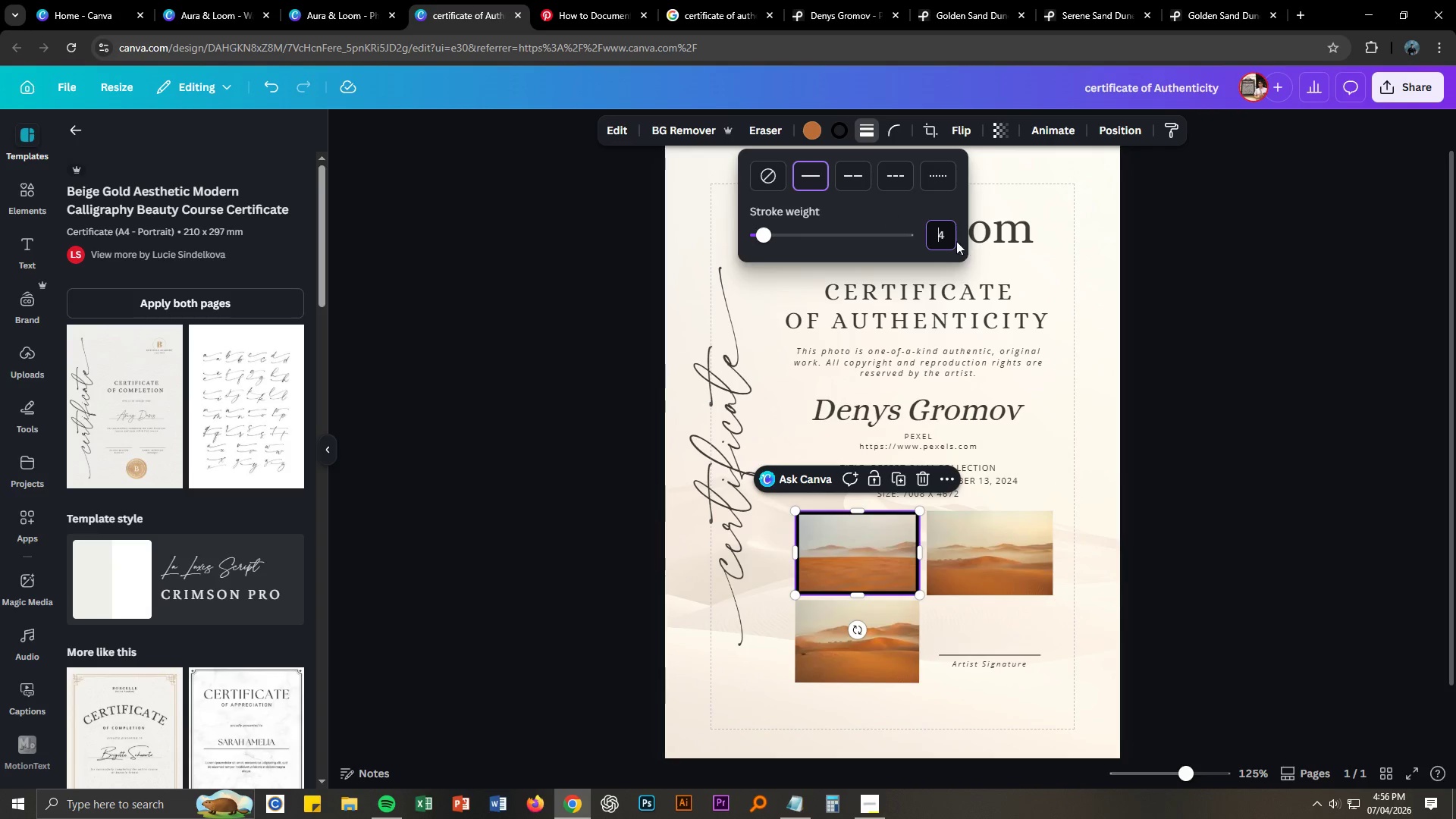 
left_click_drag(start_coordinate=[944, 234], to_coordinate=[934, 234])
 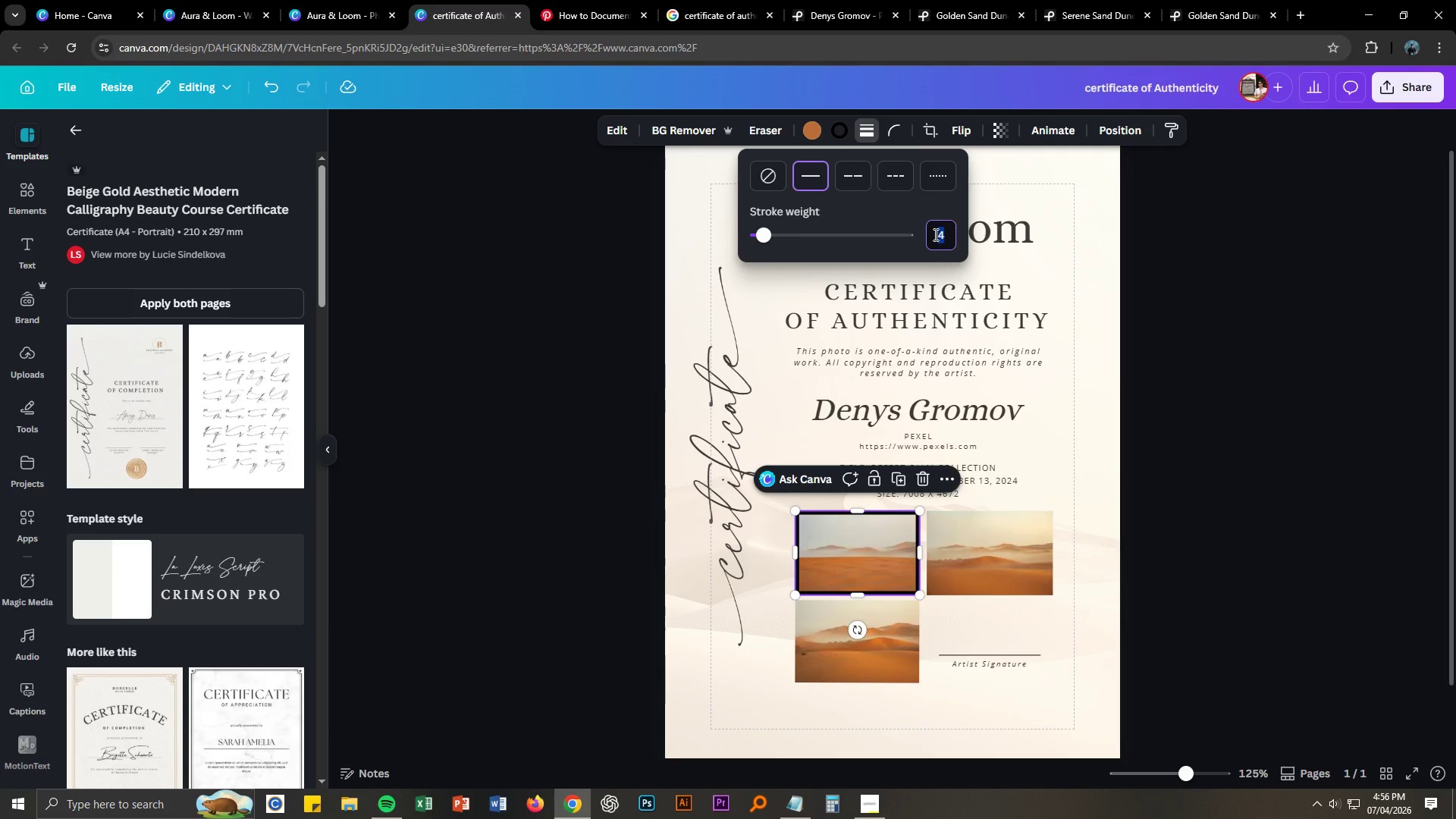 
key(Numpad1)
 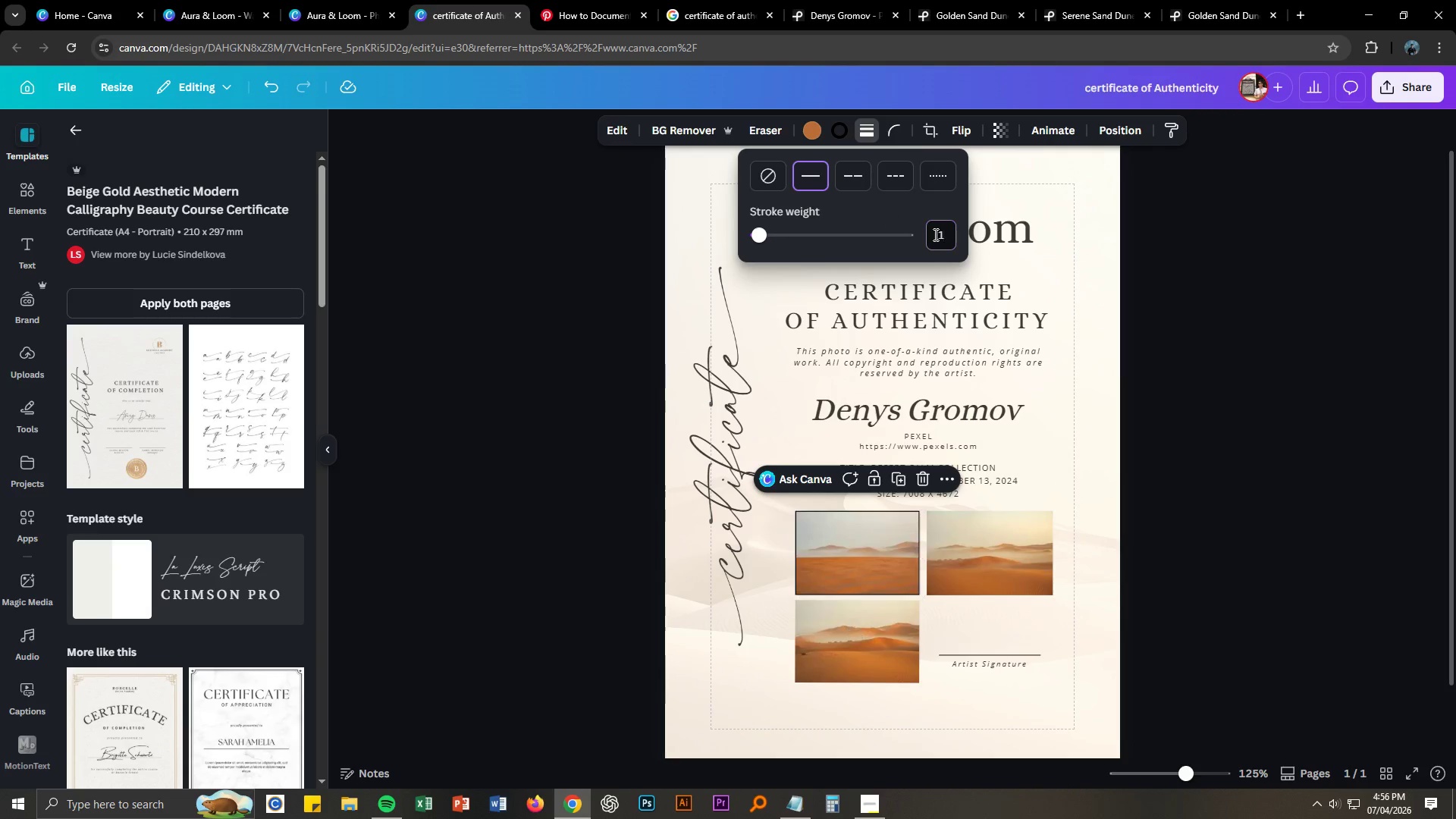 
key(NumpadEnter)
 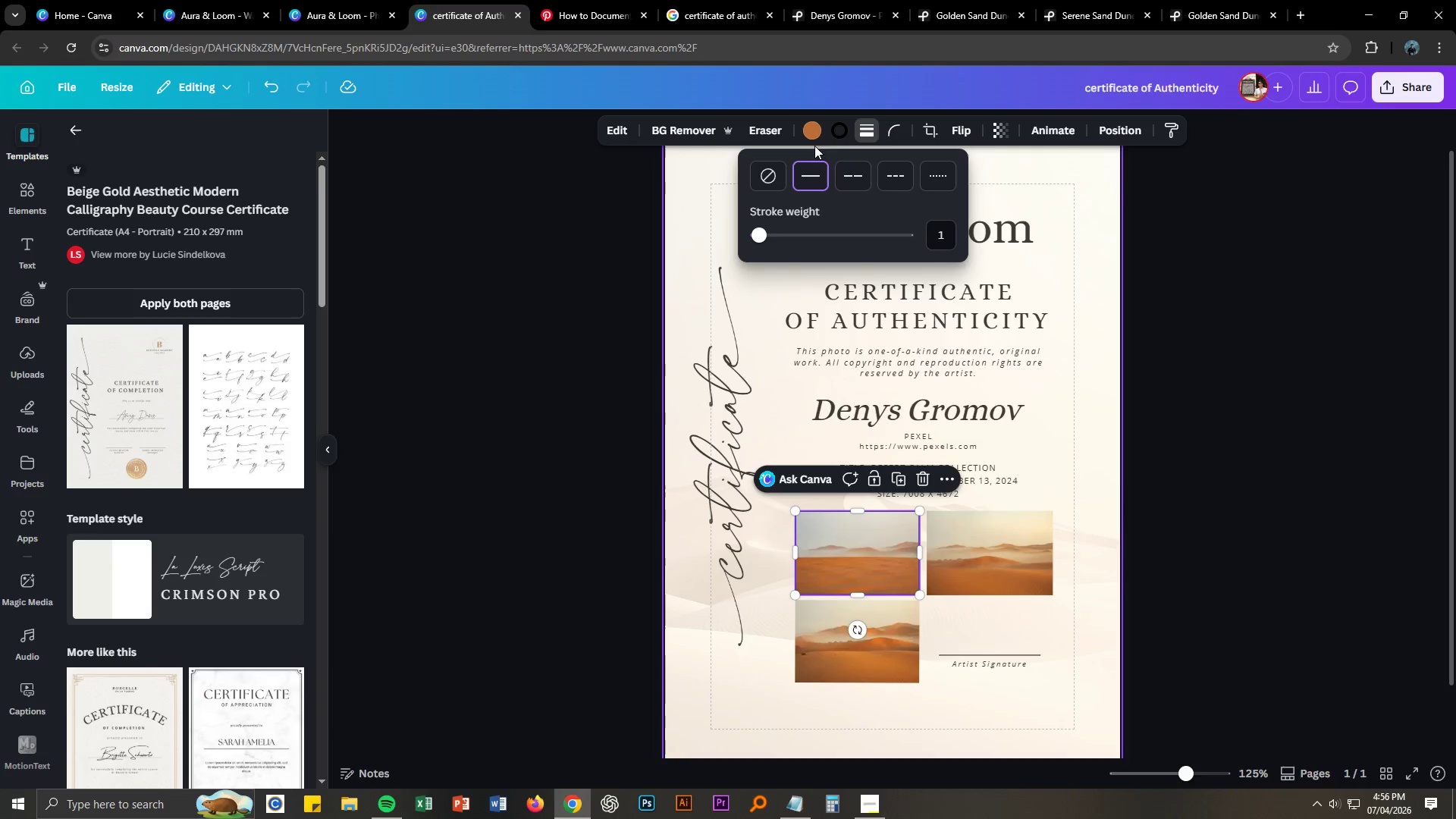 
left_click([836, 133])
 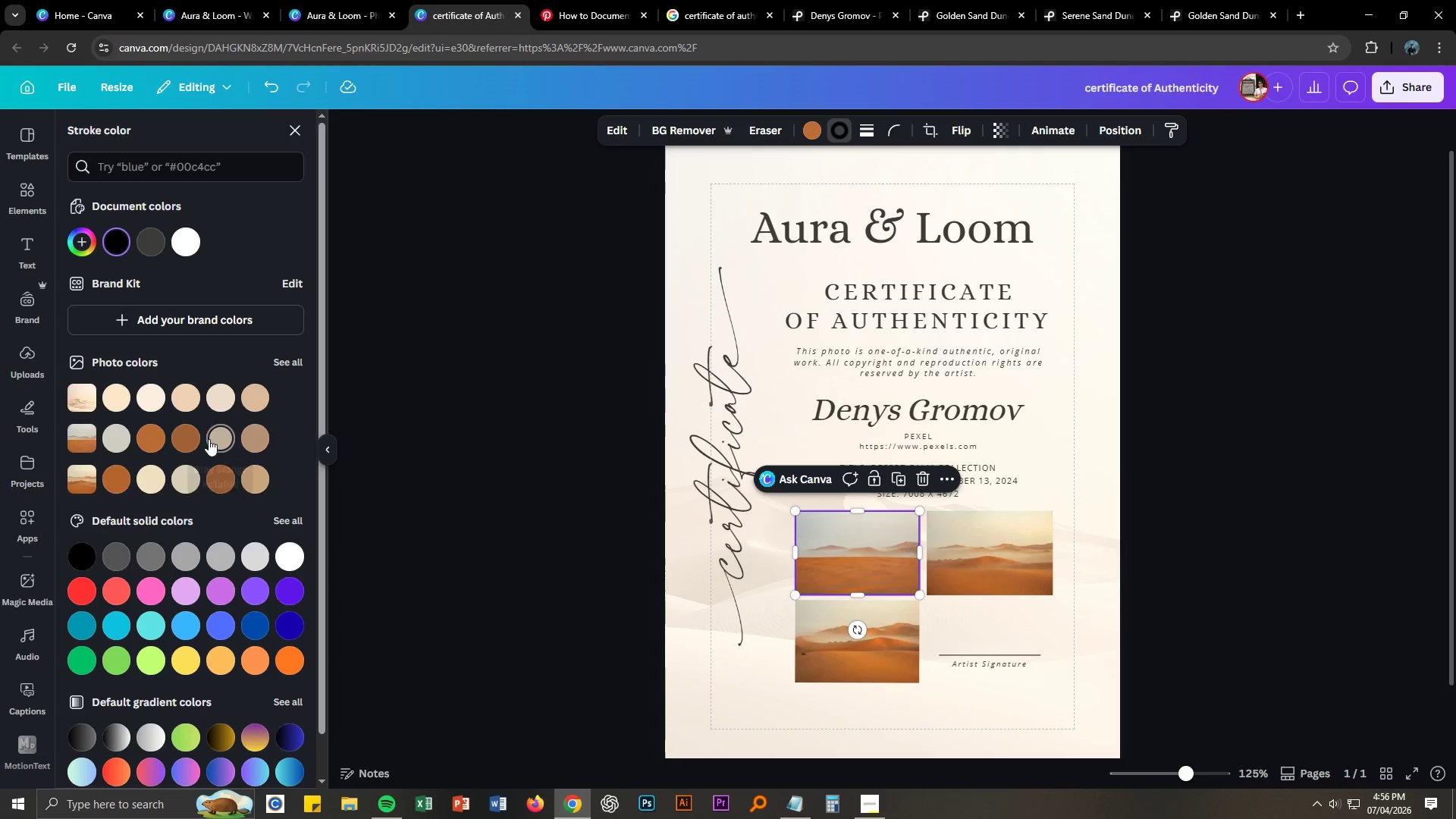 
left_click([146, 436])
 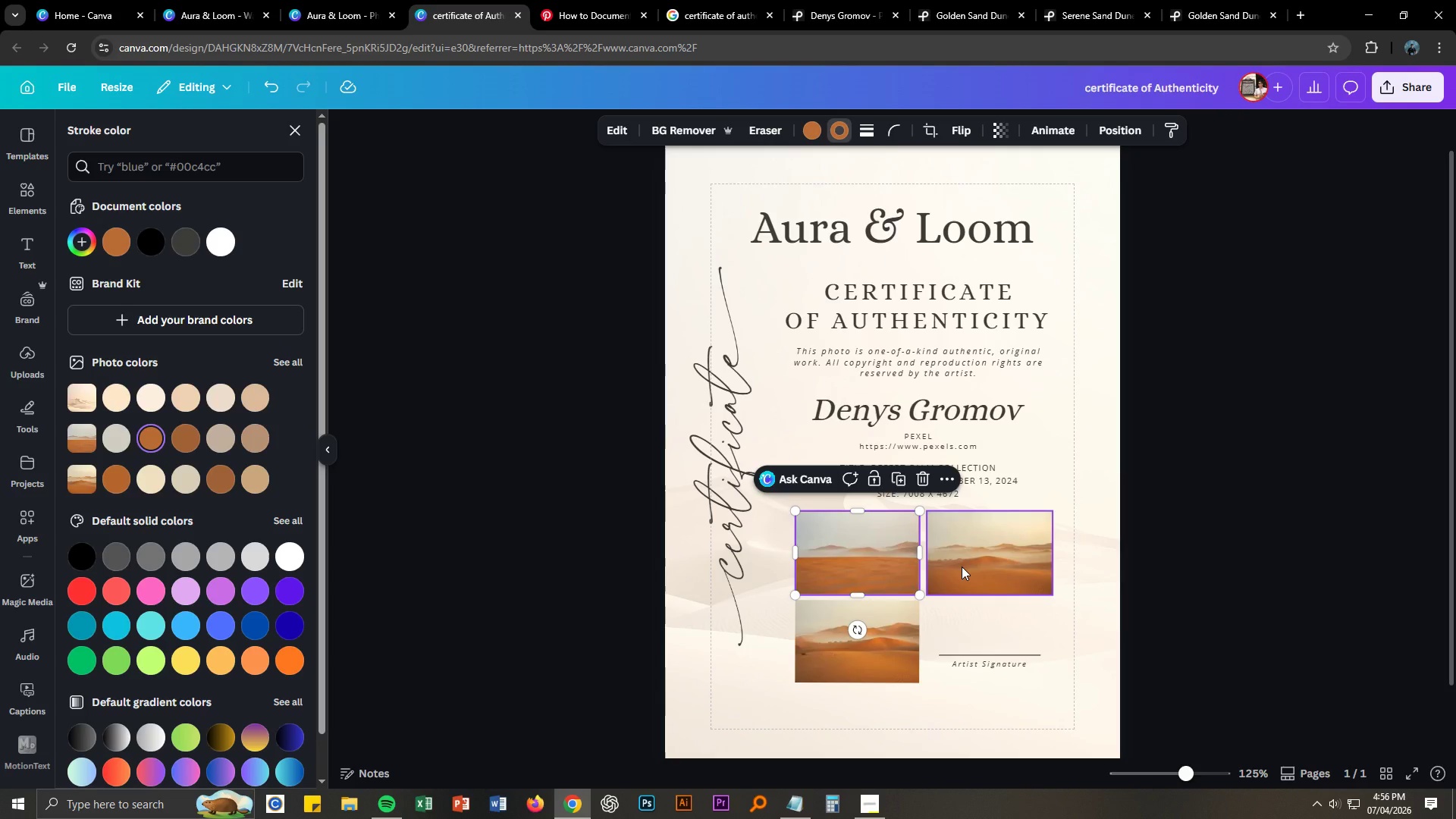 
left_click([962, 566])
 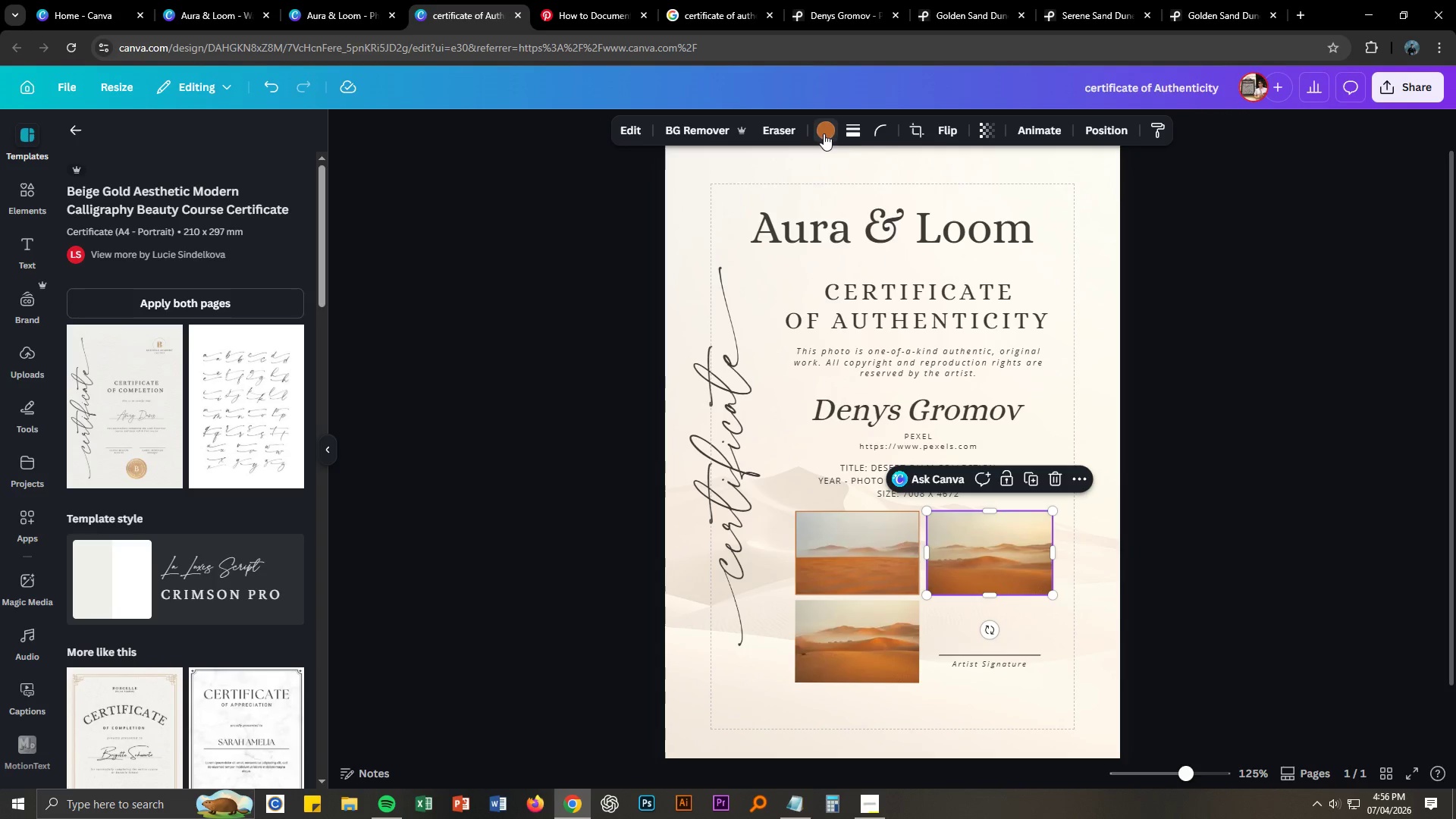 
left_click([855, 130])
 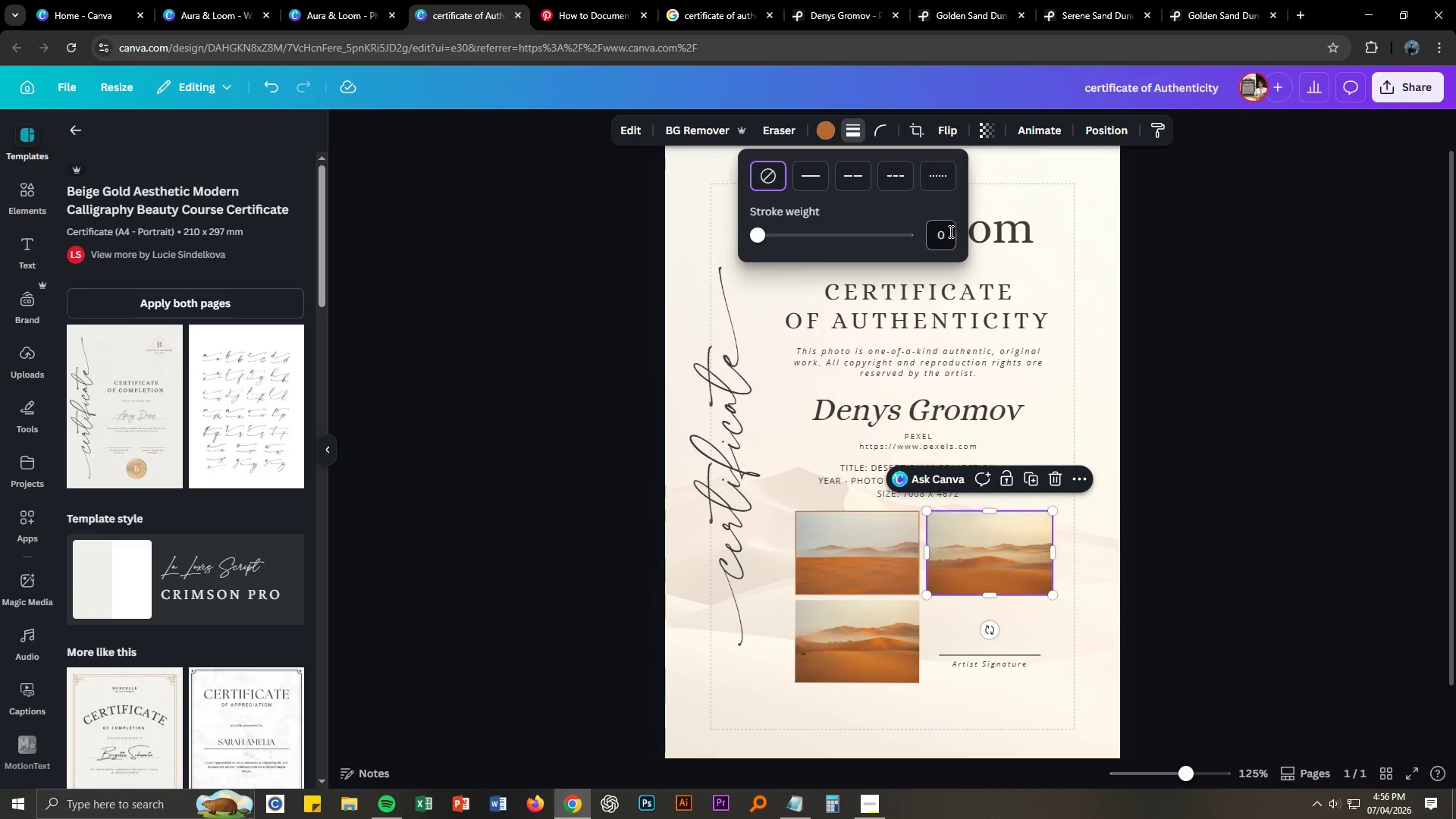 
left_click_drag(start_coordinate=[946, 234], to_coordinate=[932, 234])
 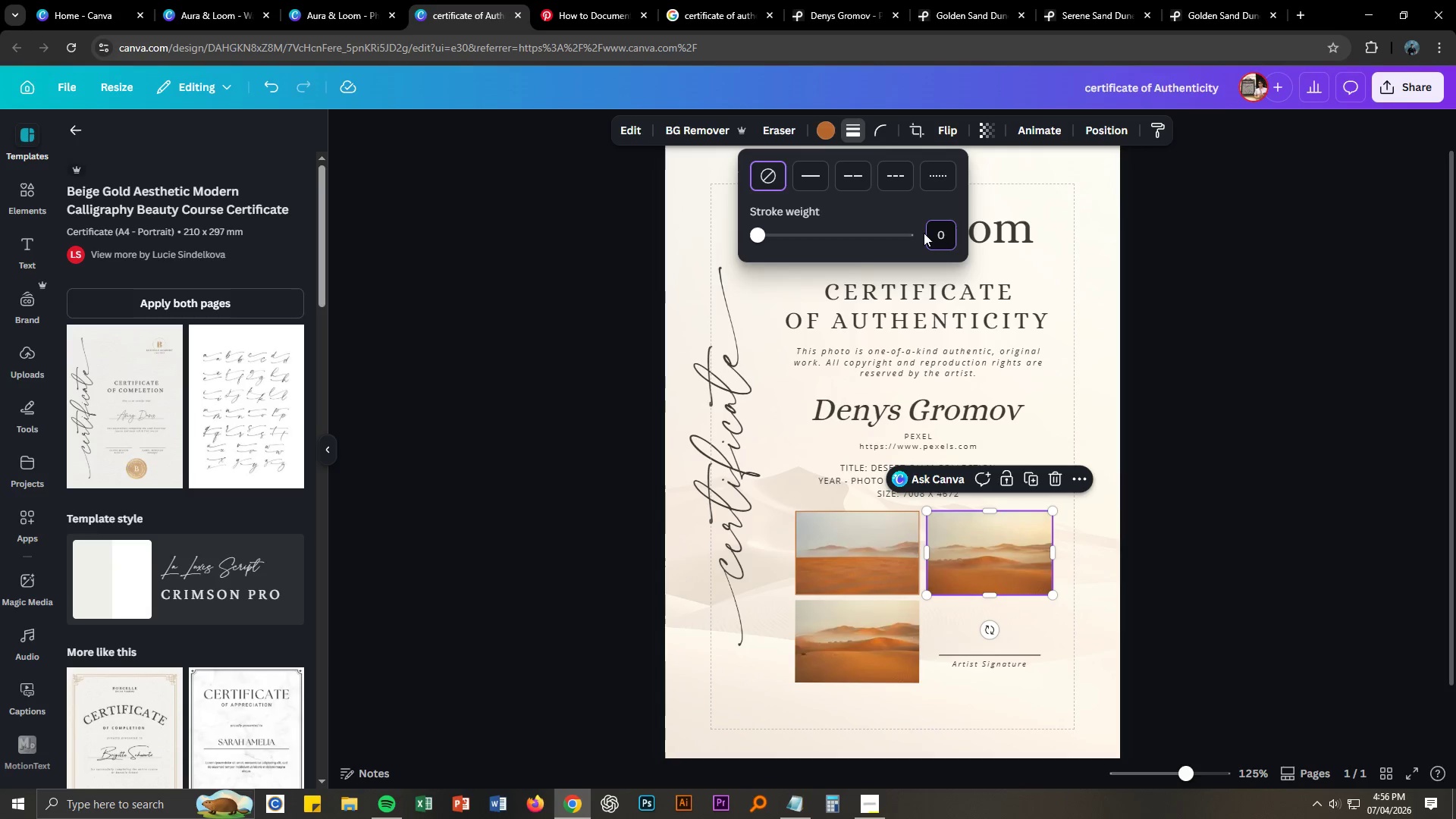 
key(Control+ControlLeft)
 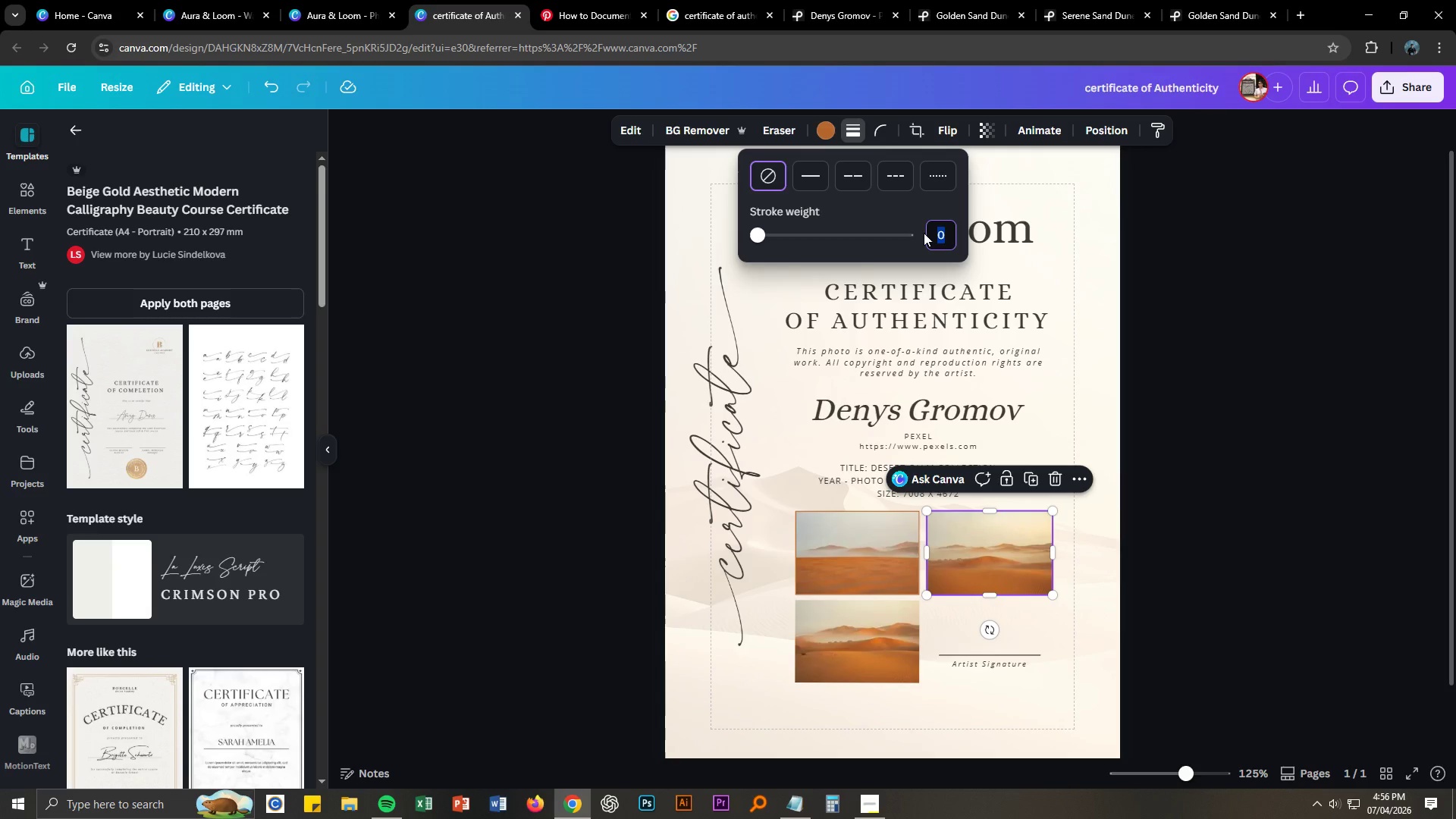 
key(Control+A)
 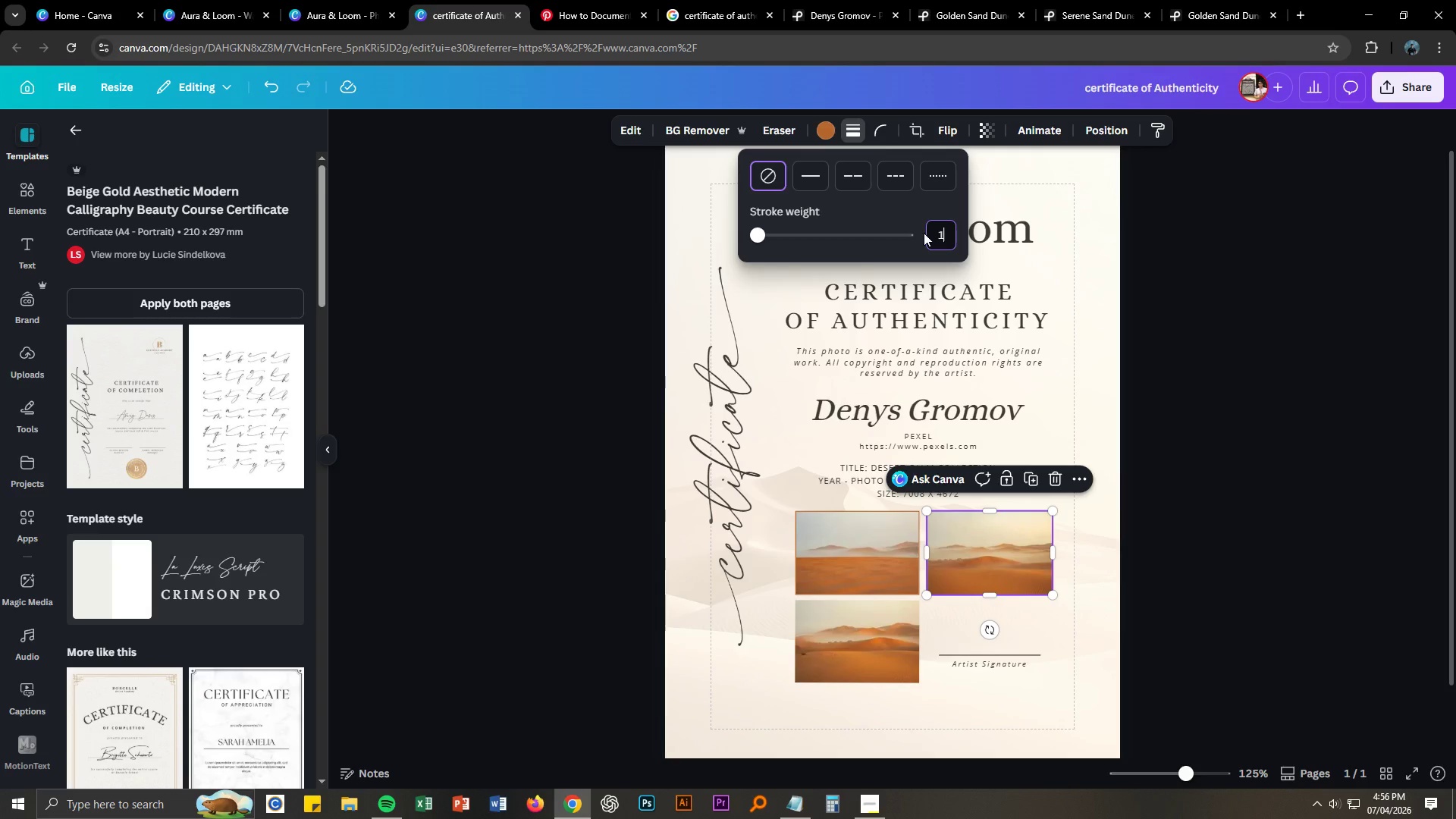 
key(Numpad1)
 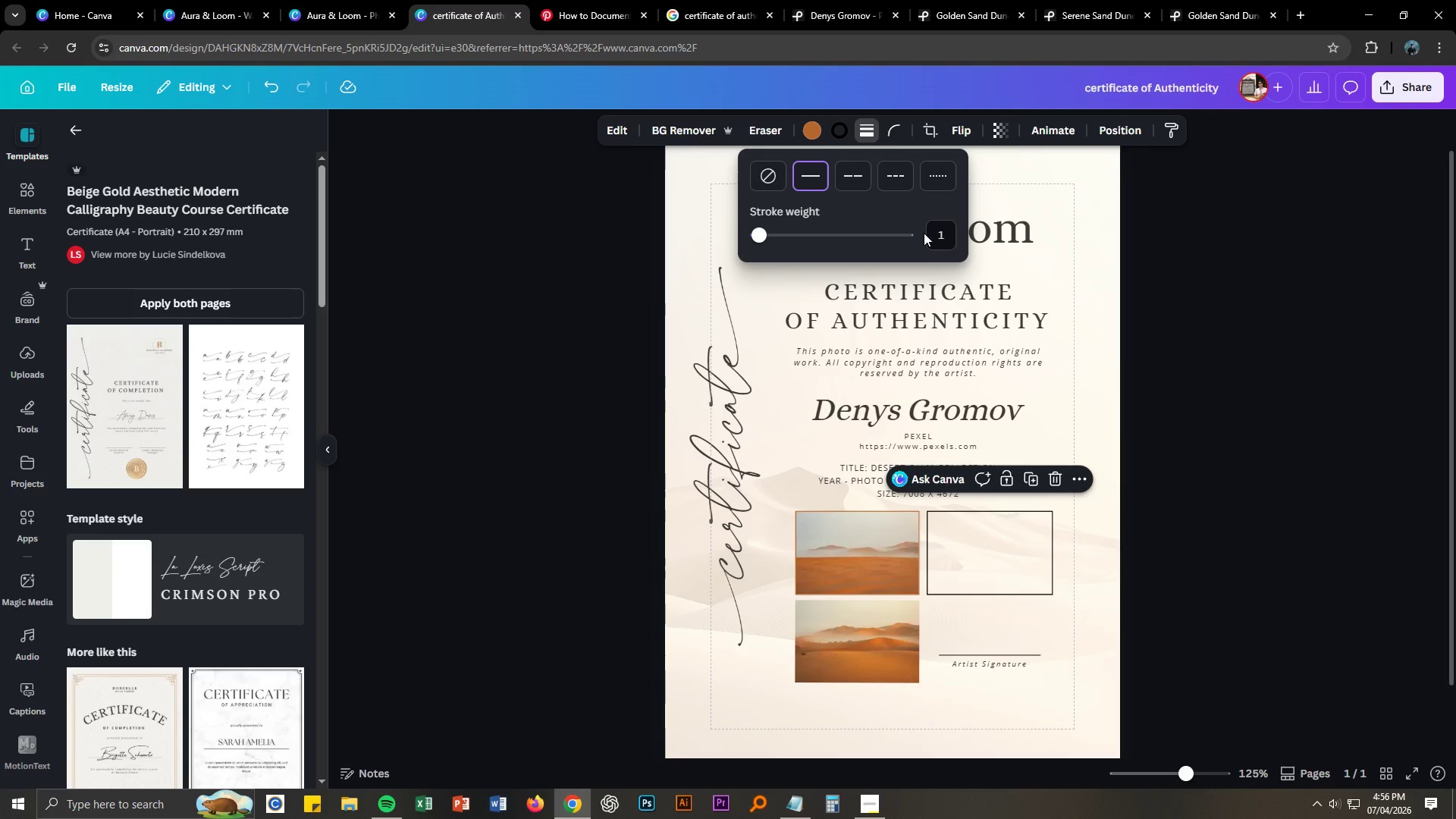 
key(NumpadEnter)
 